 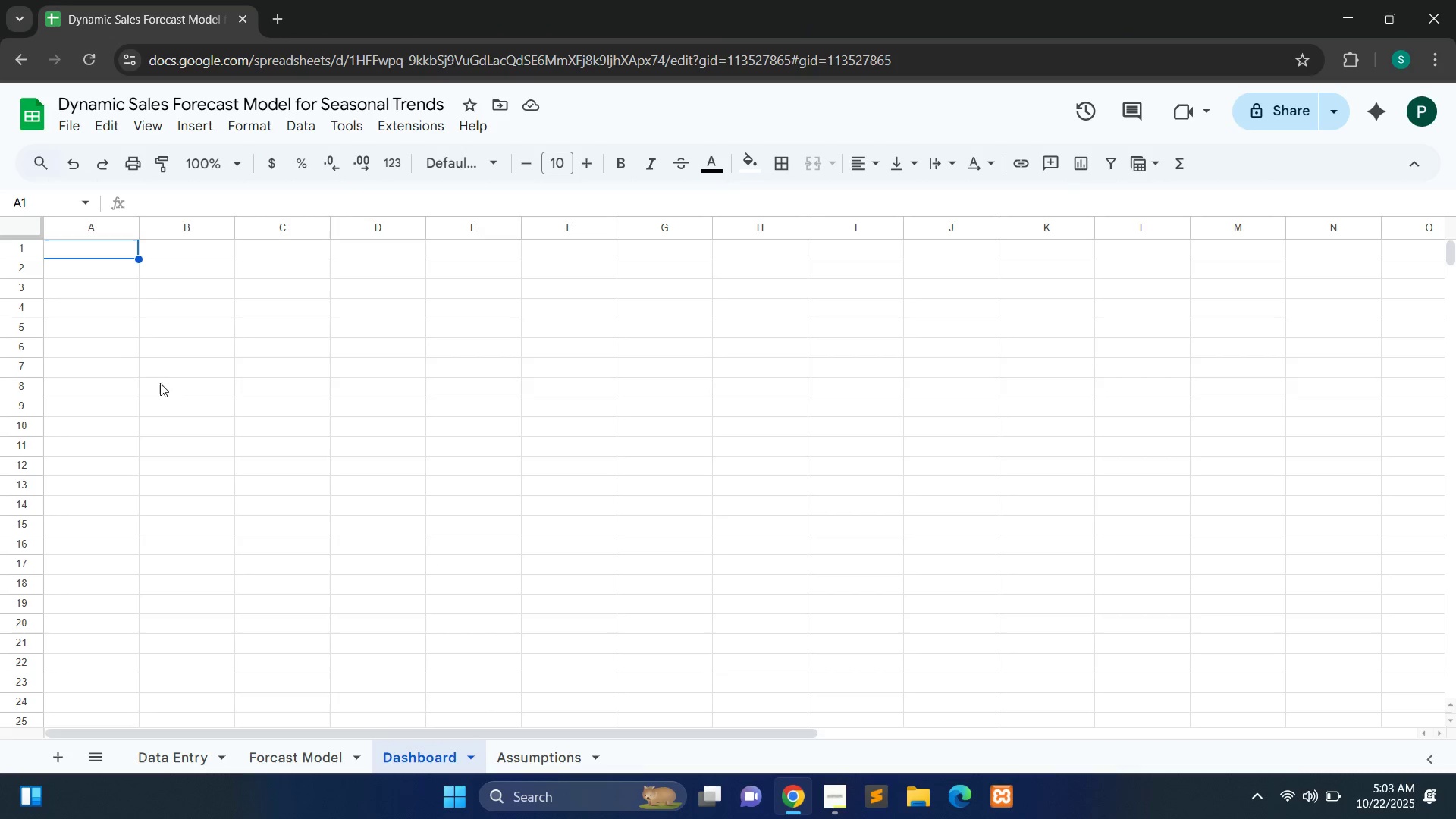 
double_click([77, 250])
 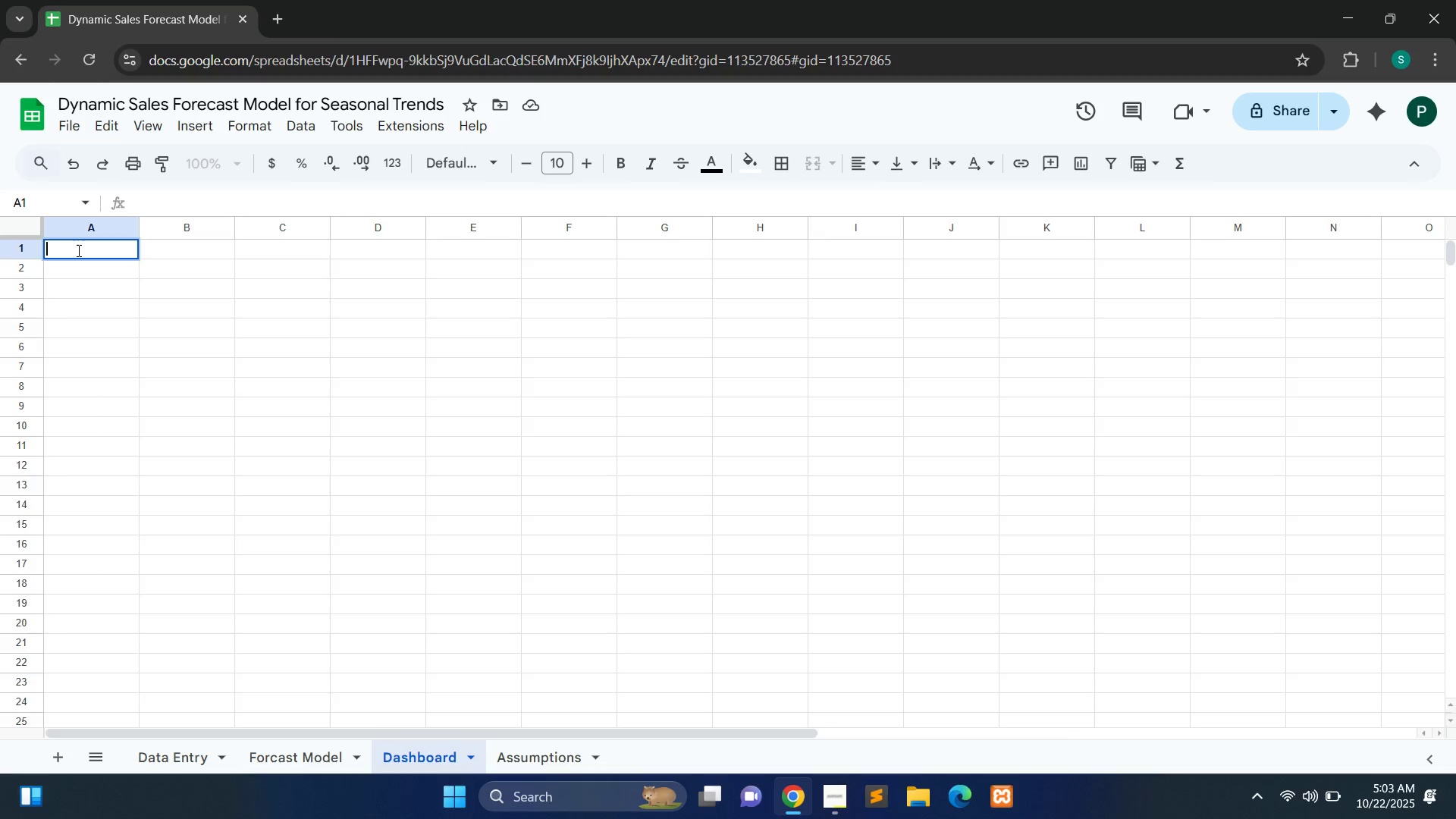 
wait(6.52)
 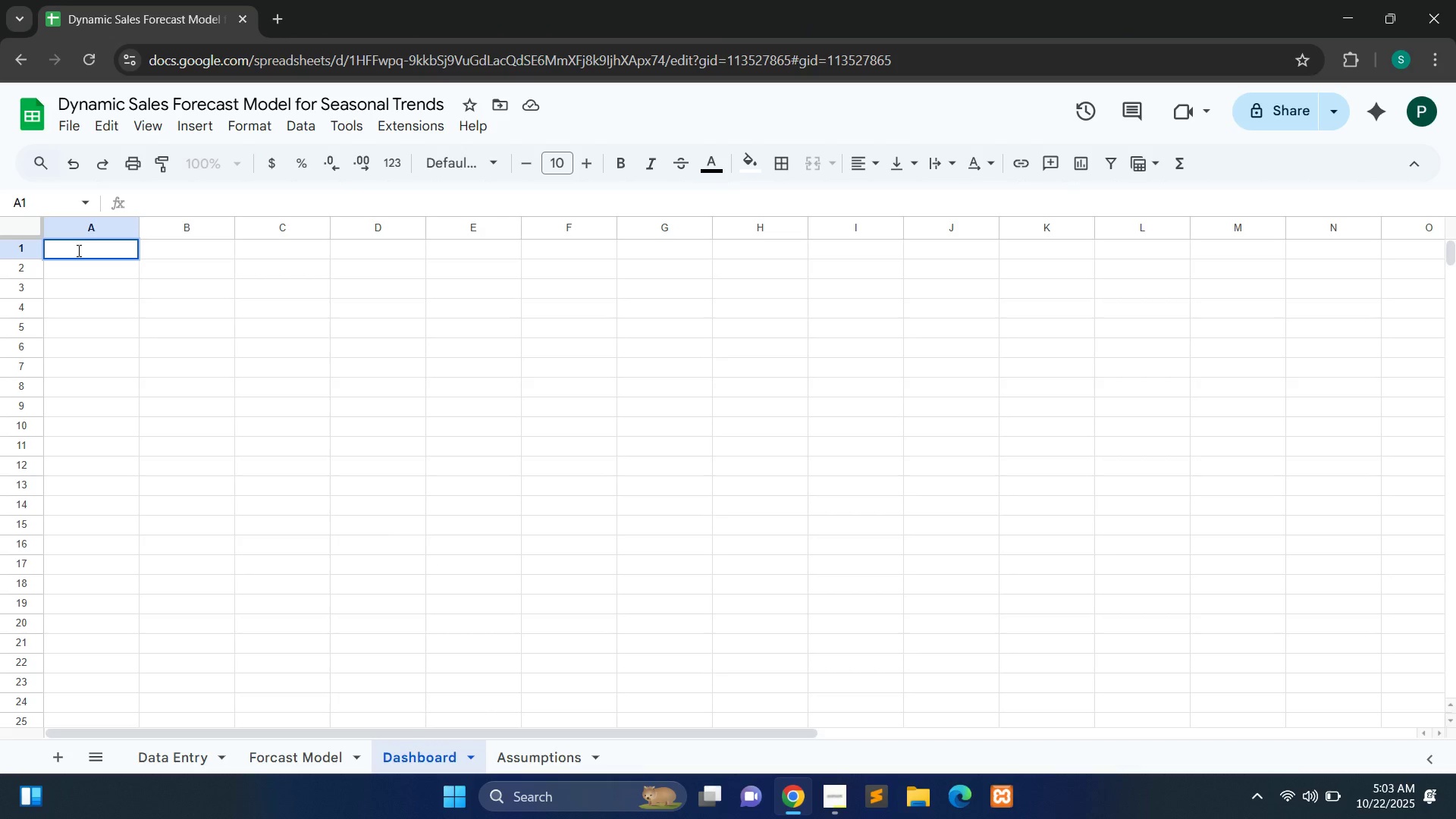 
type(Summay)
 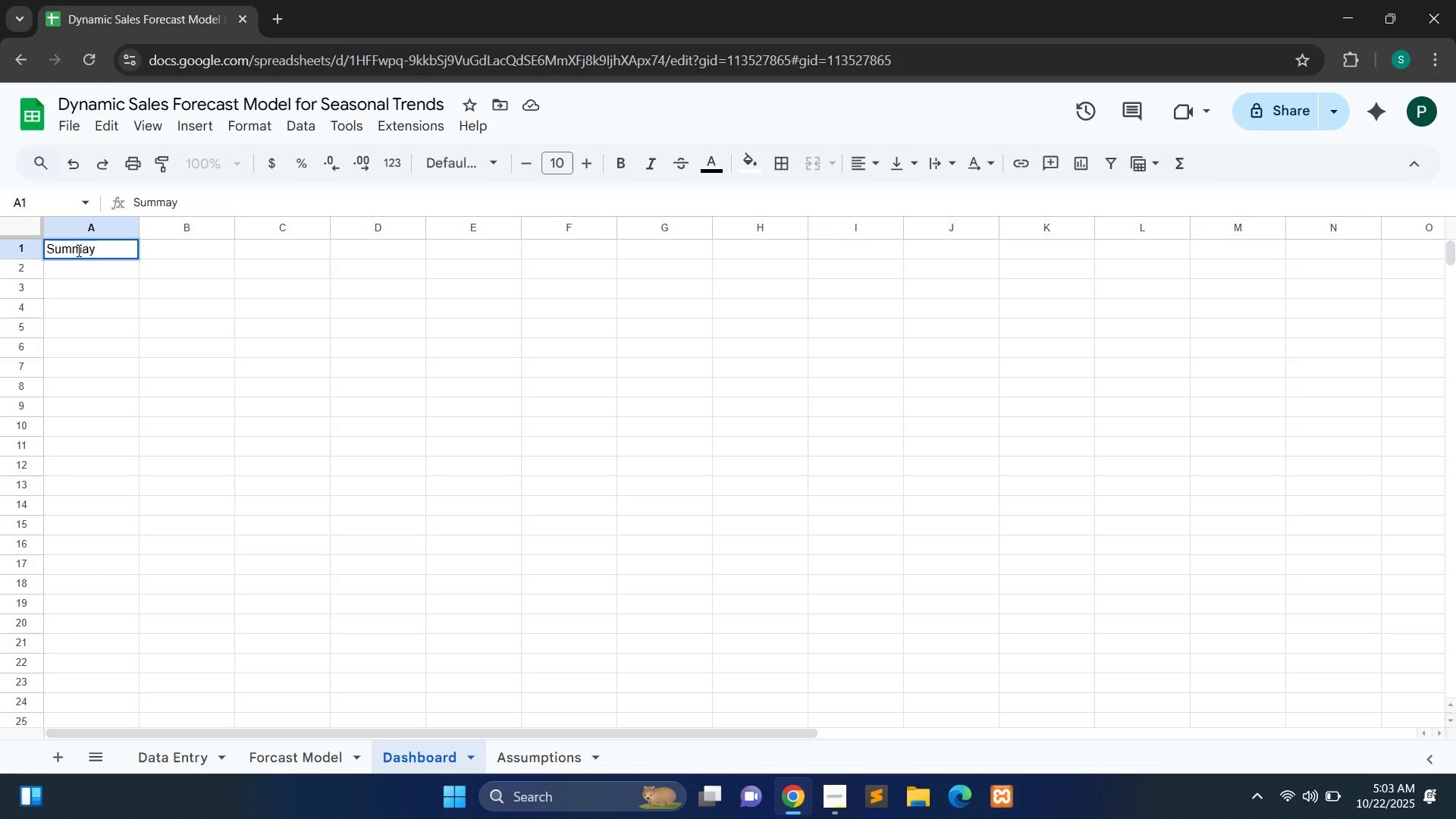 
wait(7.85)
 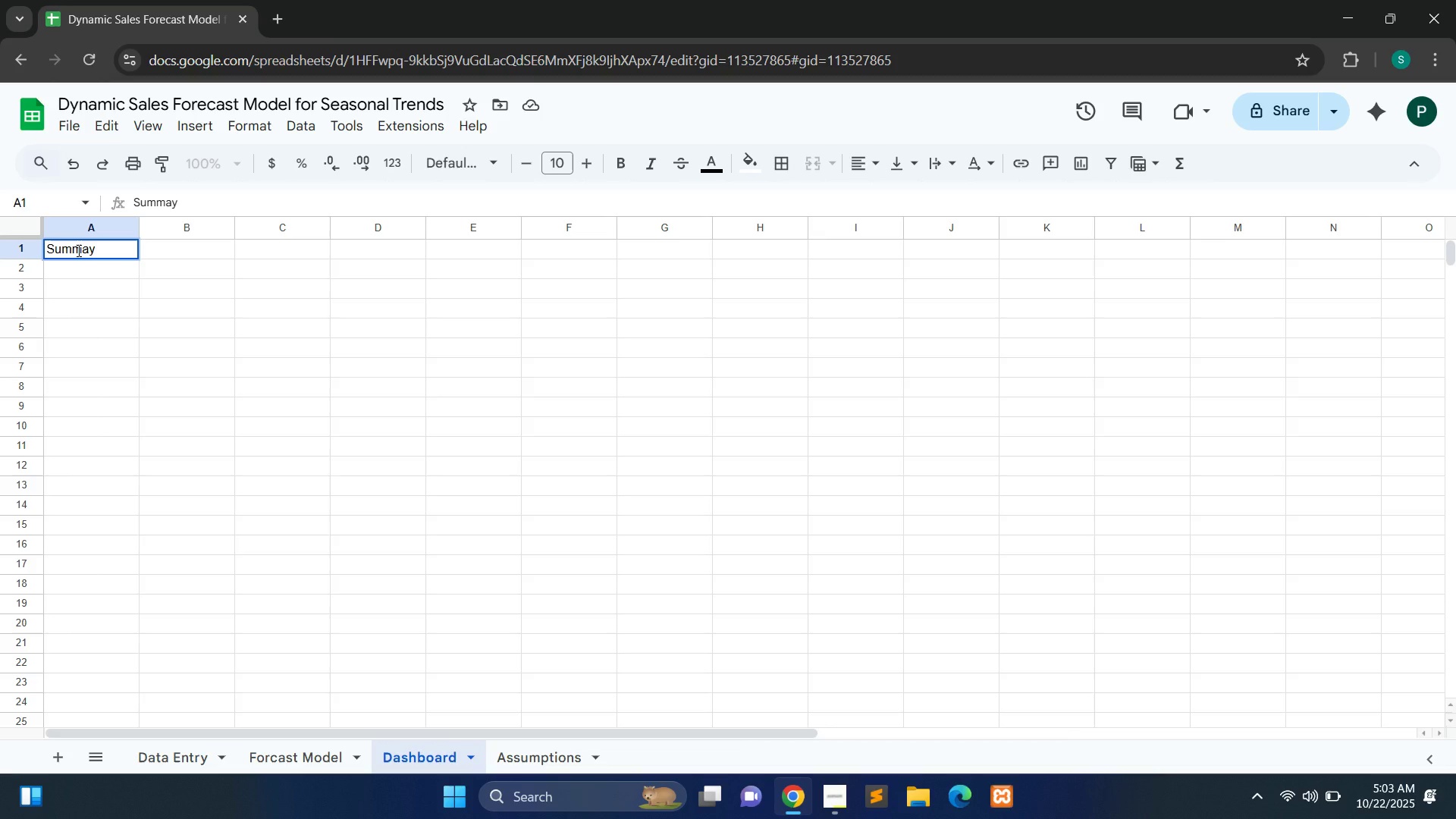 
type(ry)
key(Backspace)
key(Backspace)
key(Backspace)
type(ry Metrics)
 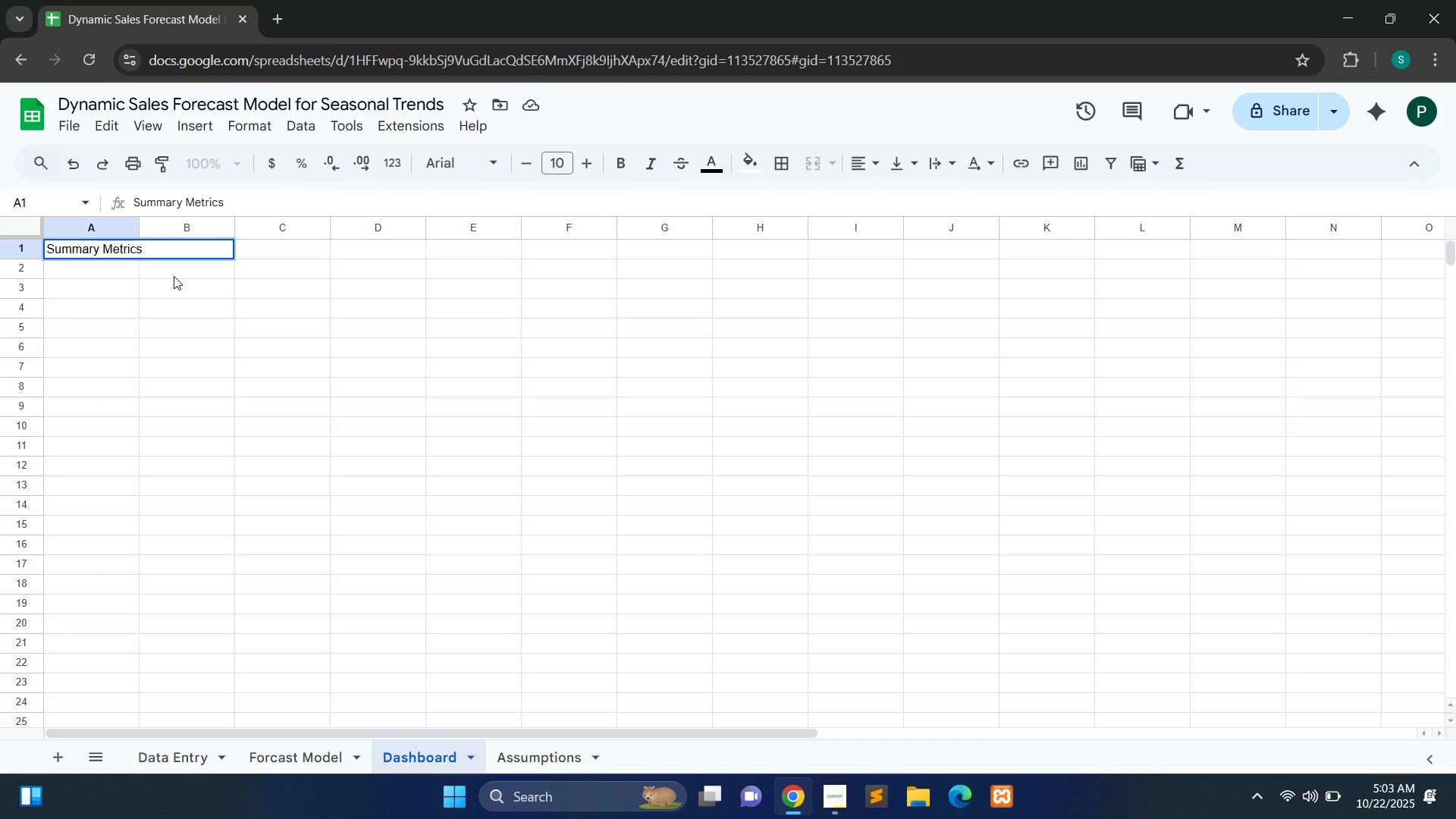 
left_click([231, 319])
 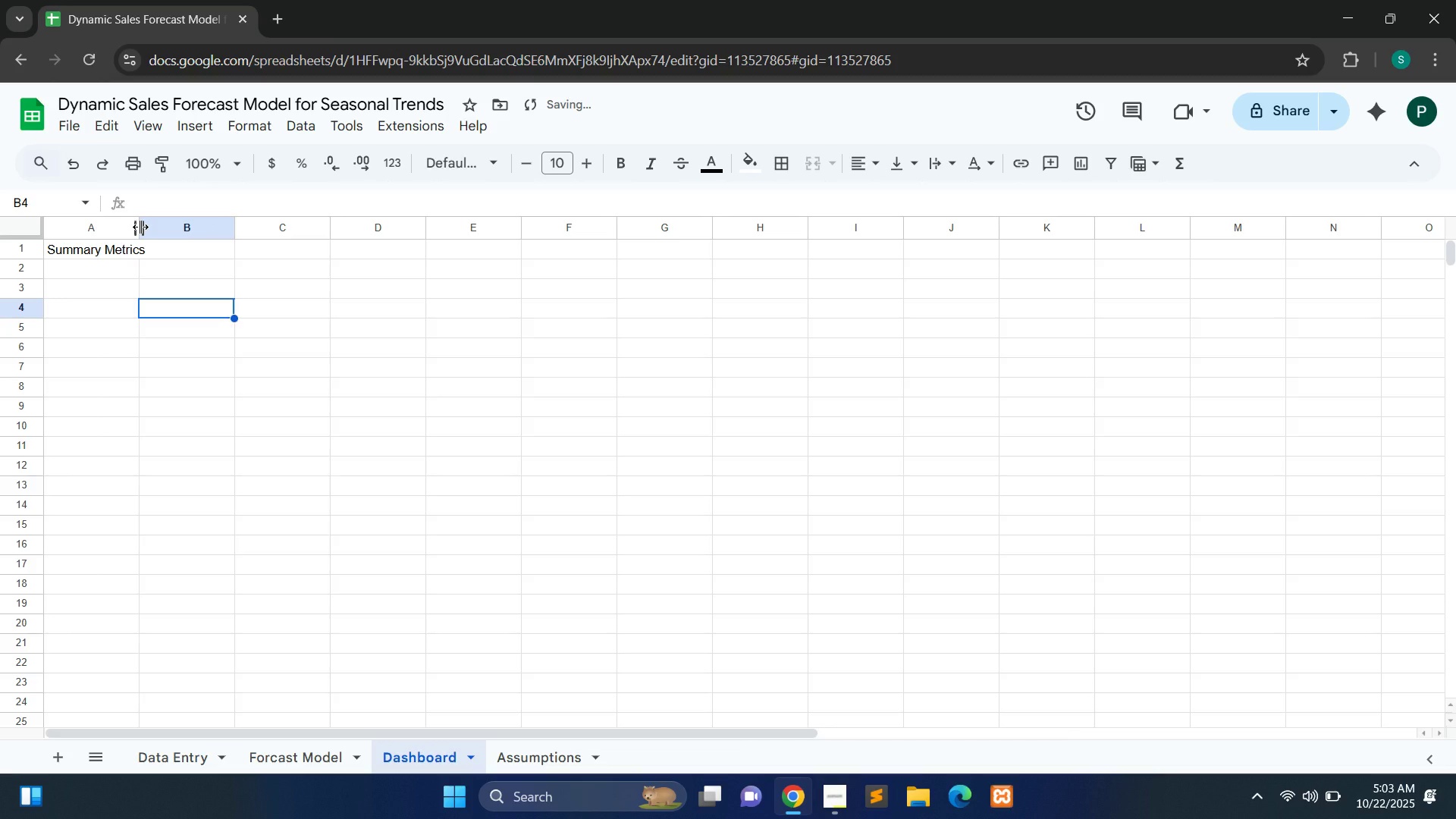 
left_click_drag(start_coordinate=[140, 227], to_coordinate=[227, 226])
 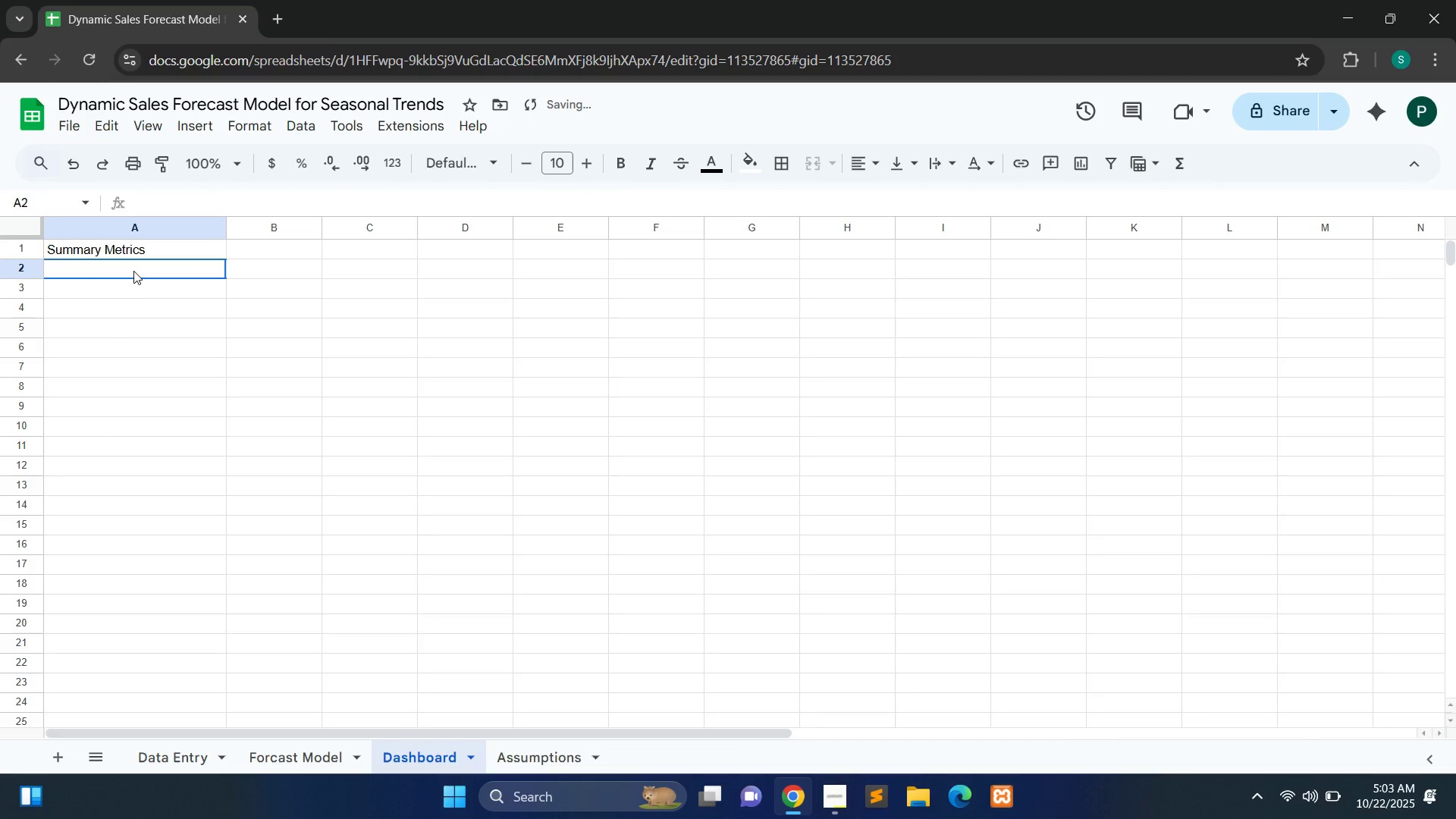 
double_click([133, 271])
 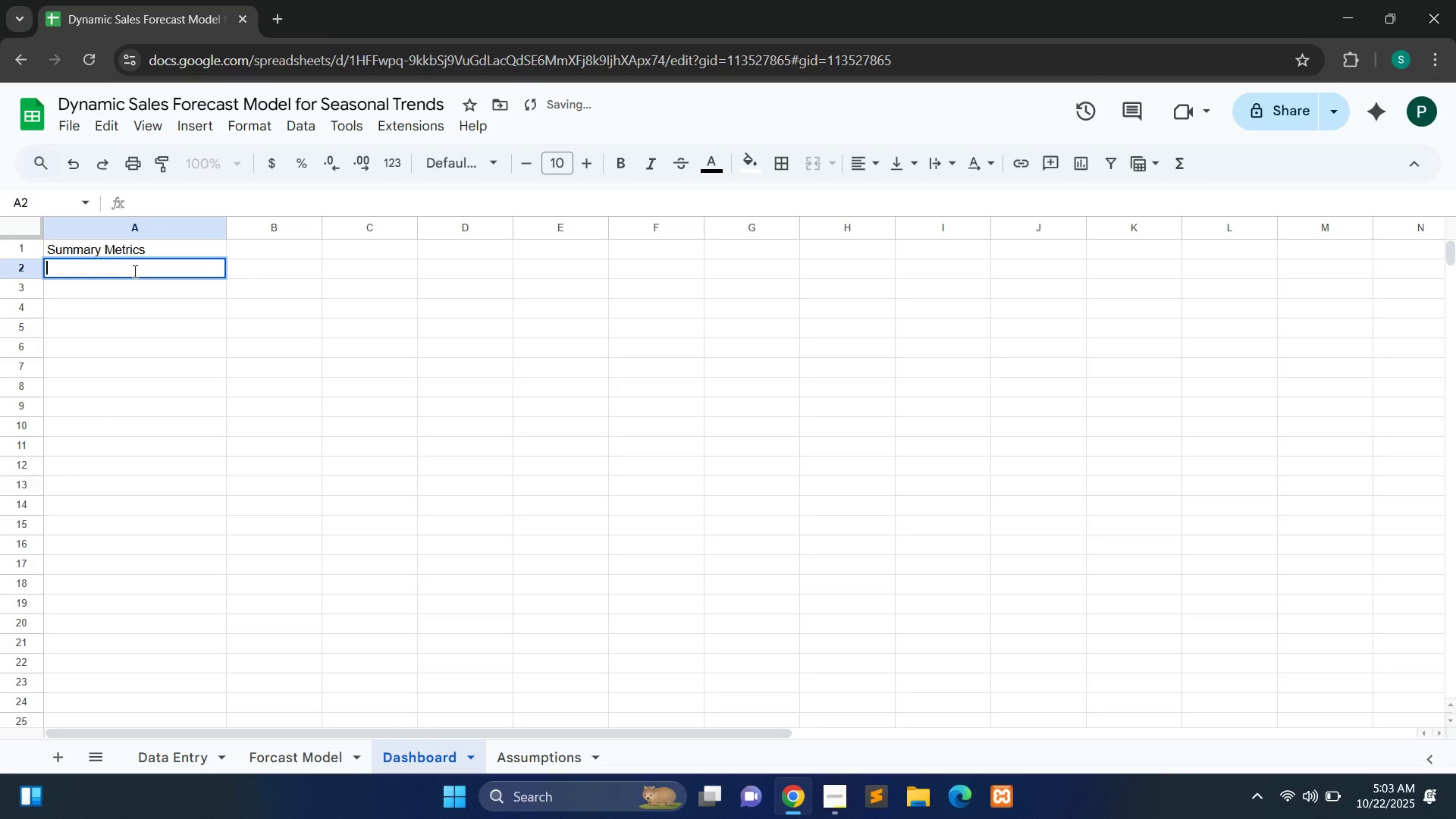 
type(MeT)
key(Backspace)
type(trics)
key(Backspace)
 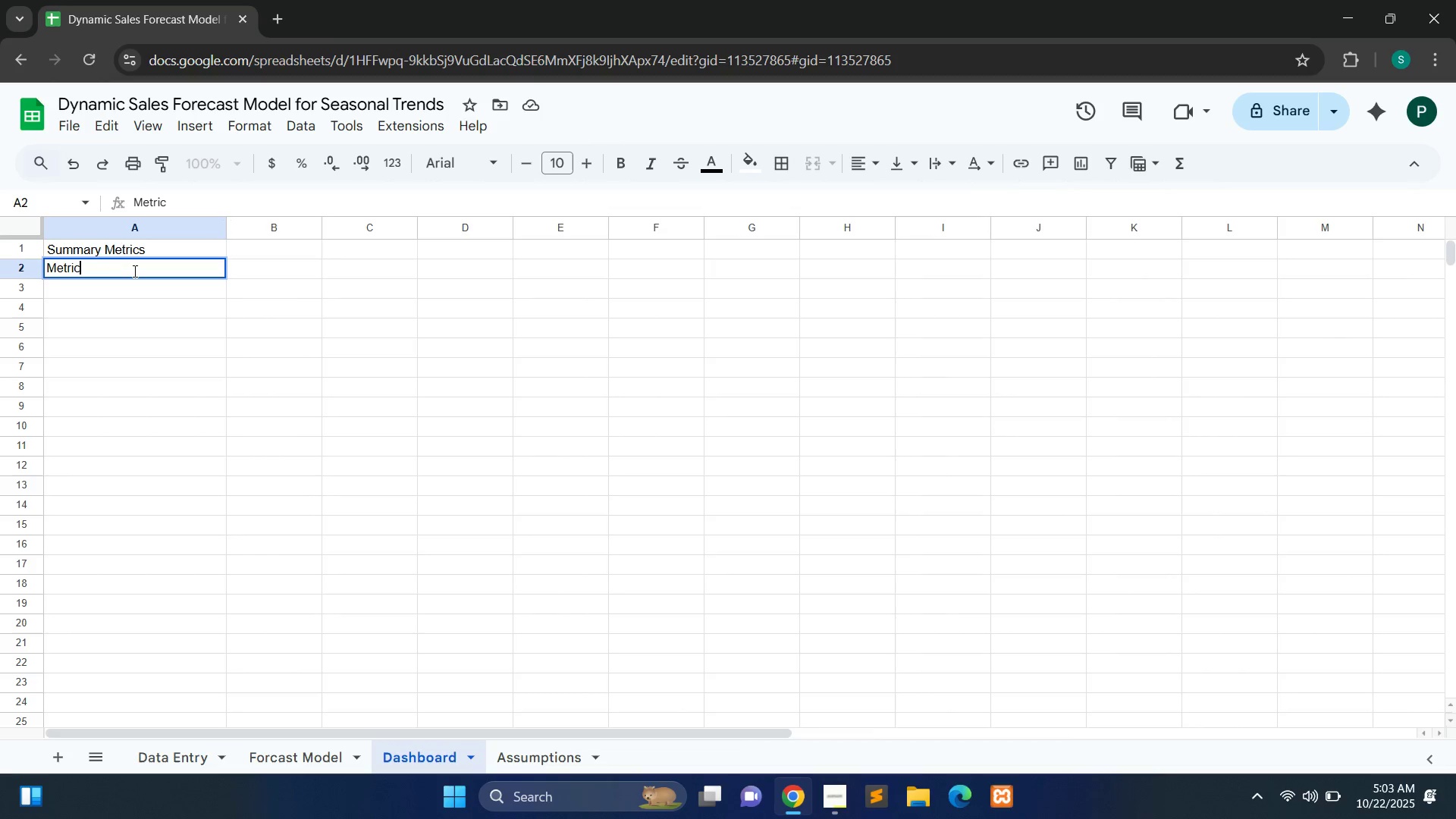 
double_click([133, 293])
 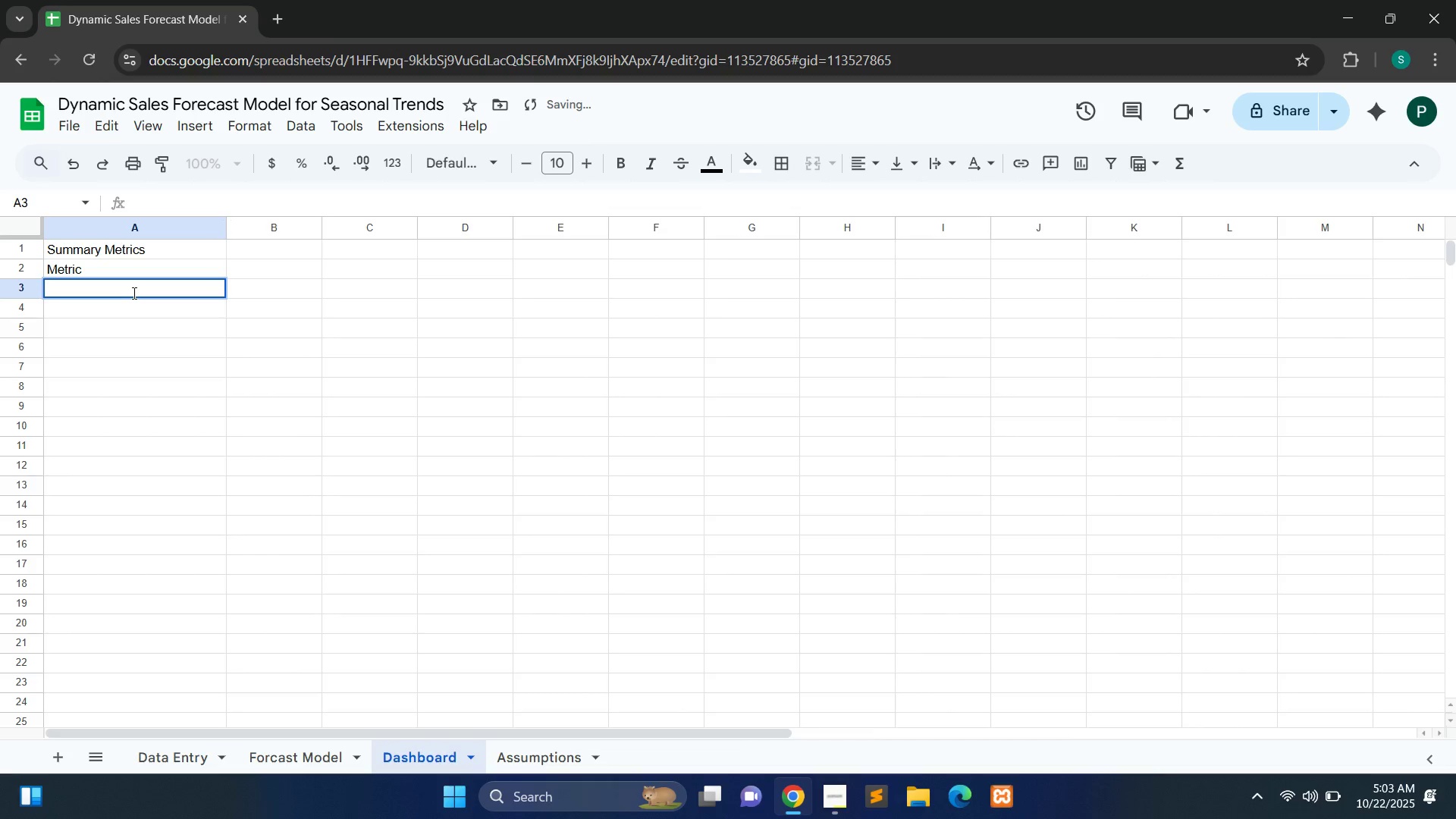 
type(Total Historical Revenu)
 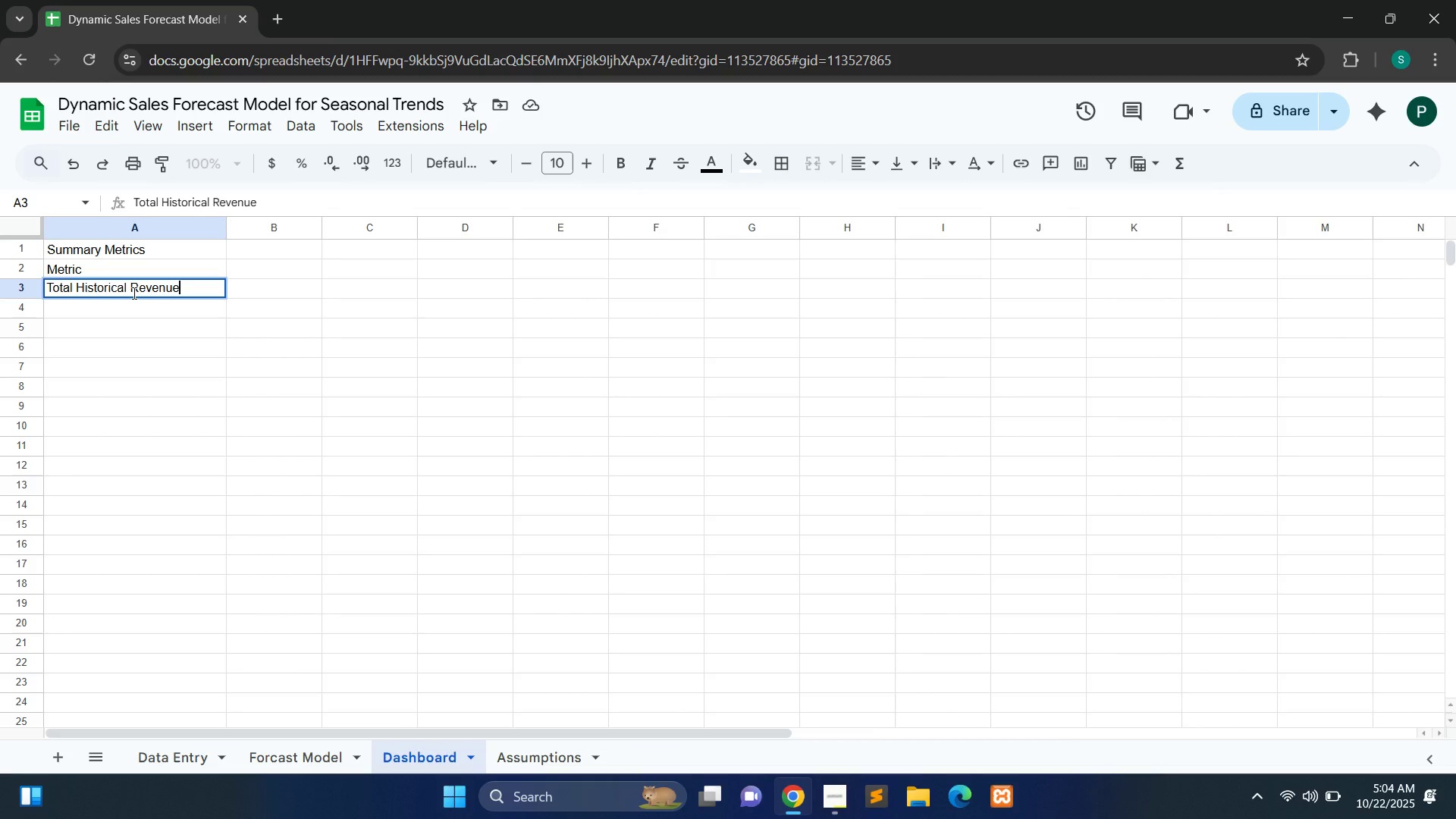 
 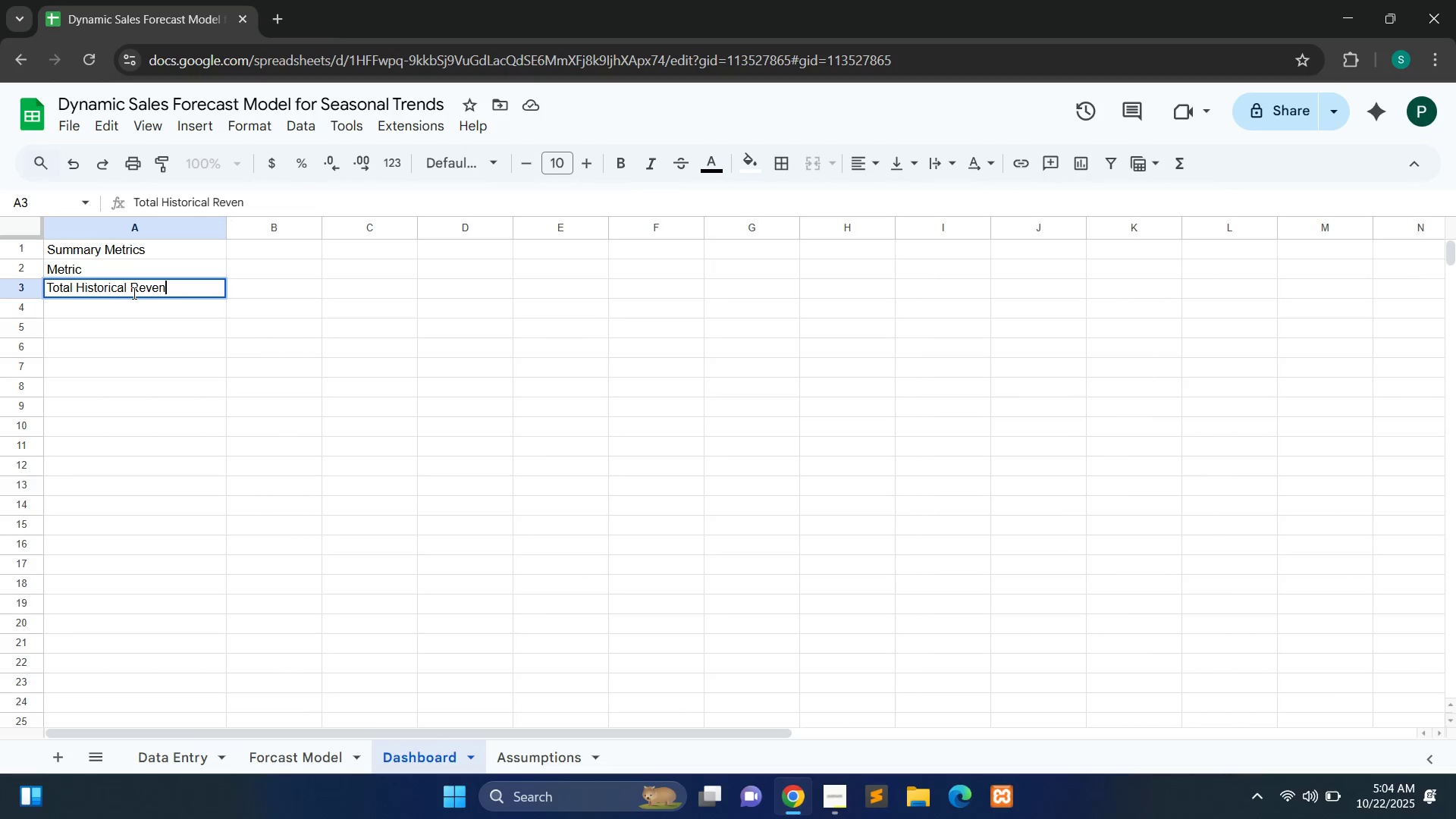 
hold_key(key=E, duration=0.38)
 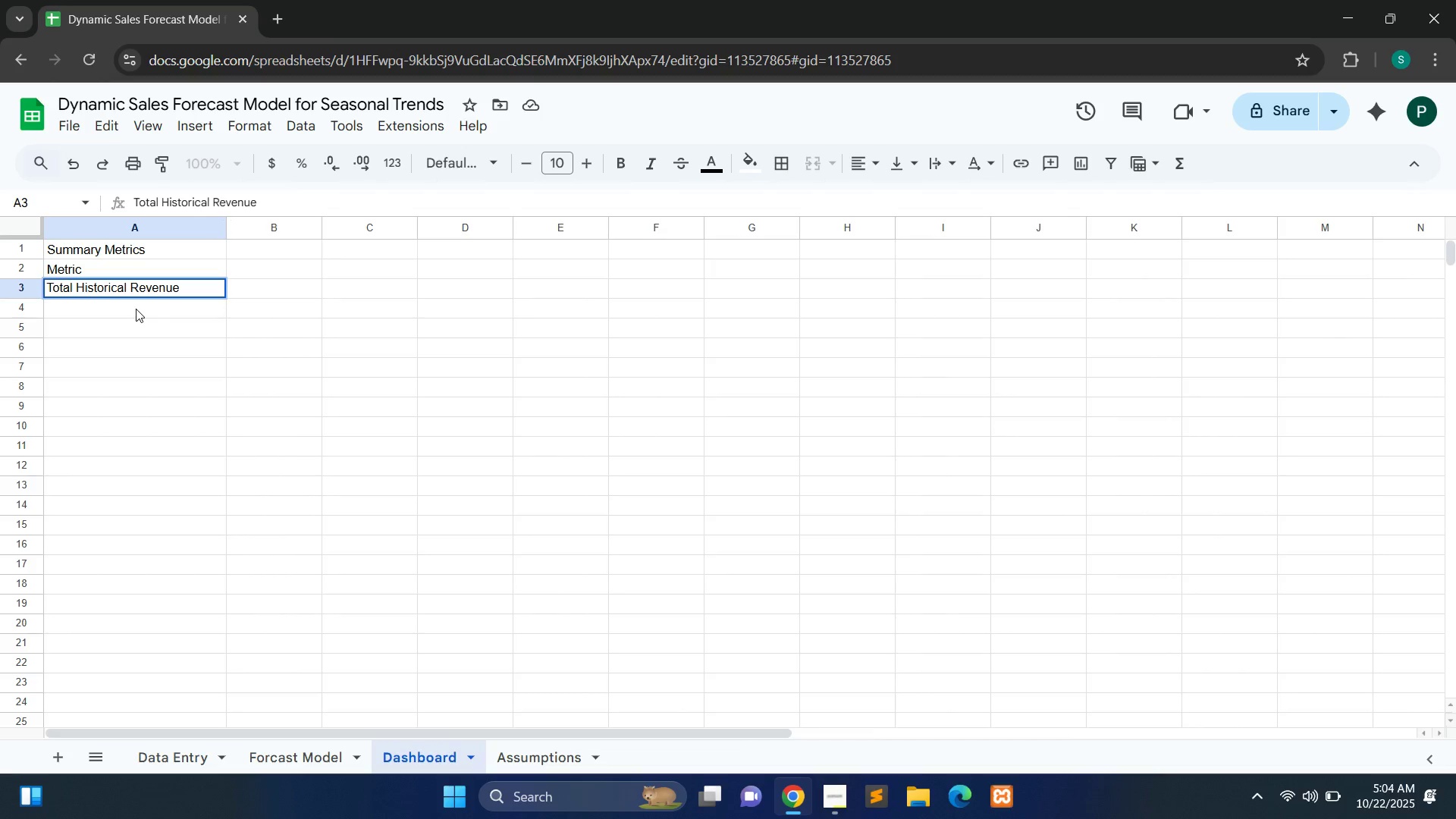 
double_click([136, 309])
 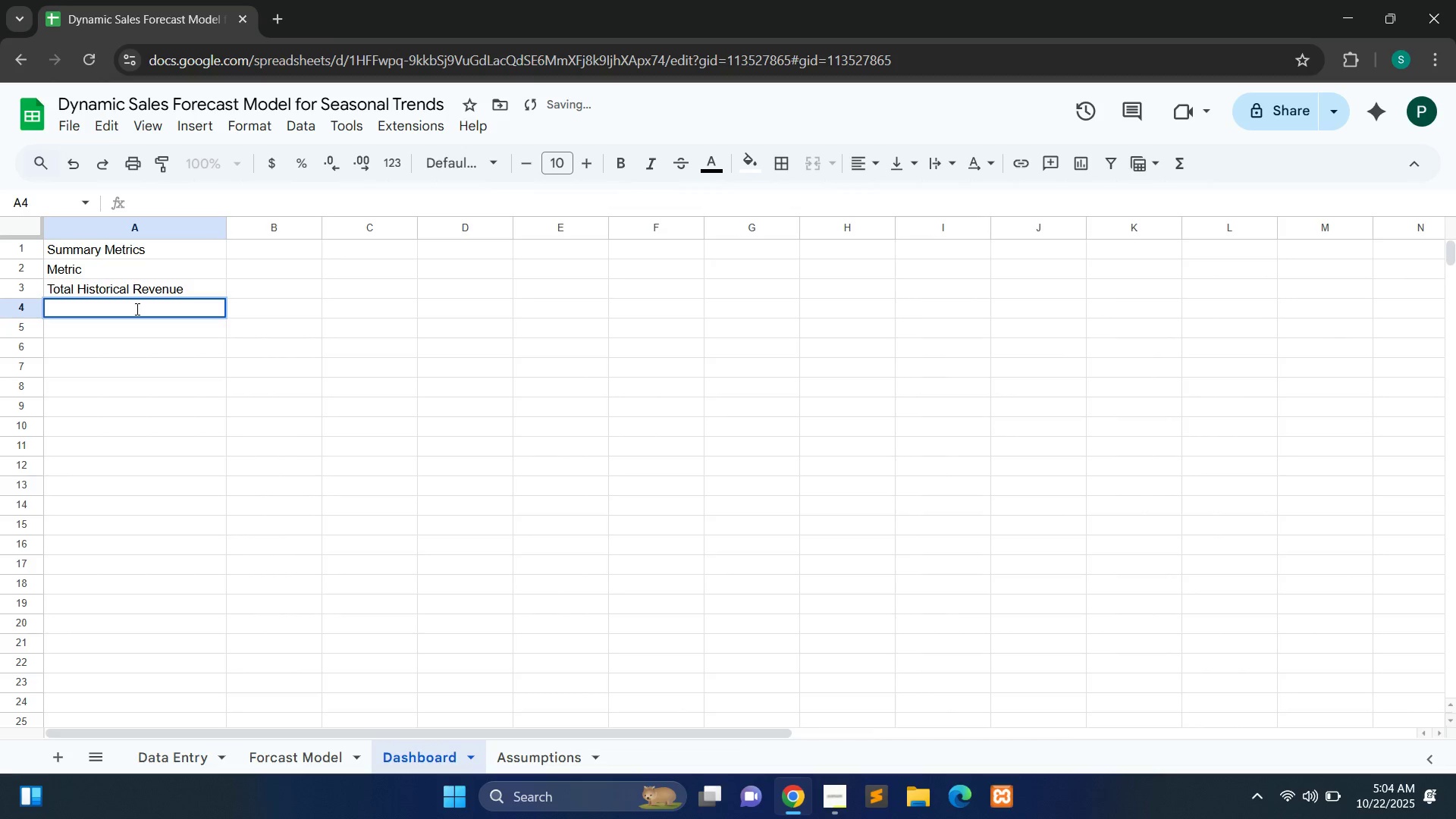 
type(Average Dily )
key(Backspace)
key(Backspace)
key(Backspace)
key(Backspace)
type(aily Sales)
 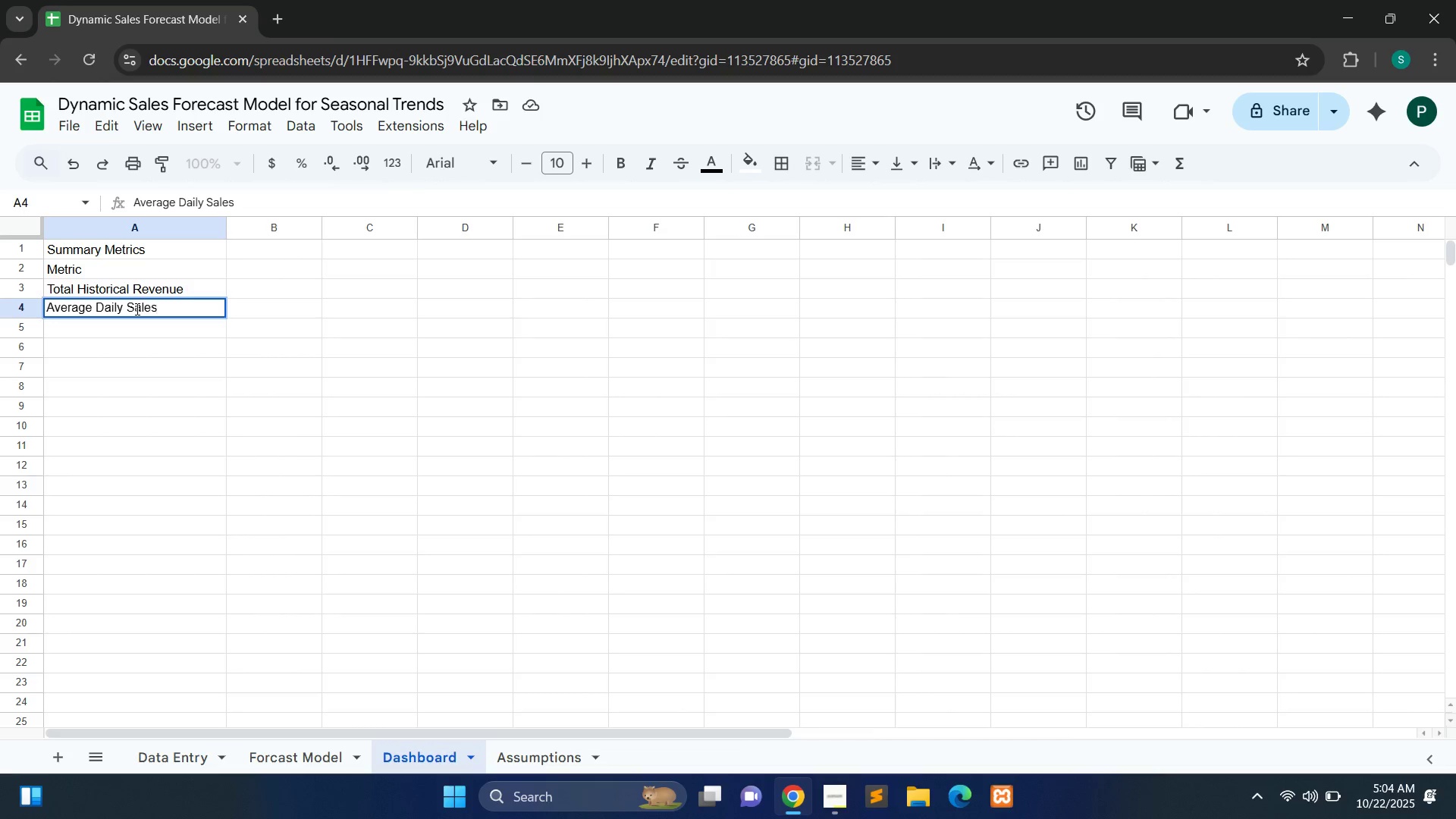 
double_click([135, 328])
 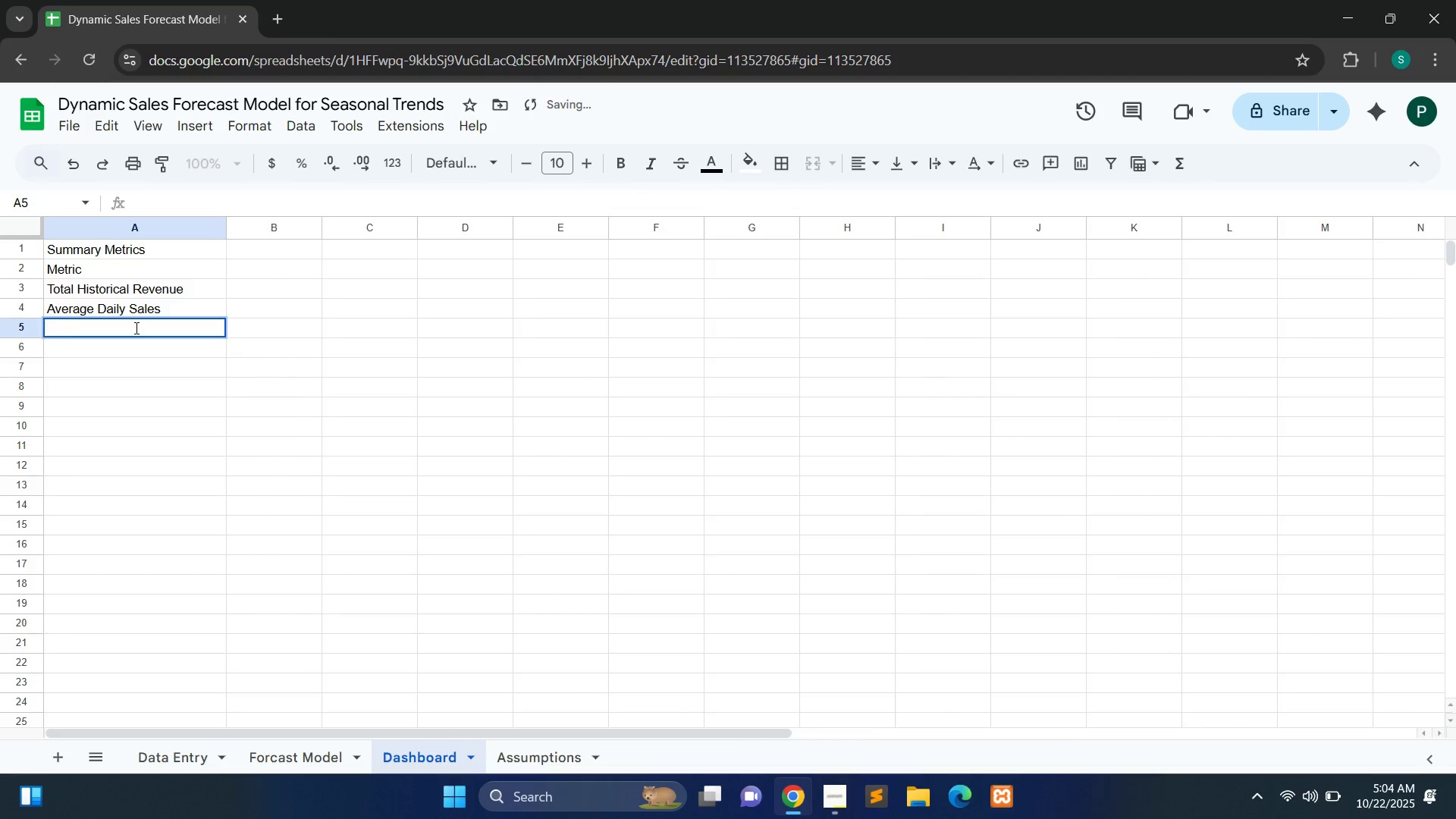 
hold_key(key=ShiftLeft, duration=0.95)
 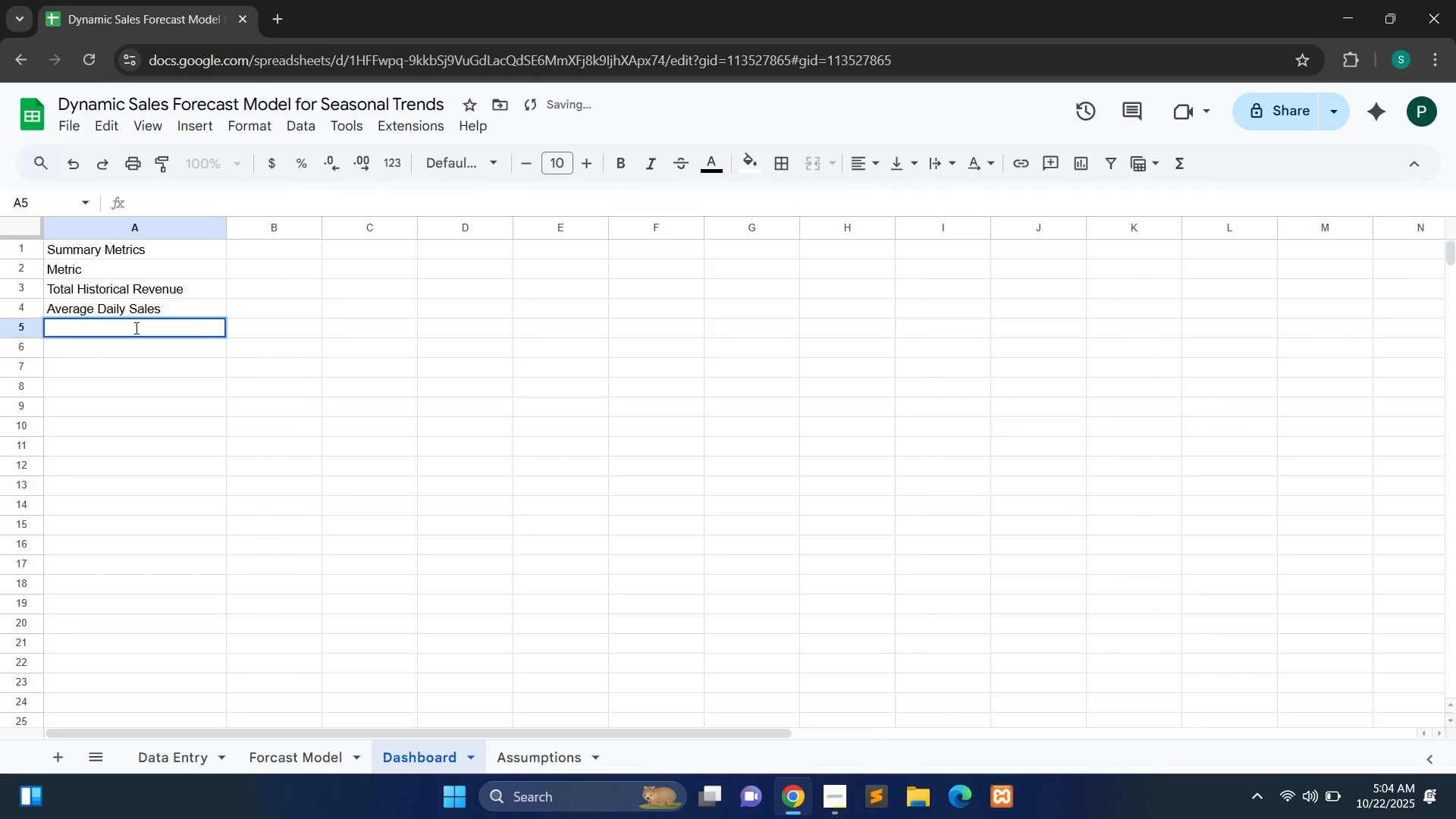 
type(Forecast (Nextn7 )
key(Backspace)
key(Backspace)
type( )
key(Backspace)
key(Backspace)
type( 7 Days Total))
 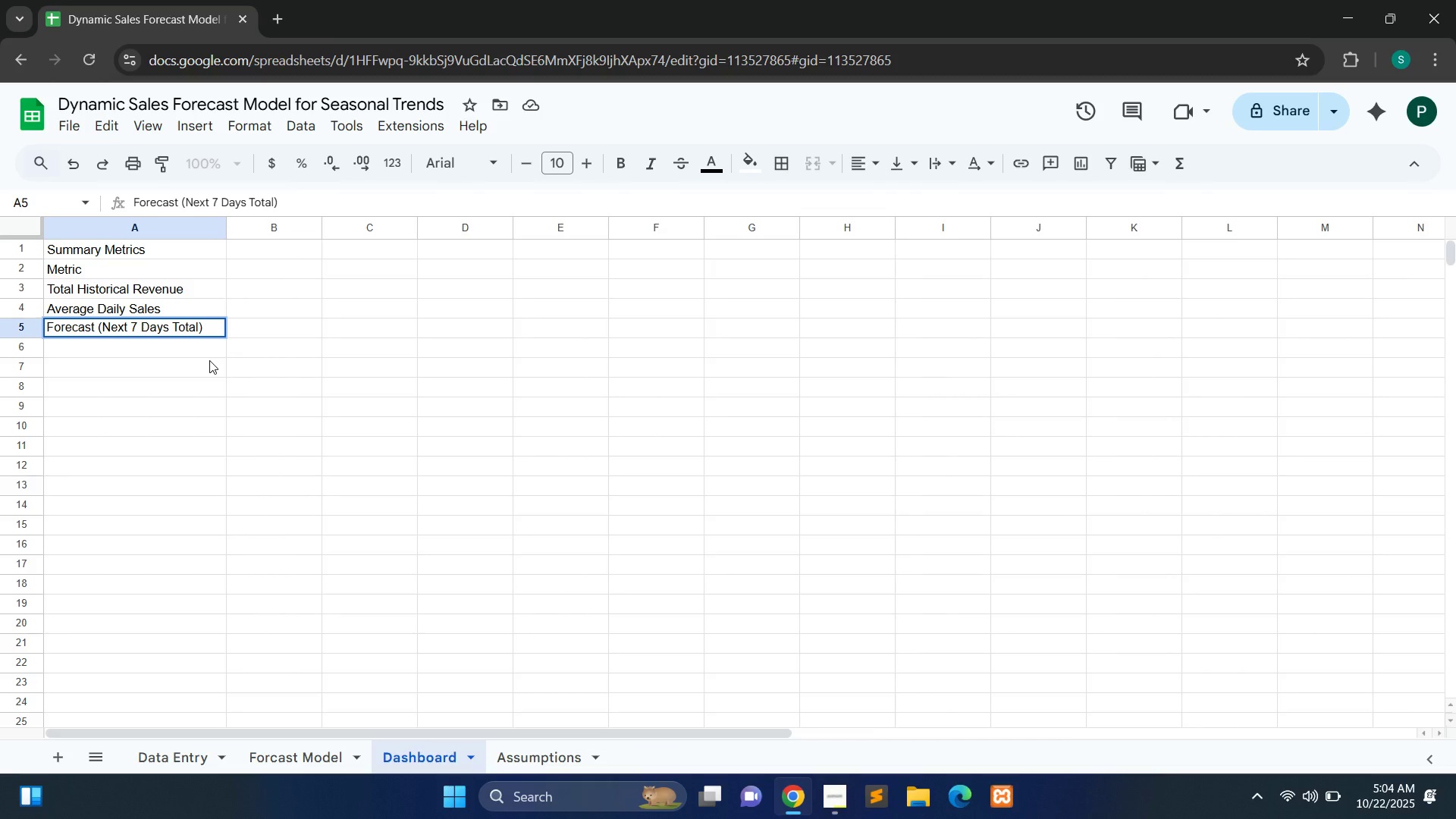 
wait(7.63)
 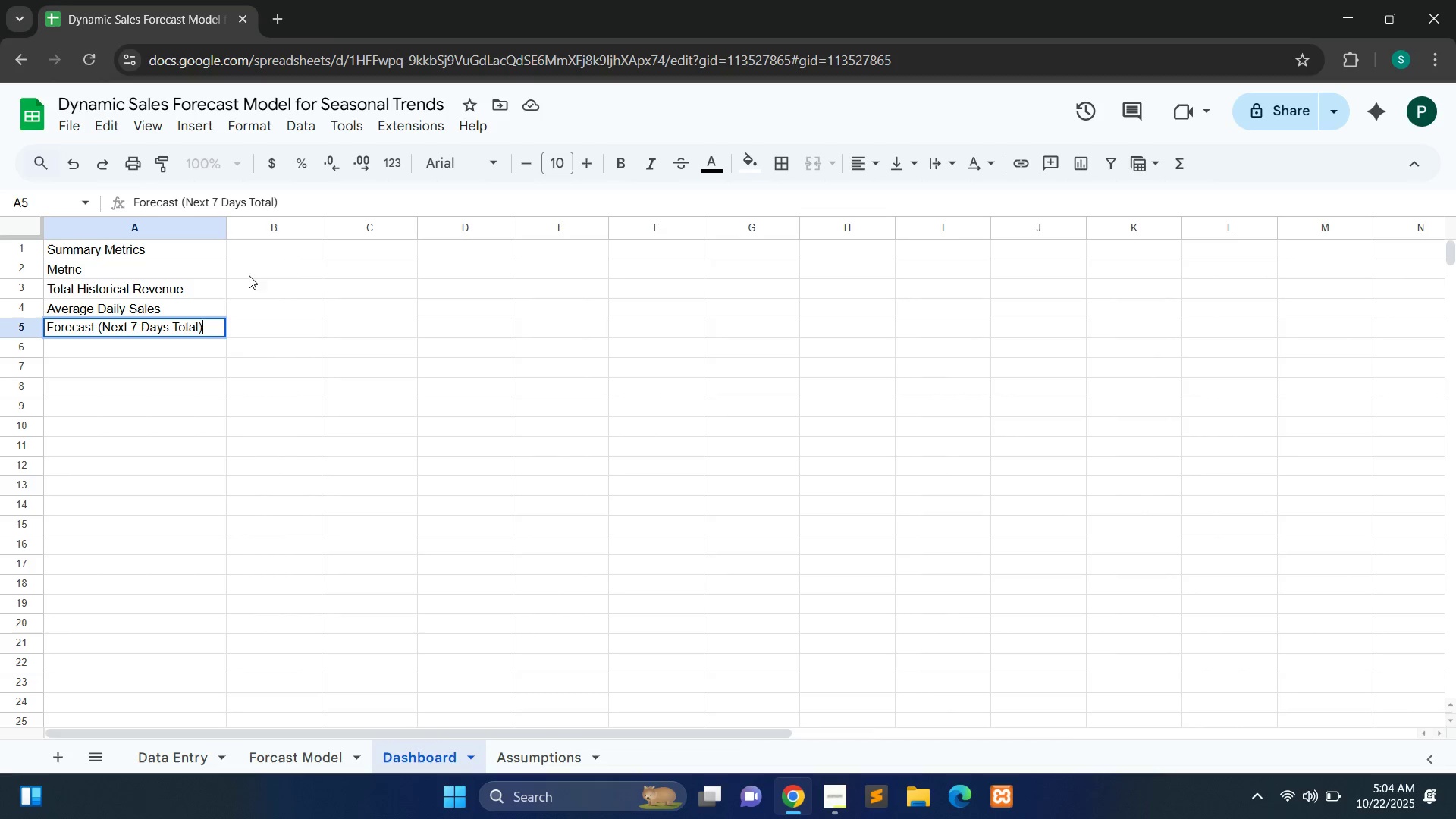 
double_click([279, 281])
 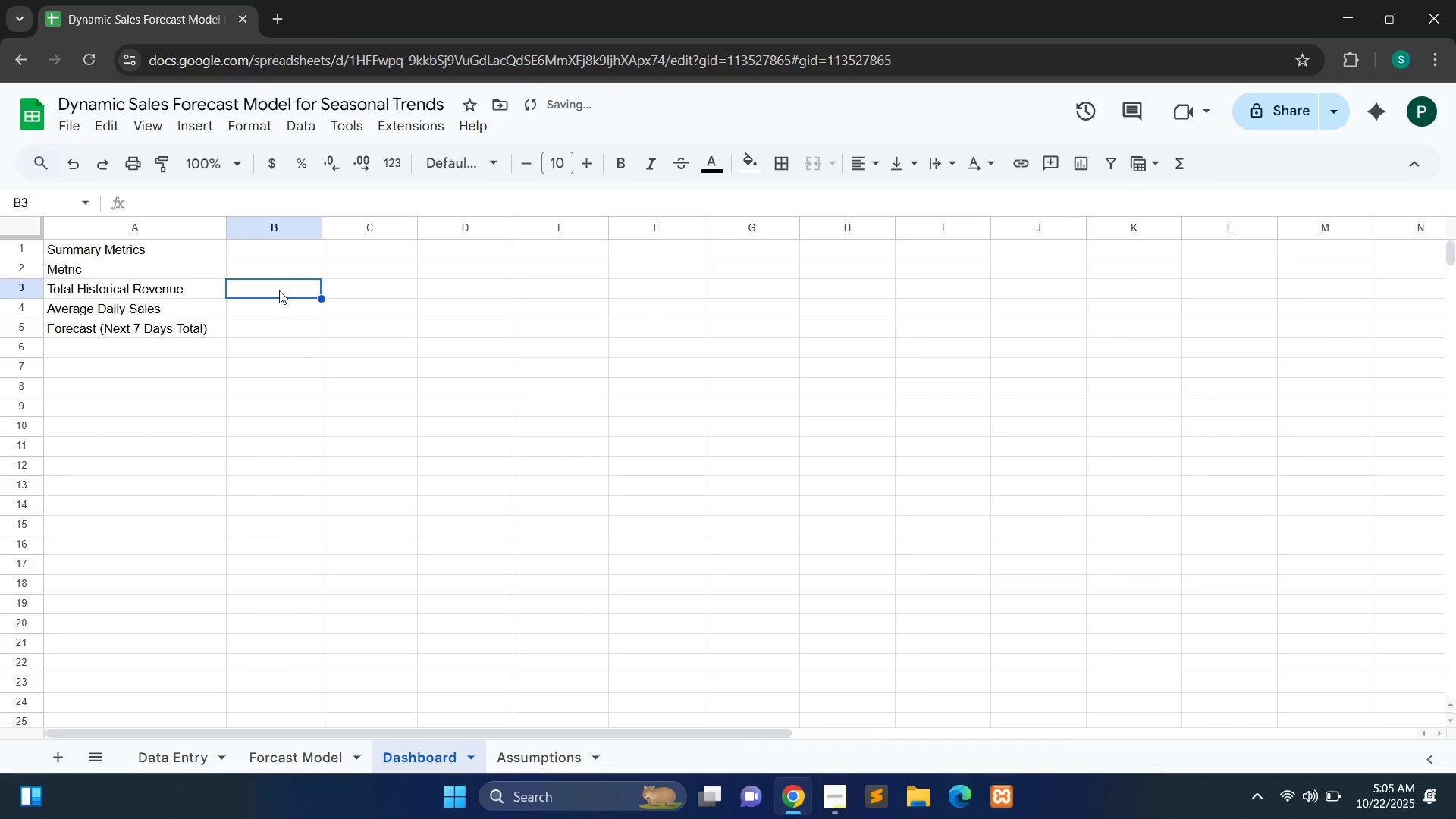 
double_click([279, 290])
 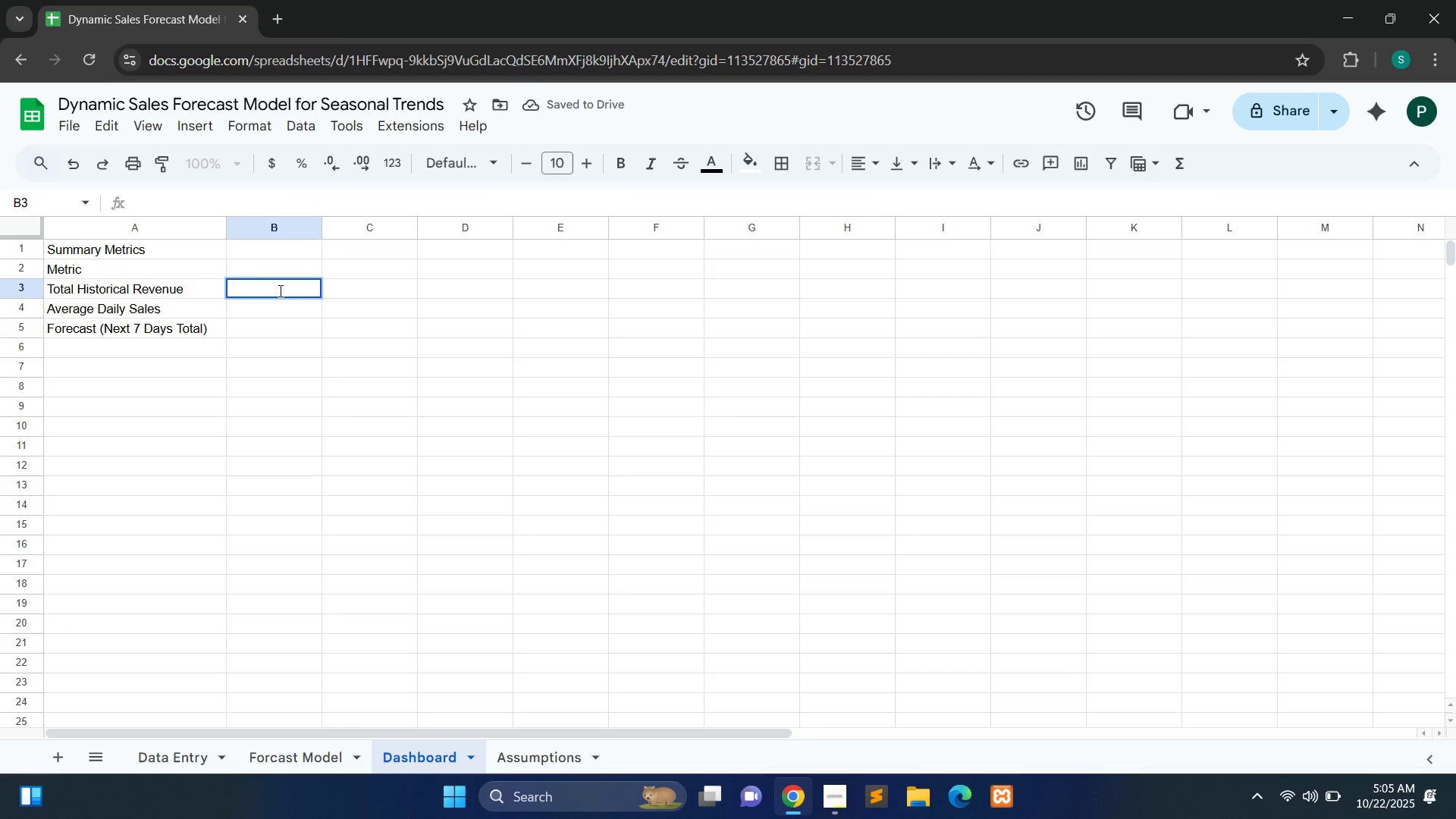 
type(=SUN)
key(Backspace)
type(m)
 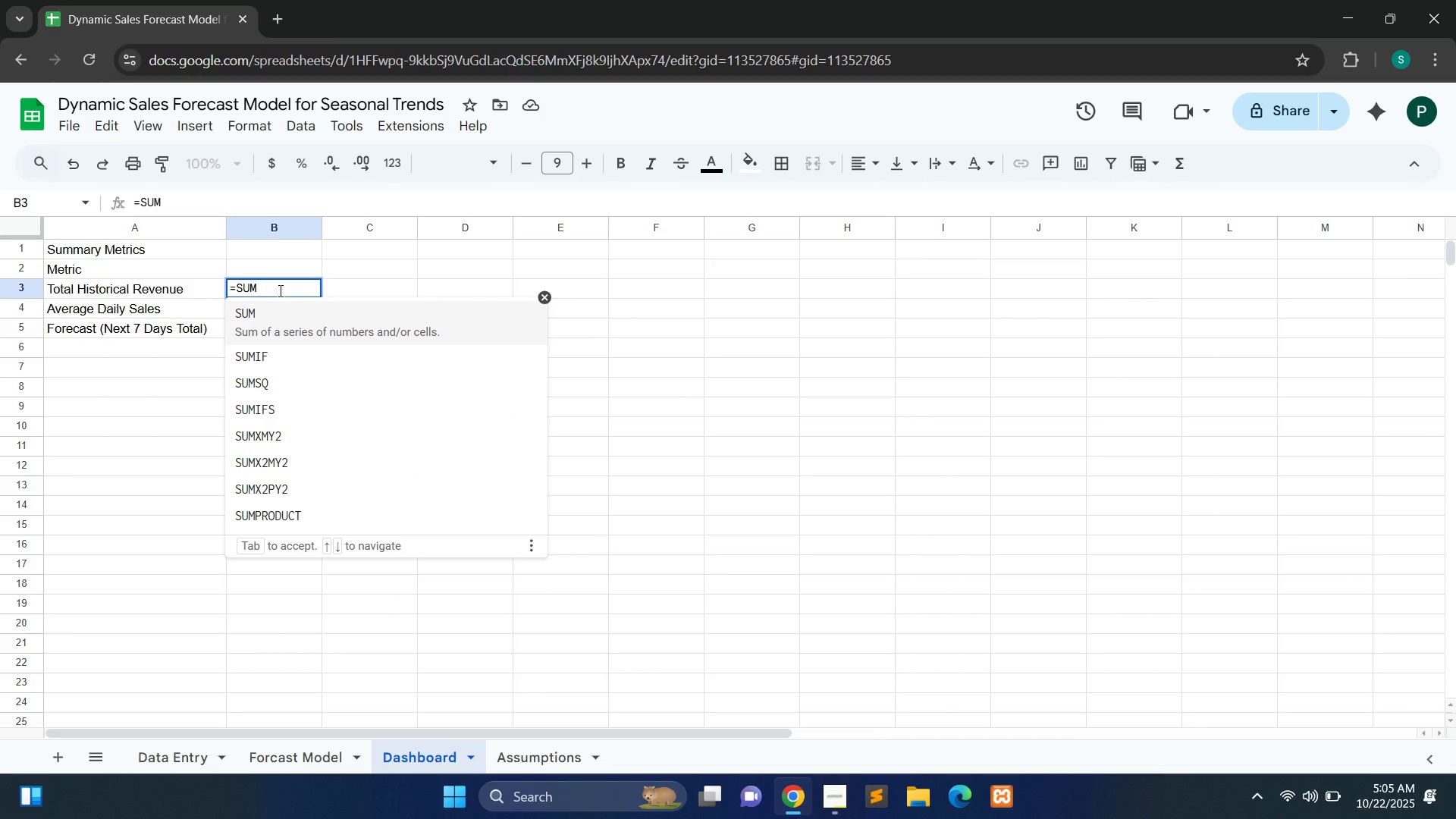 
type(('Daa)
key(Backspace)
type(ta Entry'!D2:D11))
 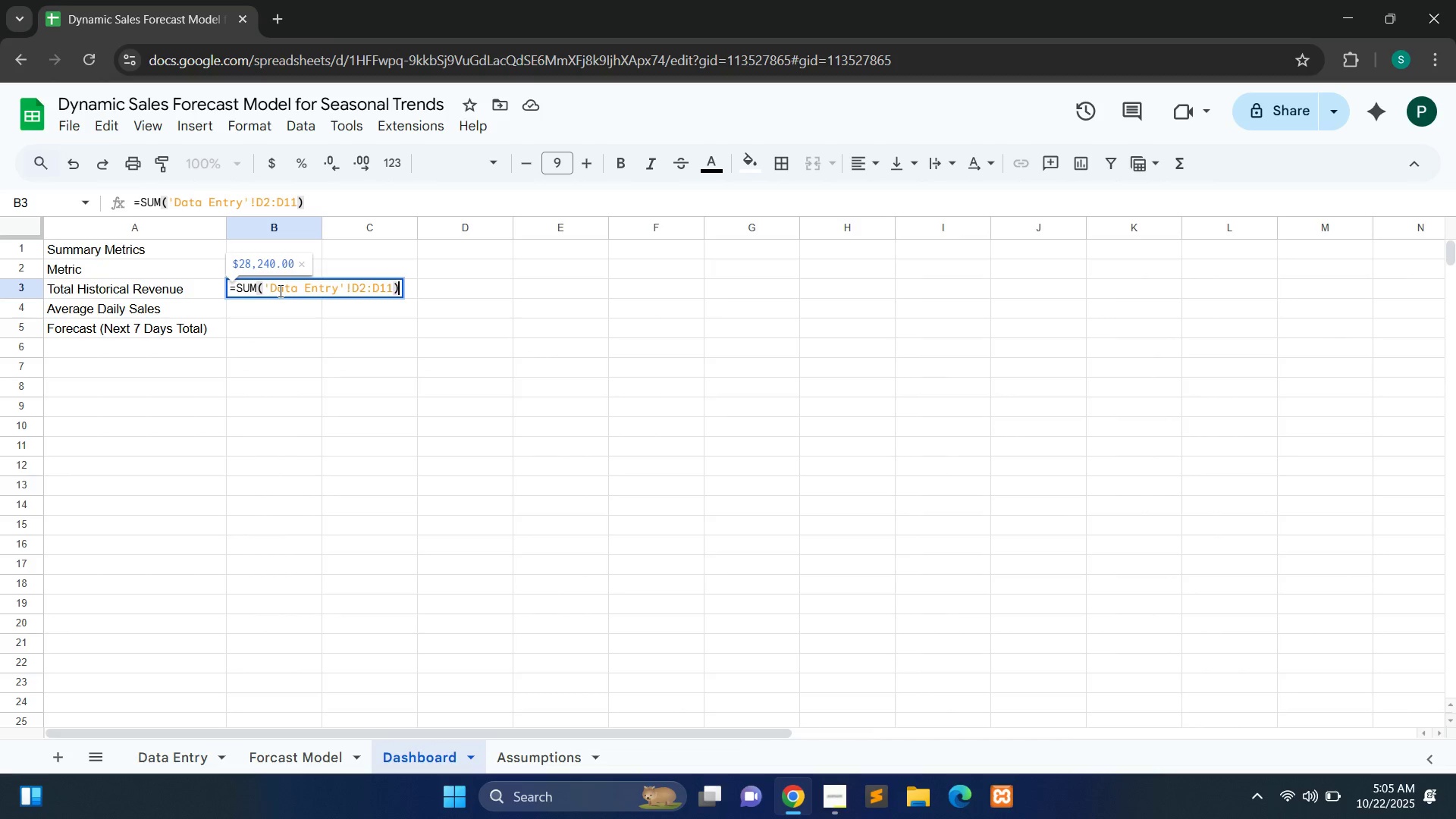 
key(Control+A)
 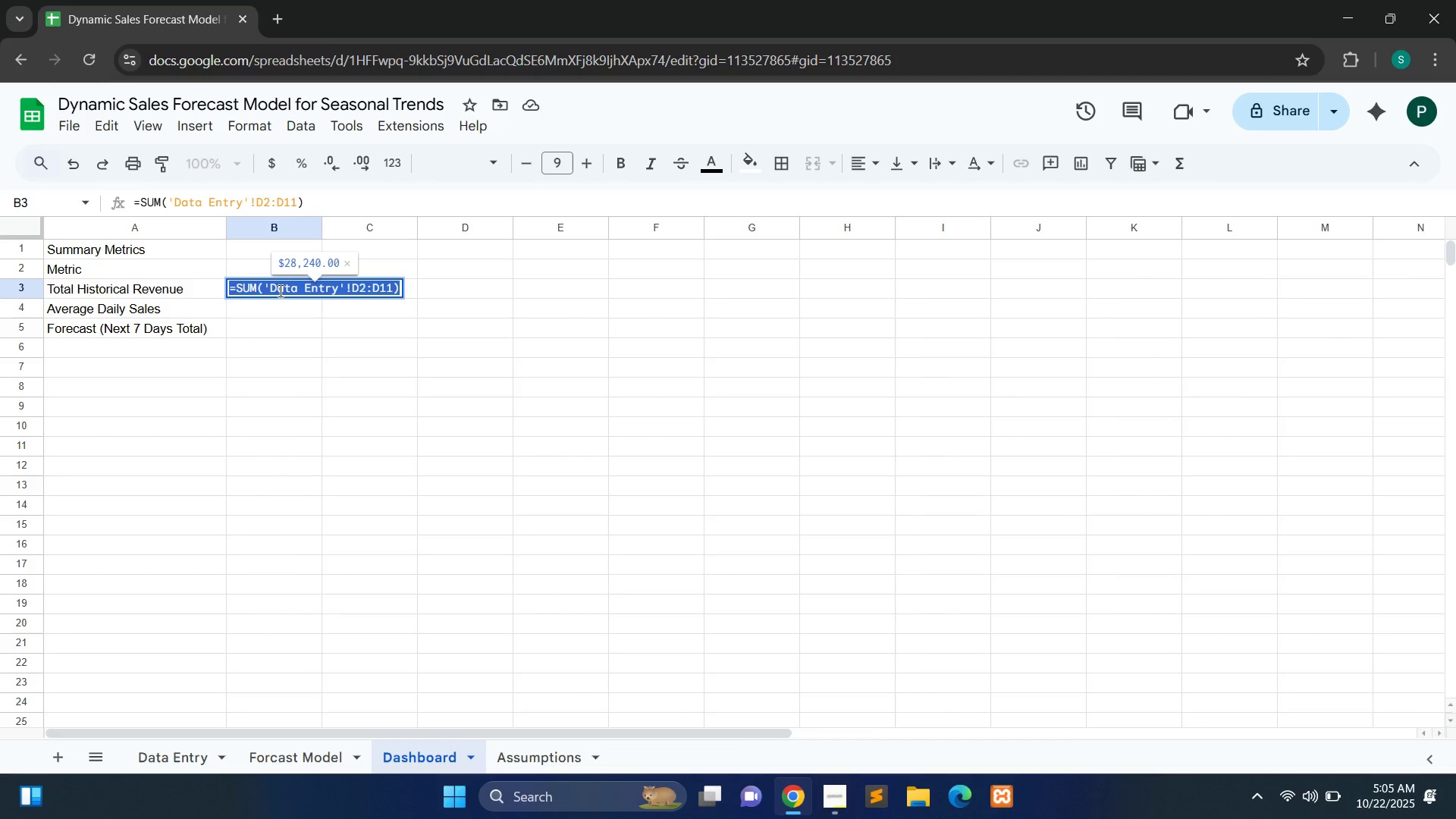 
key(Control+C)
 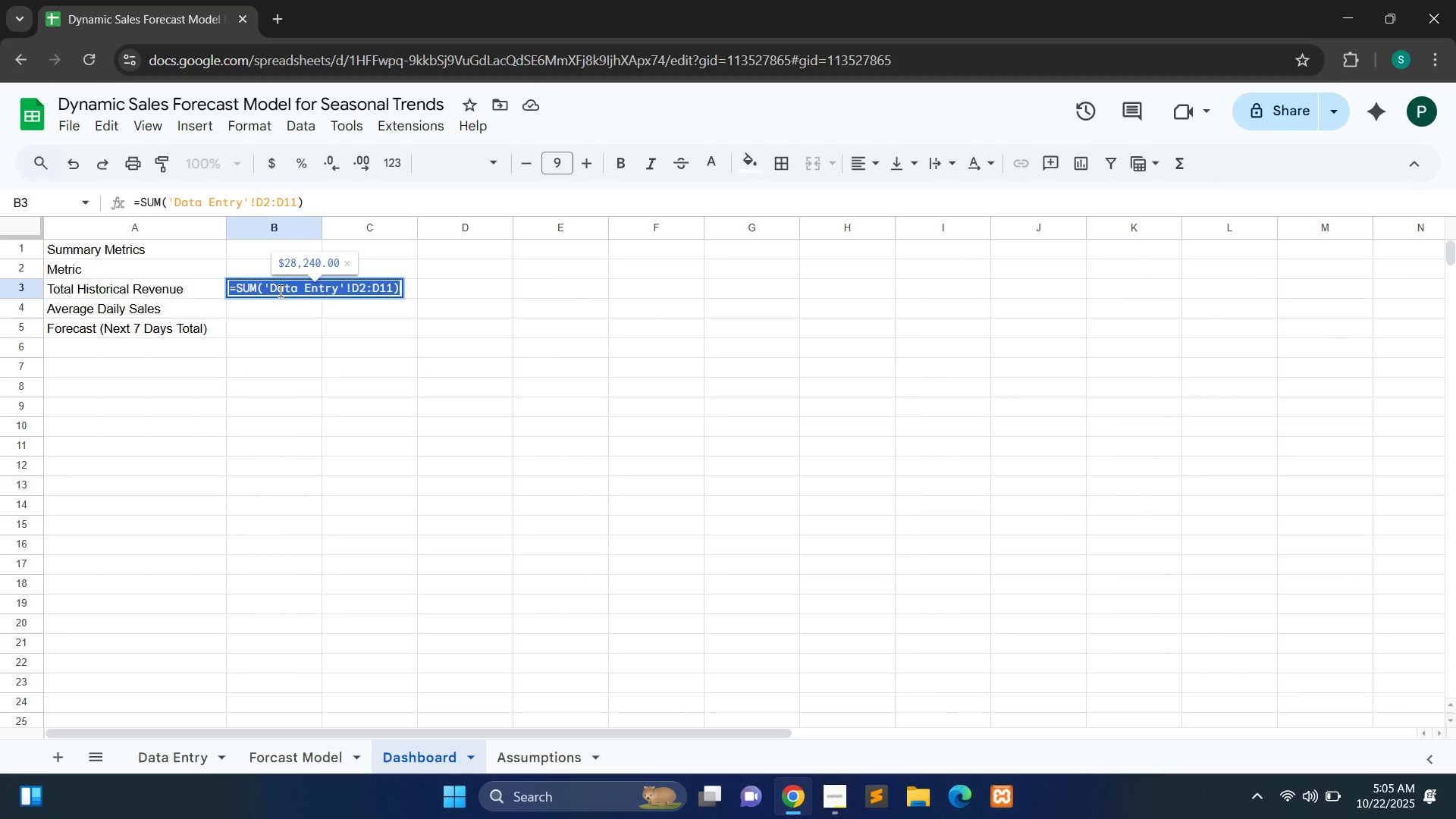 
key(Enter)
 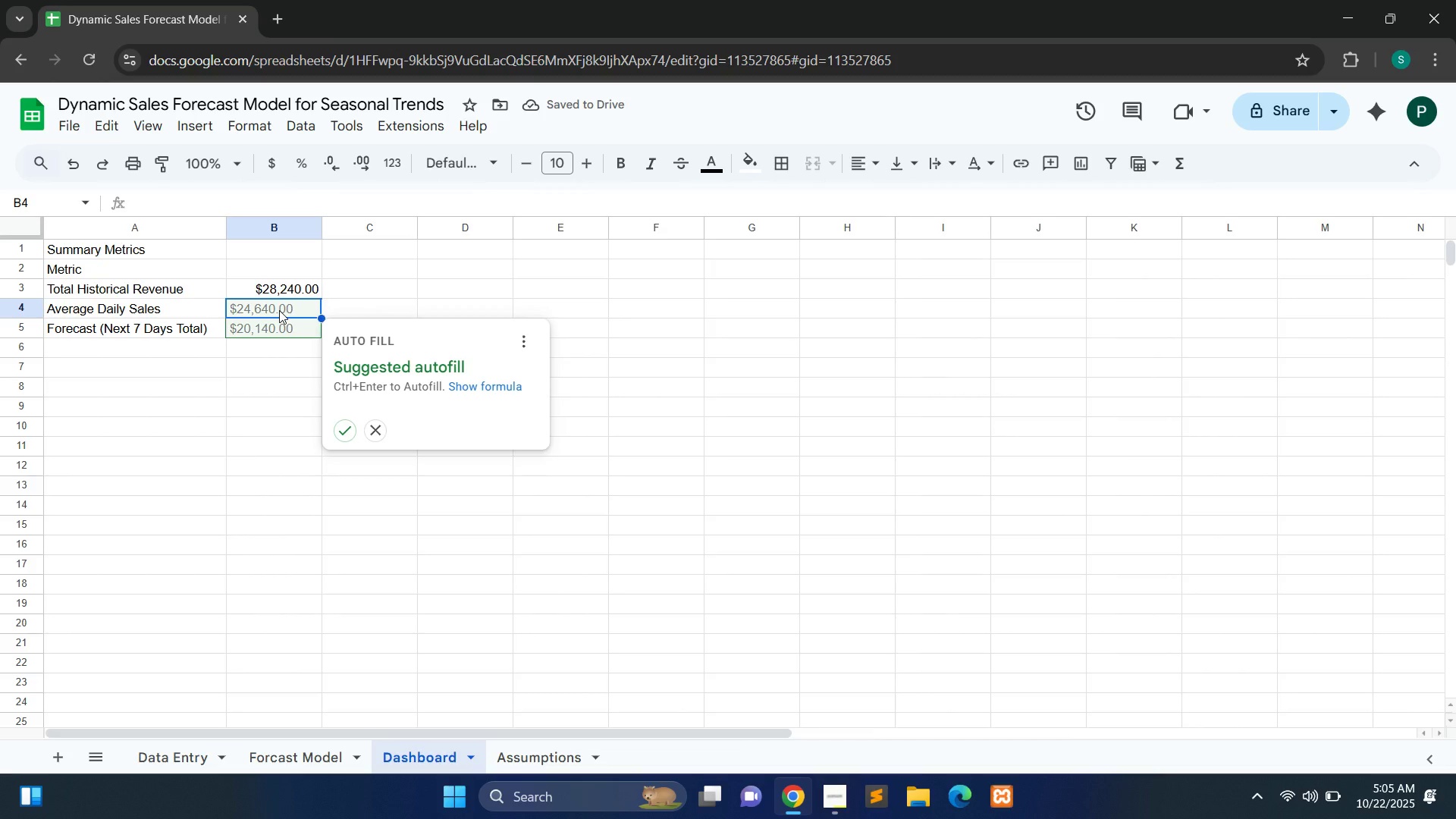 
double_click([279, 308])
 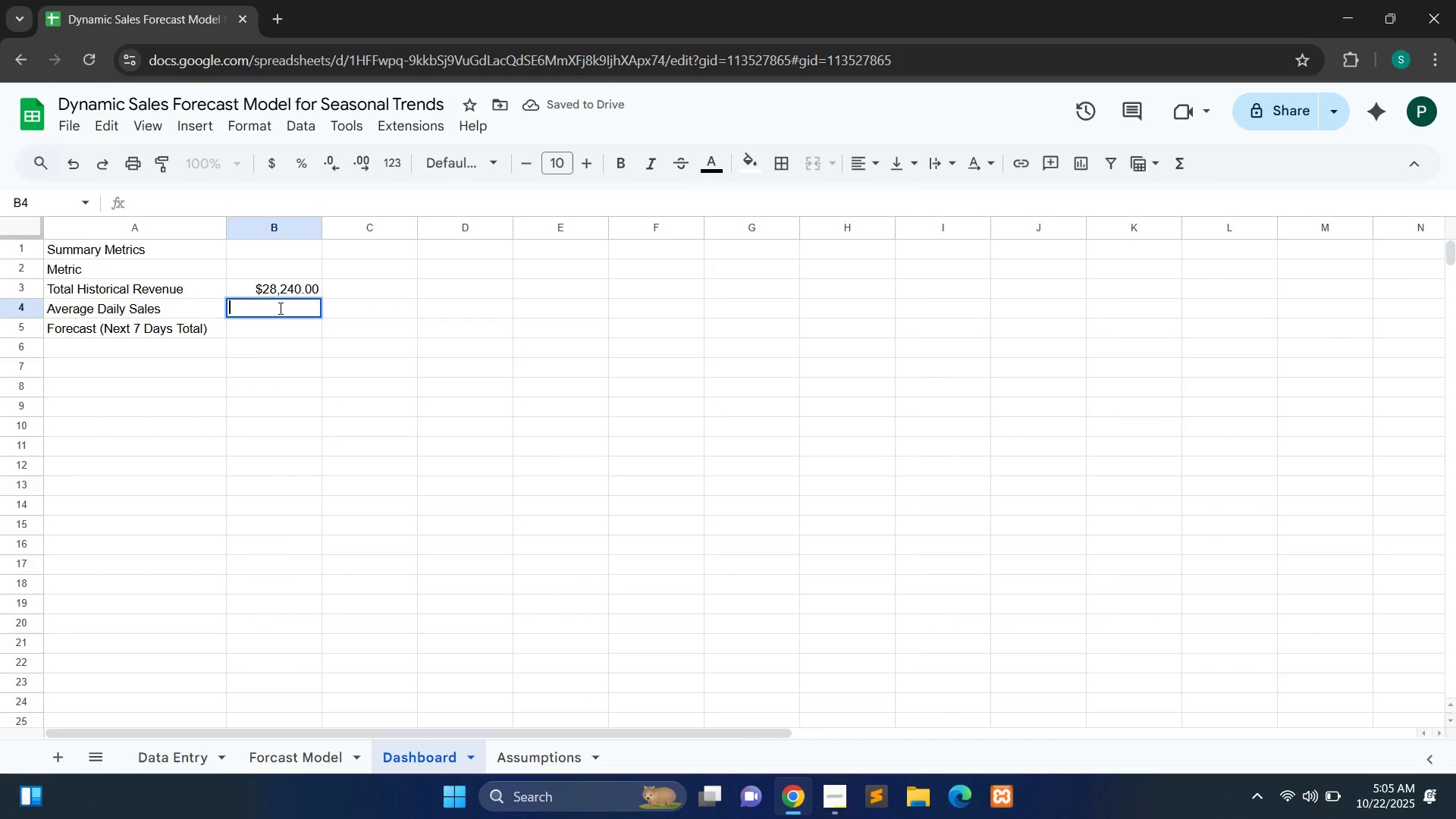 
type(=V)
key(Backspace)
type(AVE)
 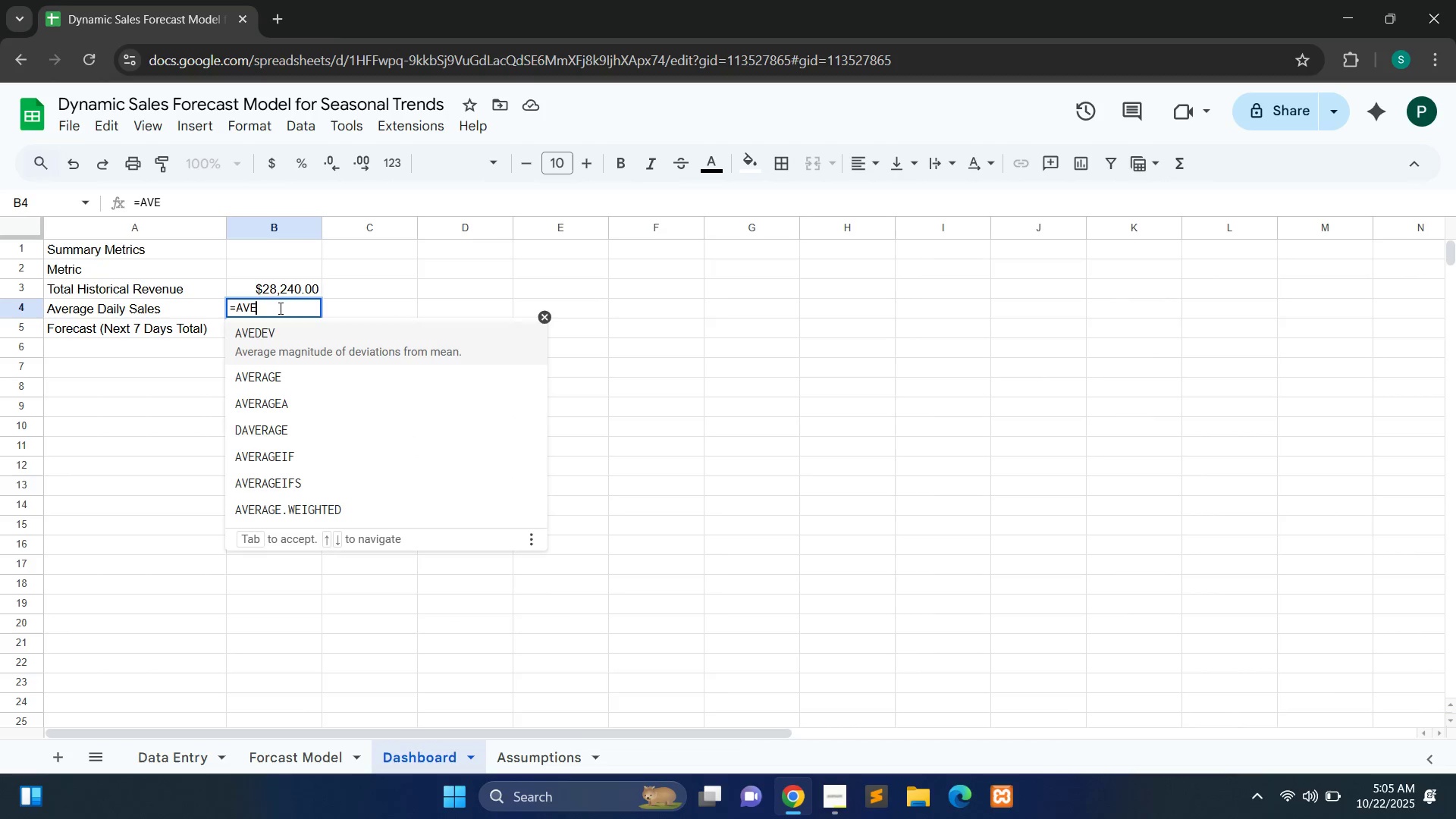 
left_click([263, 372])
 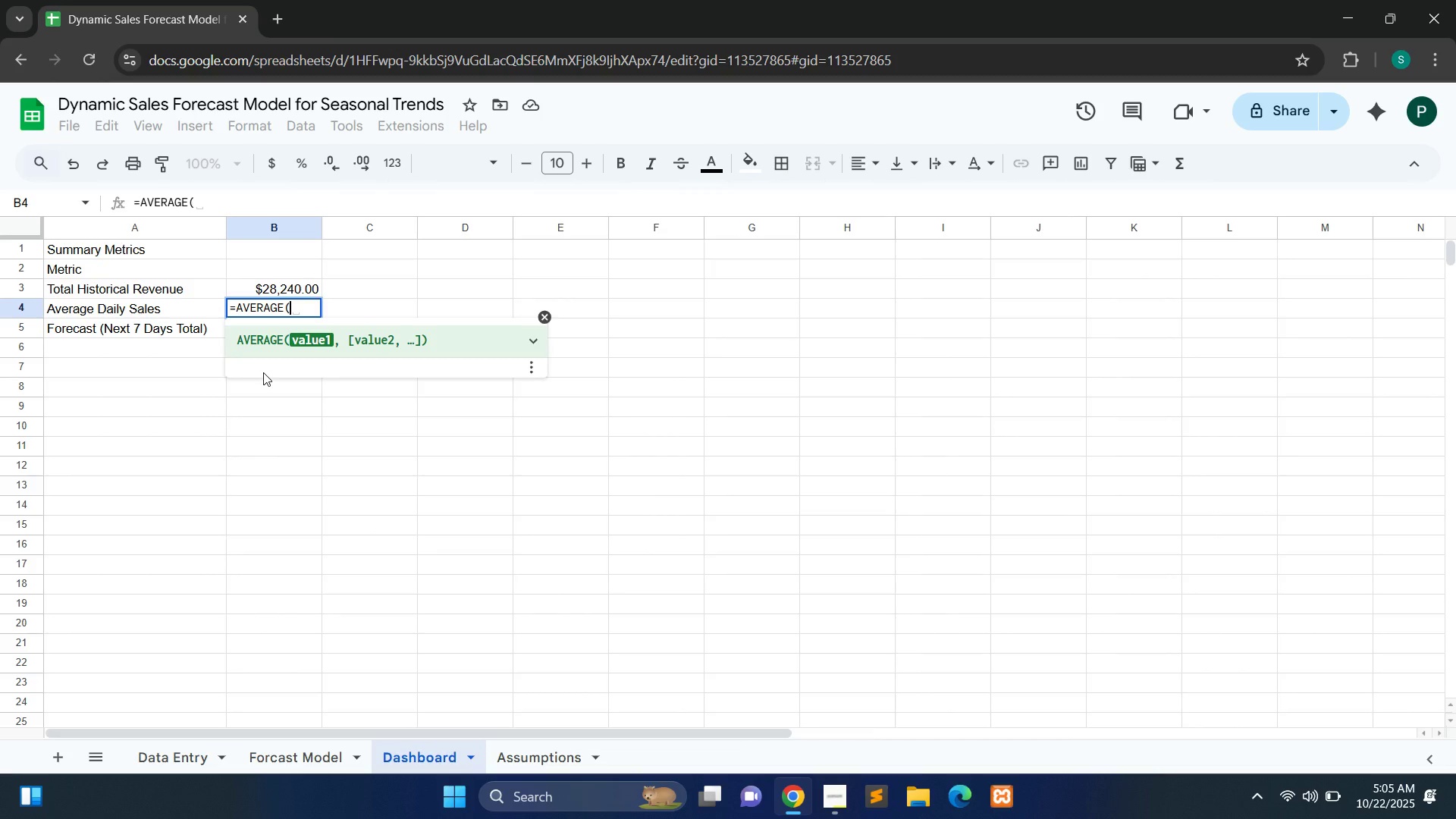 
type('Data Entry'!C2:C11))
 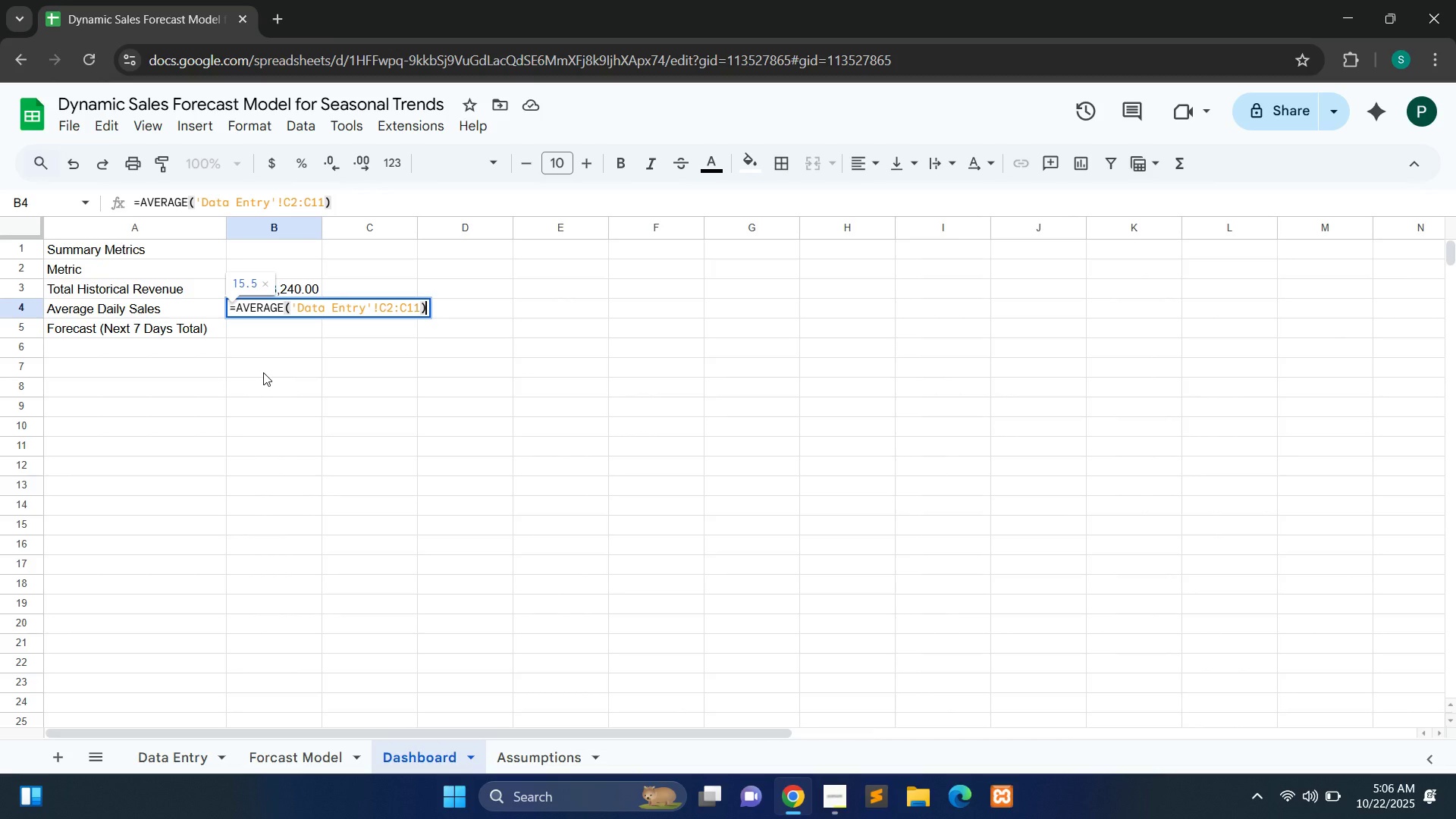 
key(Enter)
 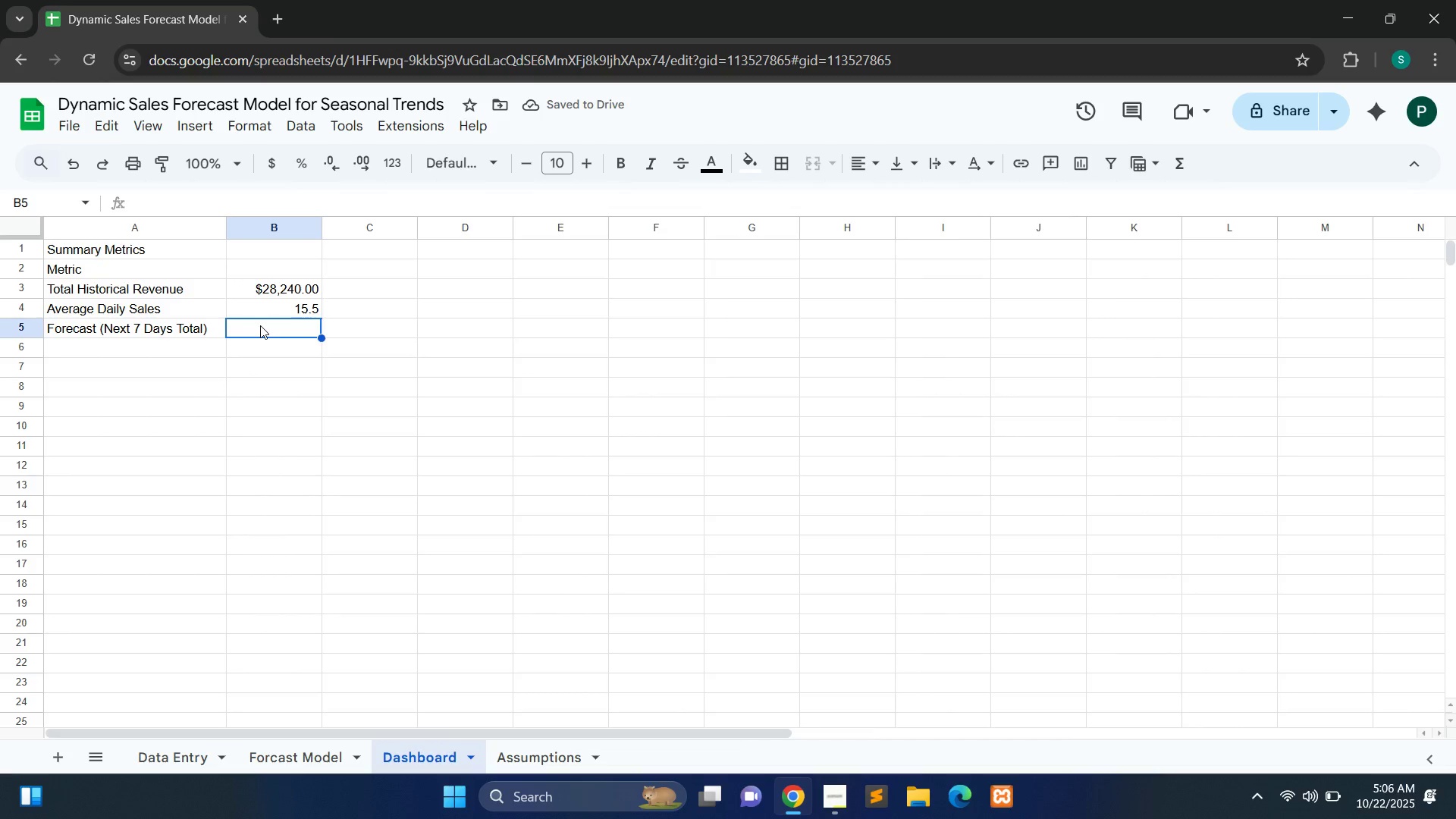 
double_click([260, 325])
 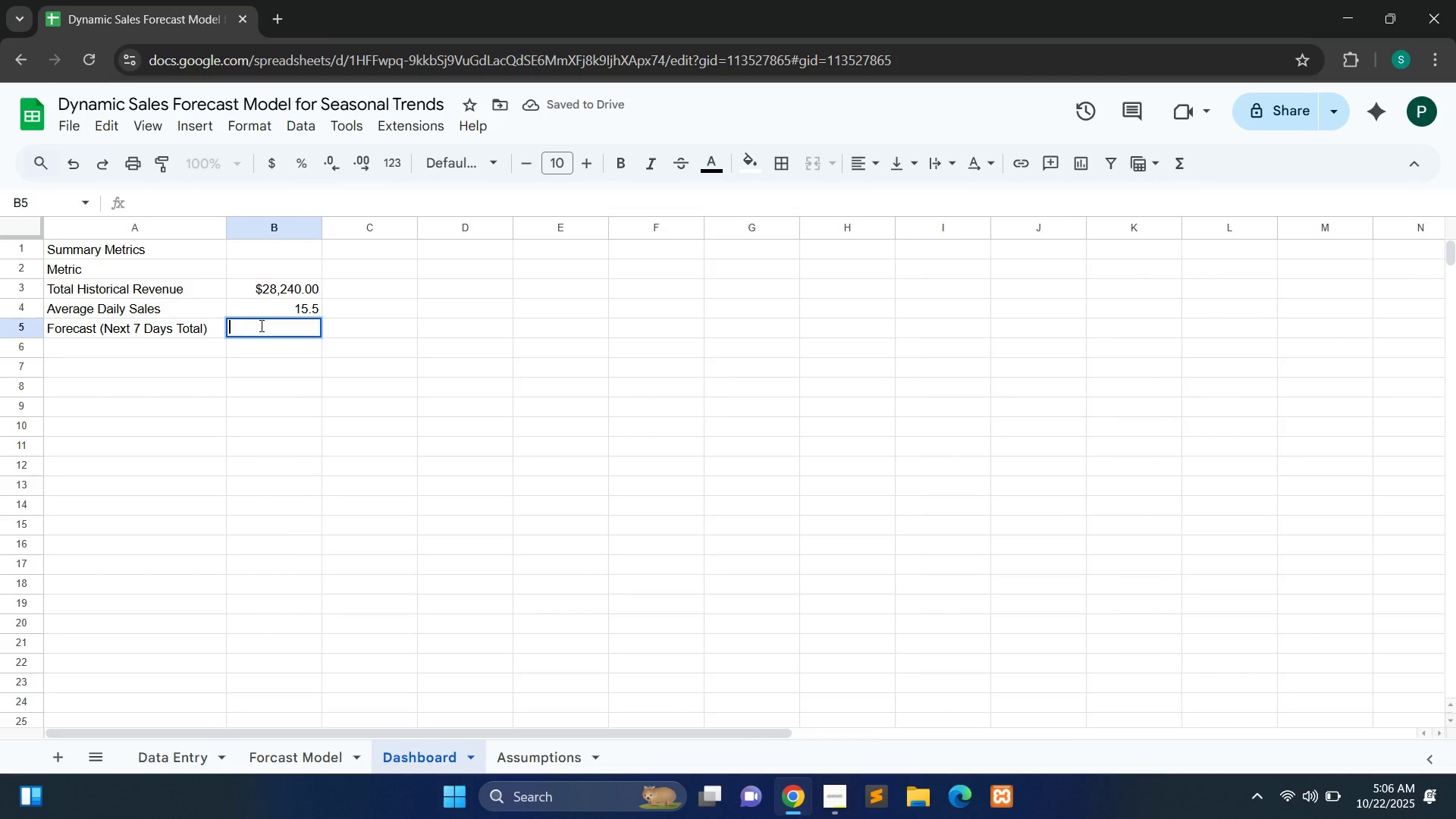 
type(=SUM('Forecast Model'!G12:G18))
 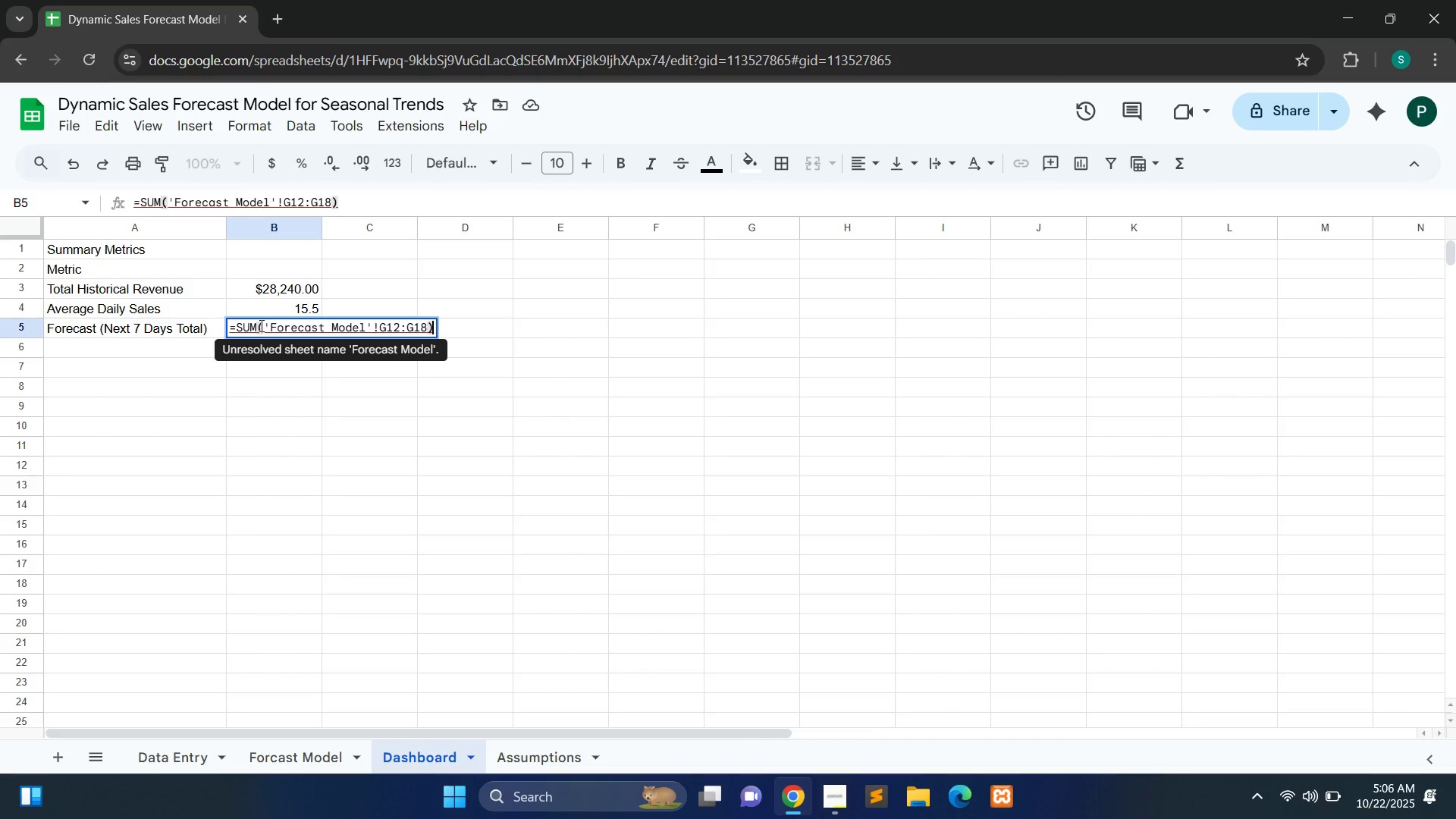 
wait(16.63)
 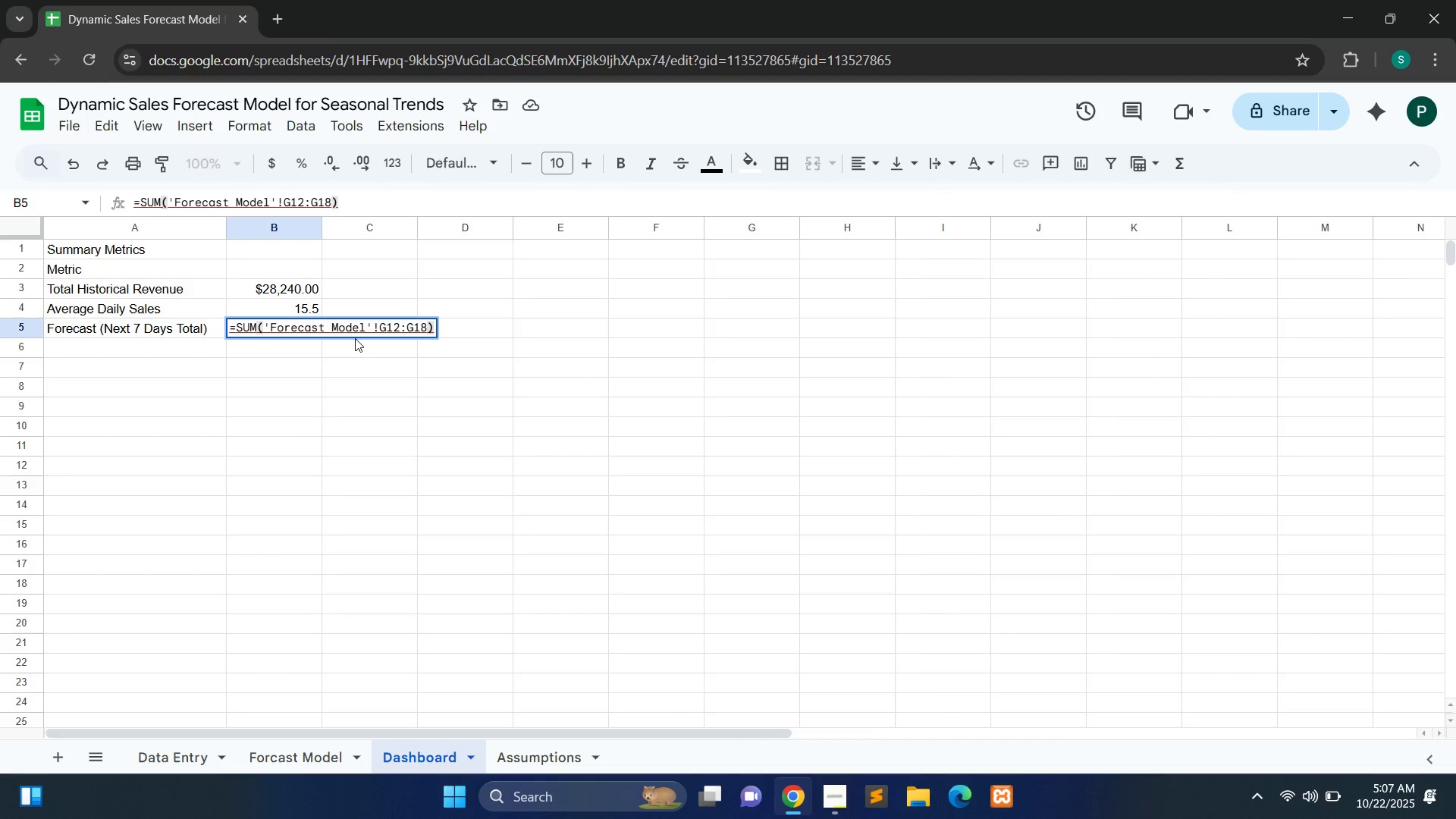 
key(Control+A)
 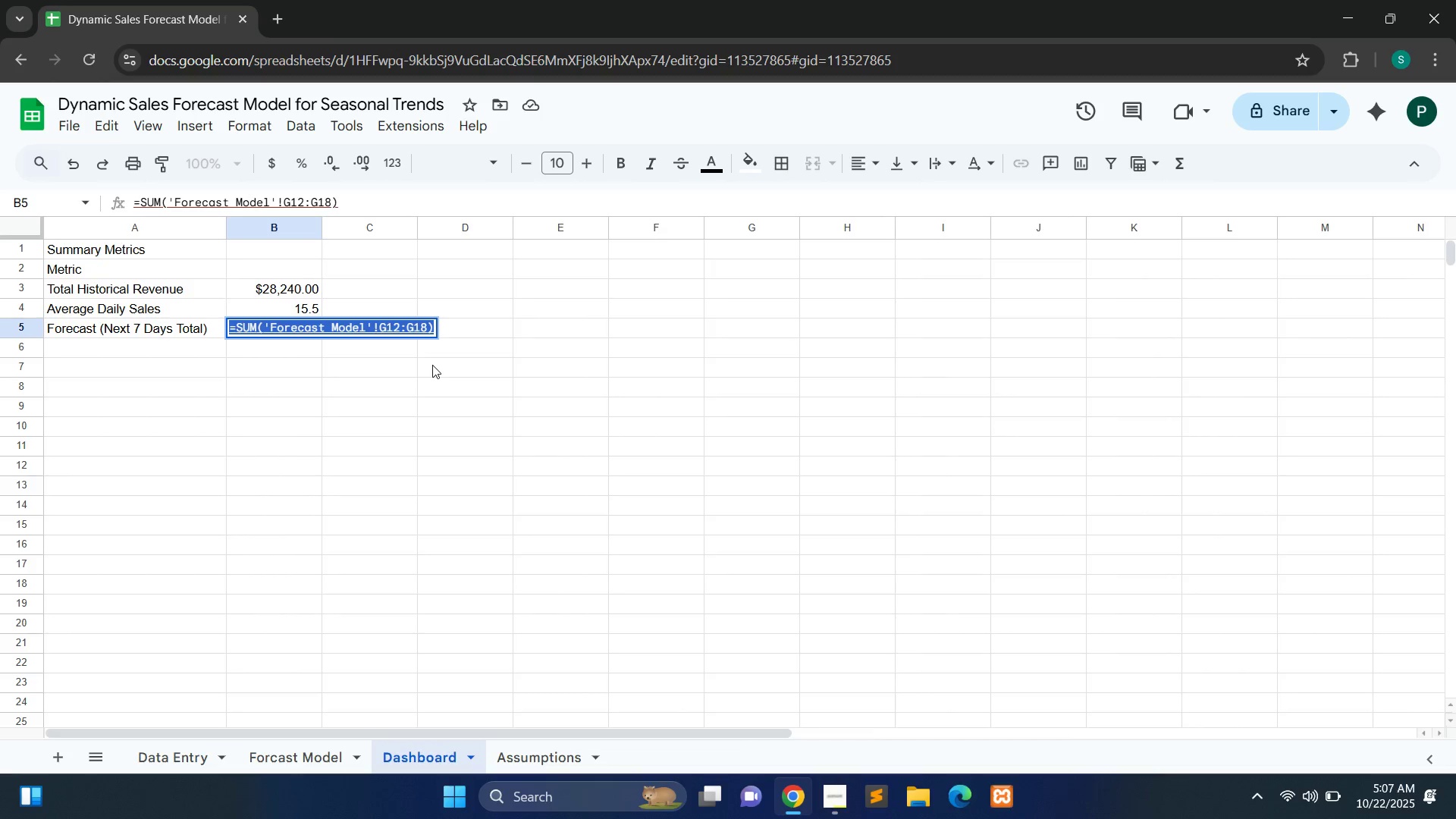 
key(Control+C)
 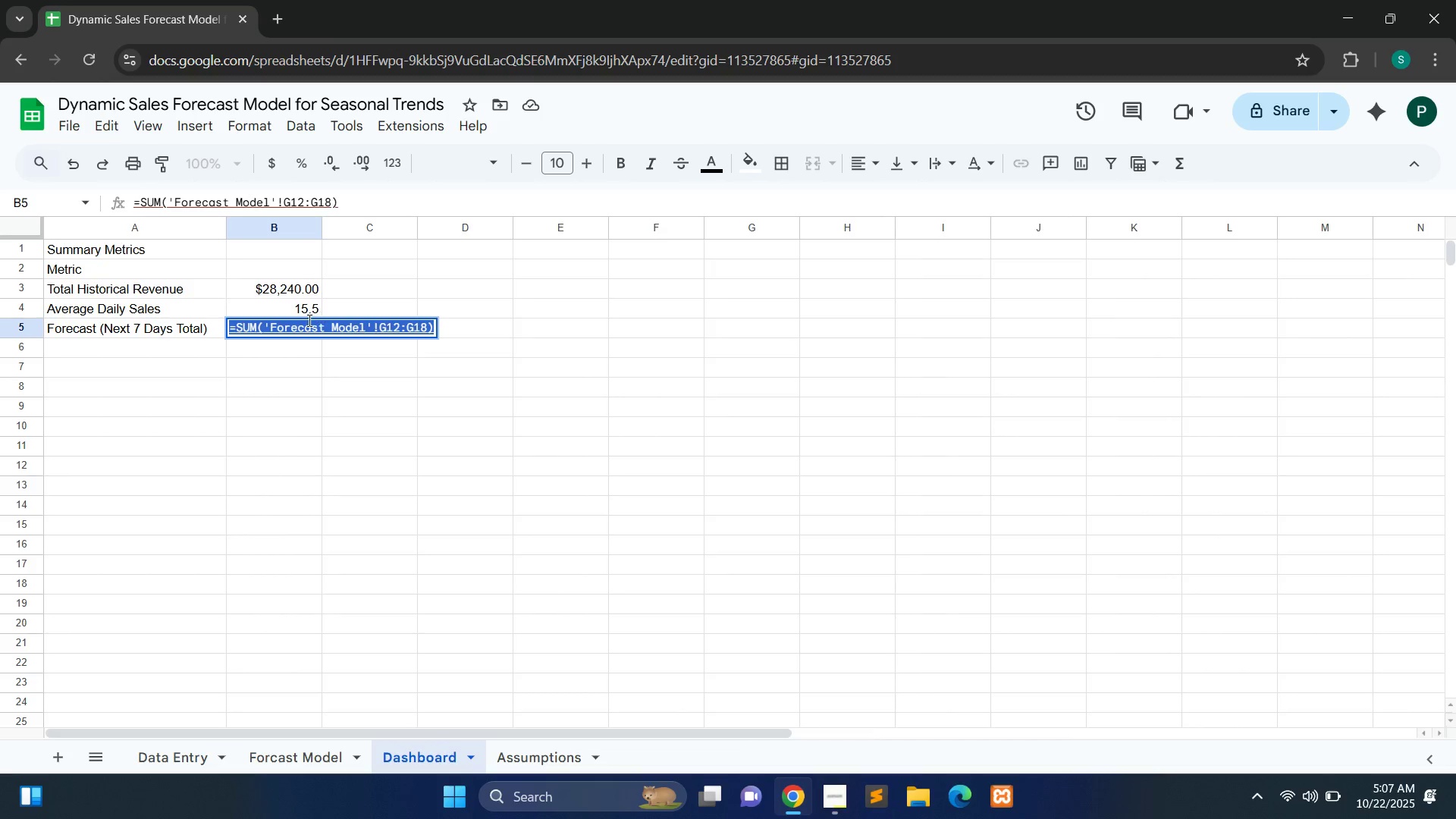 
double_click([300, 328])
 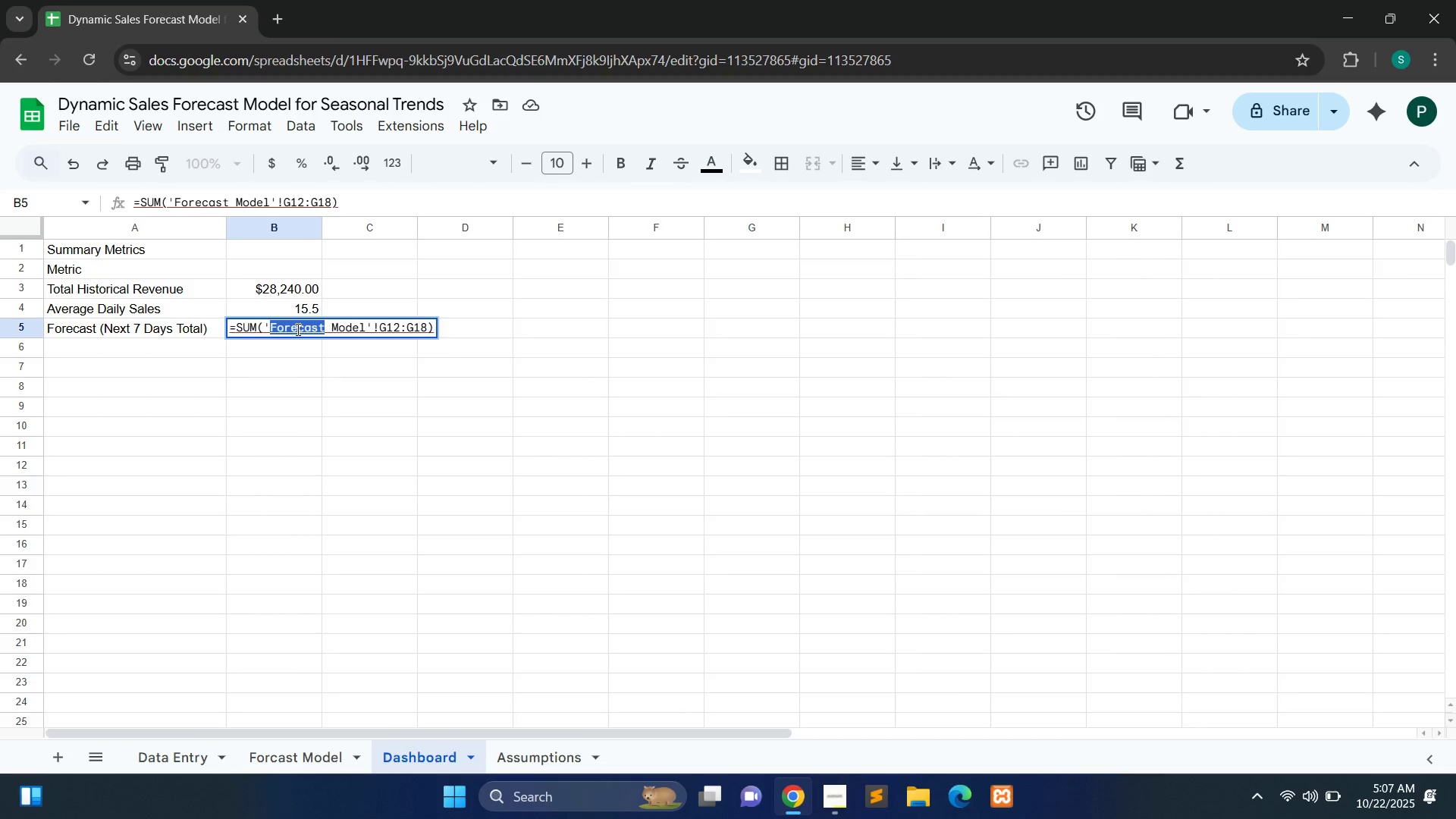 
left_click([297, 329])
 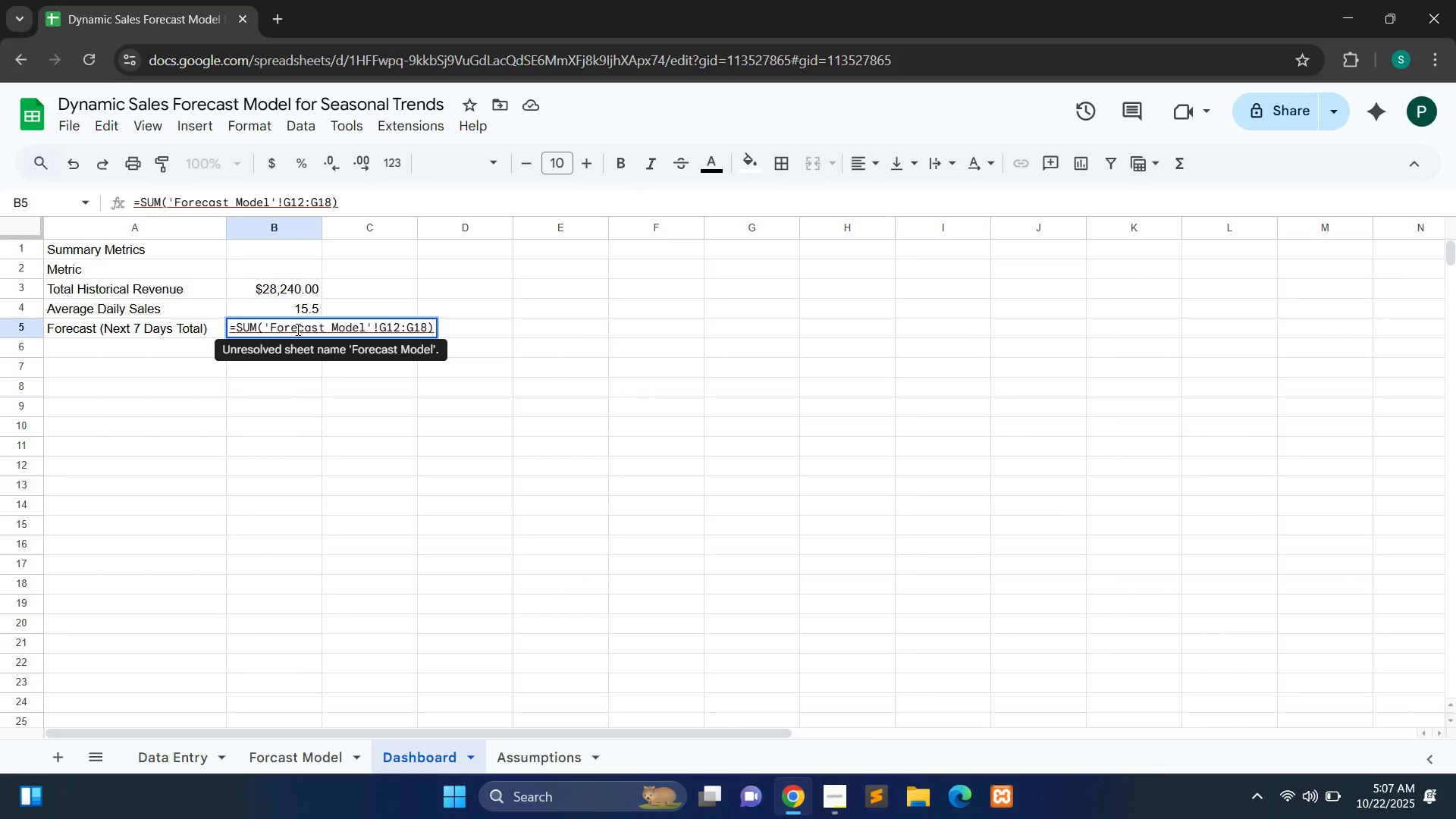 
key(Backspace)
 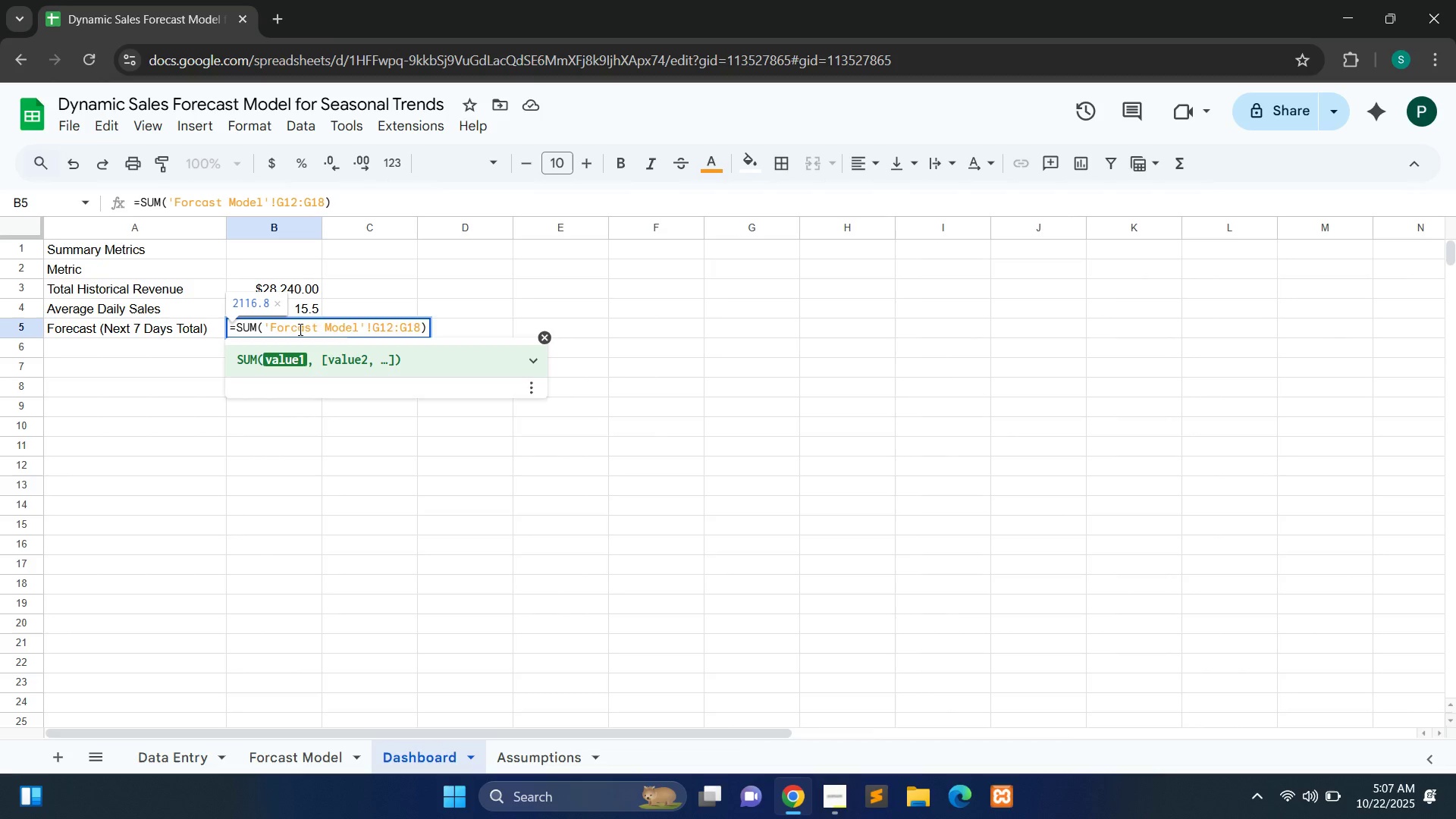 
key(Control+A)
 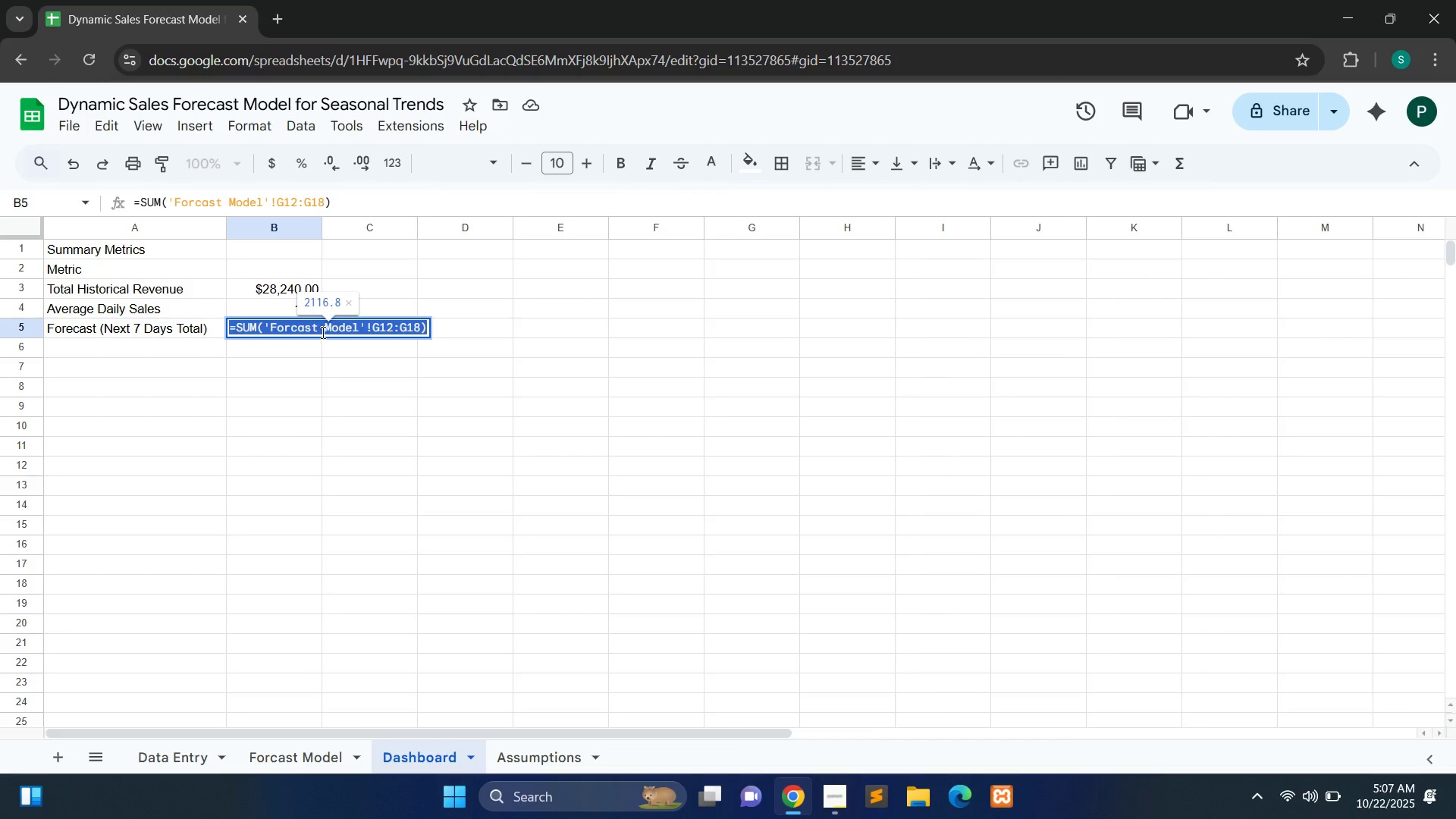 
key(Control+C)
 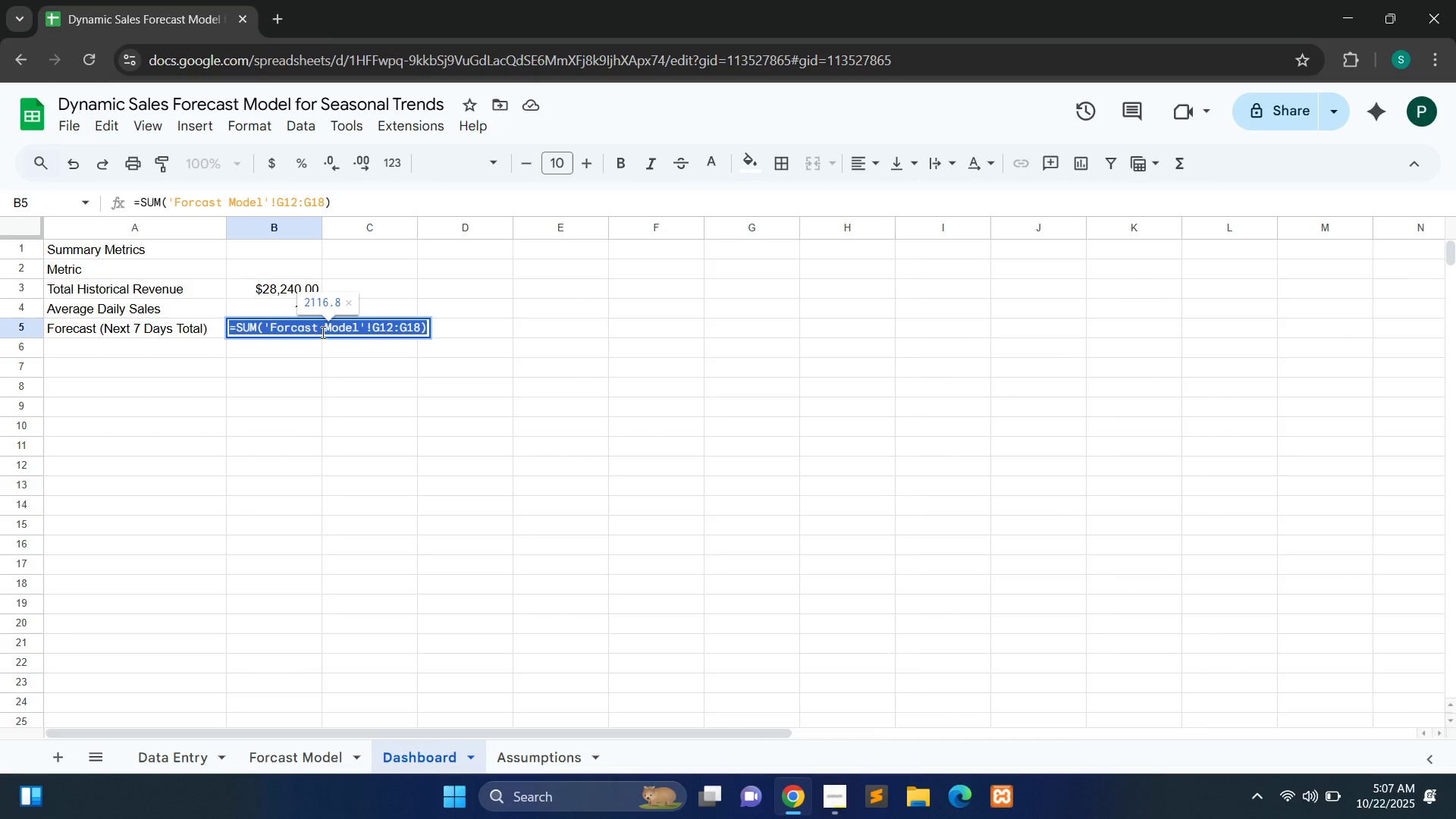 
key(Enter)
 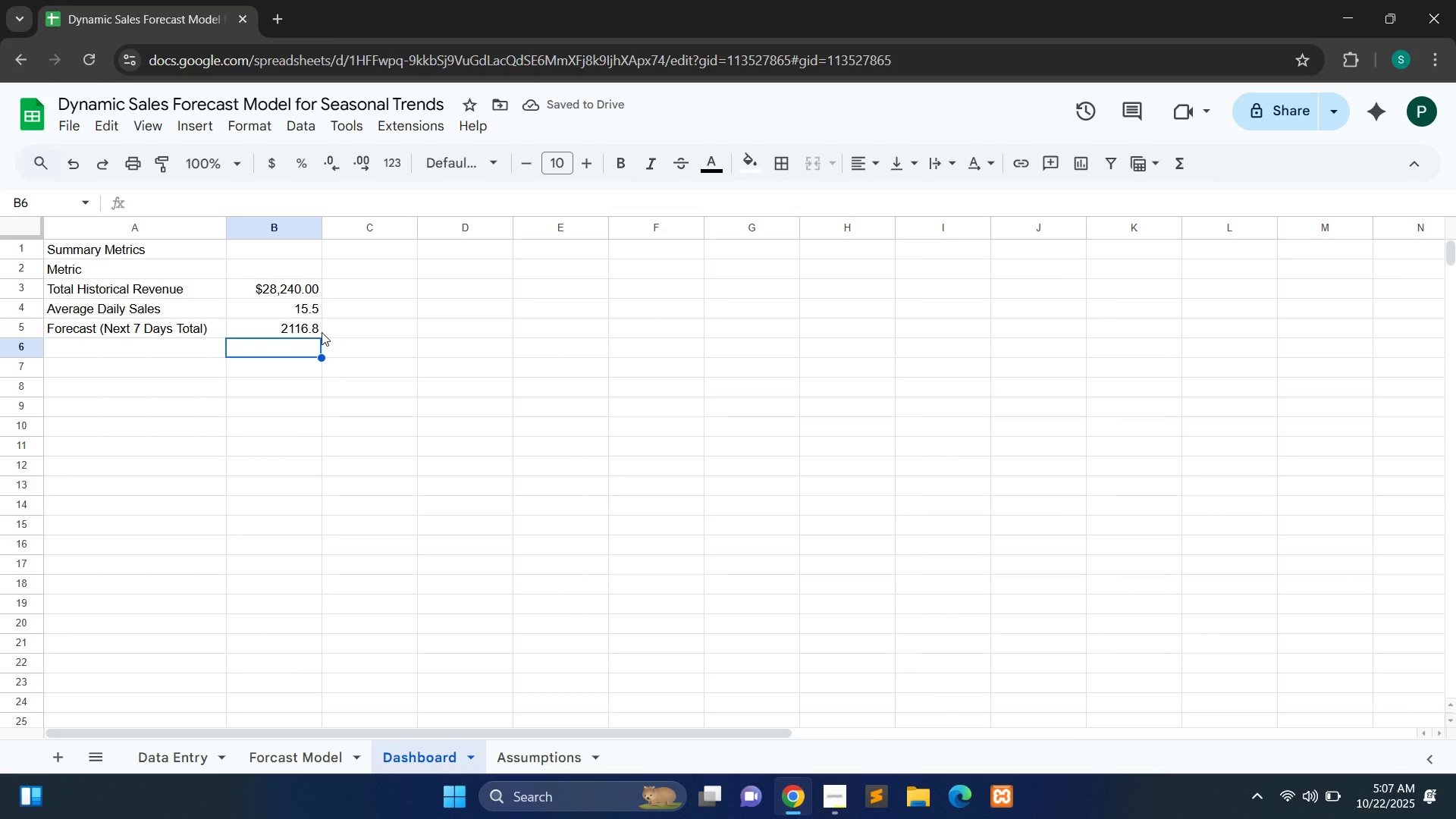 
wait(5.3)
 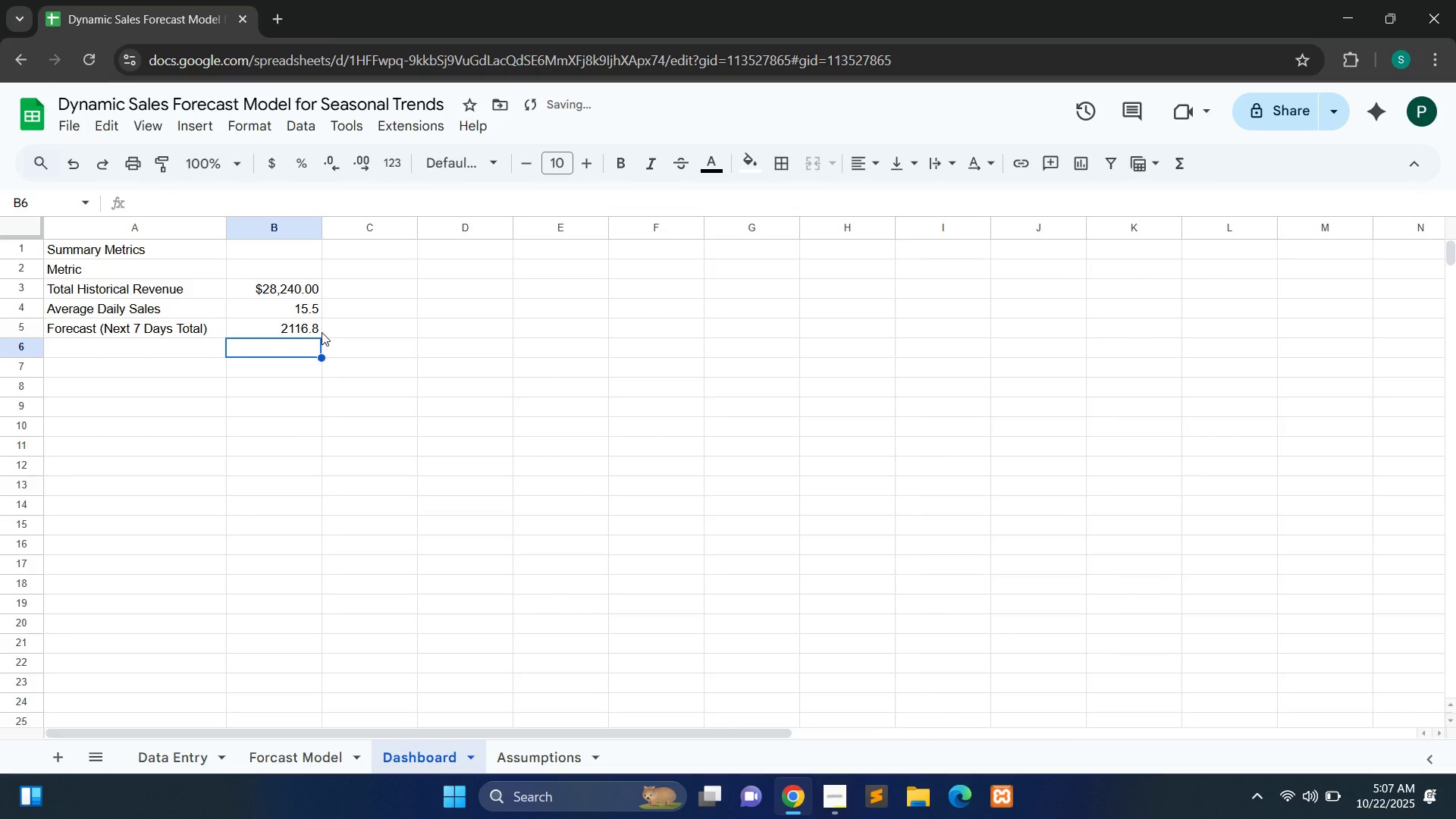 
left_click([322, 395])
 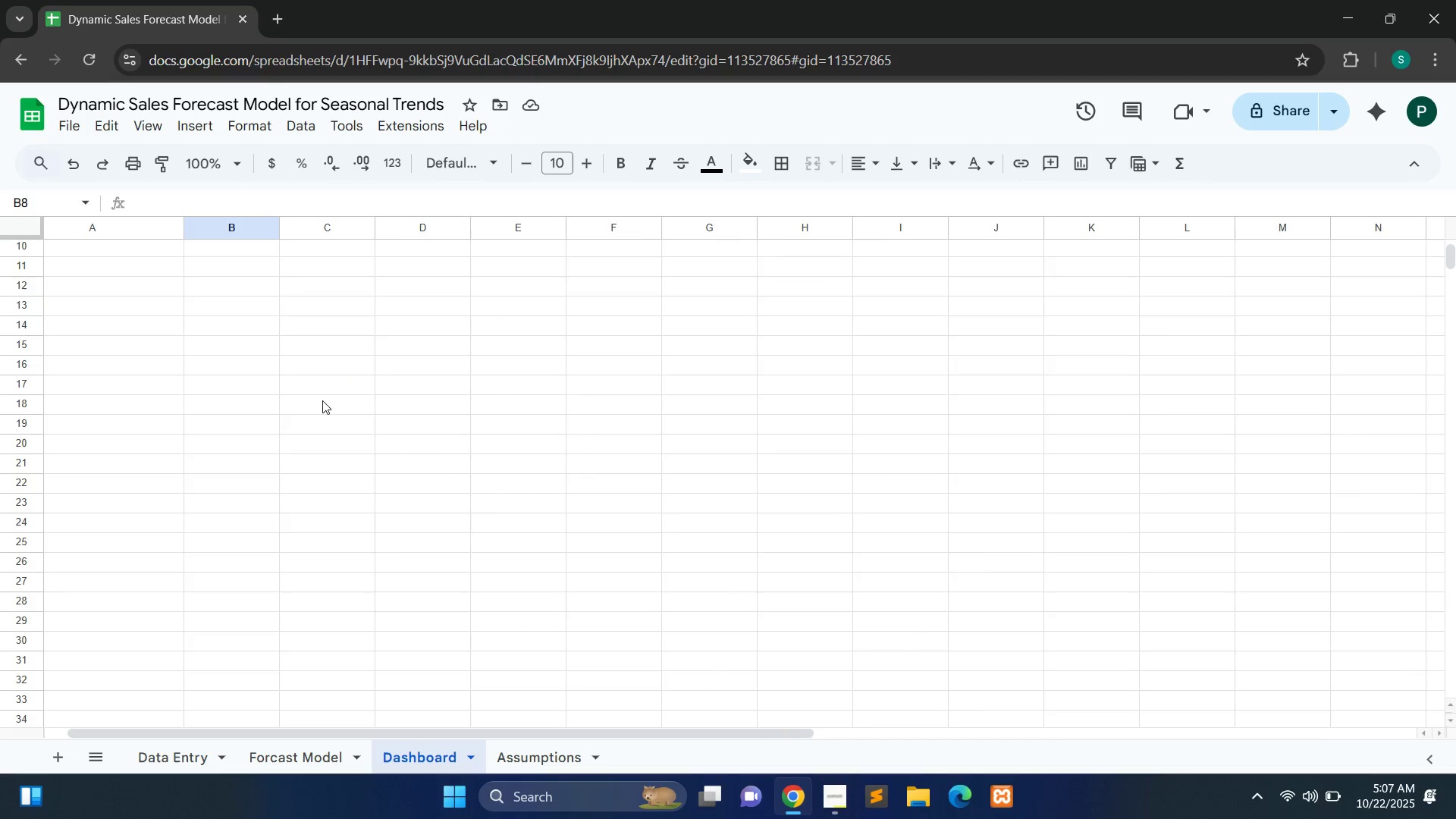 
wait(24.52)
 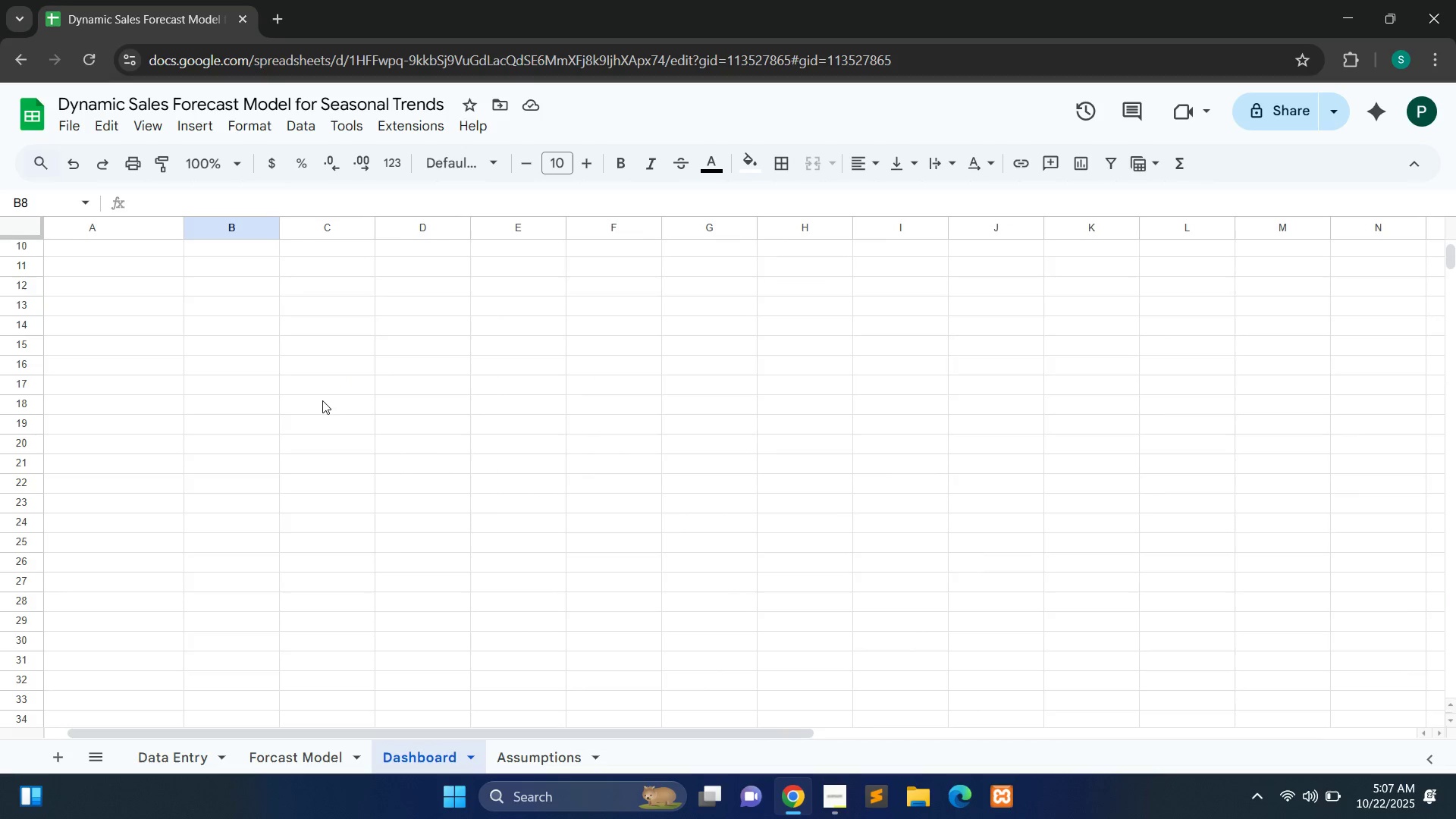 
left_click([30, 249])
 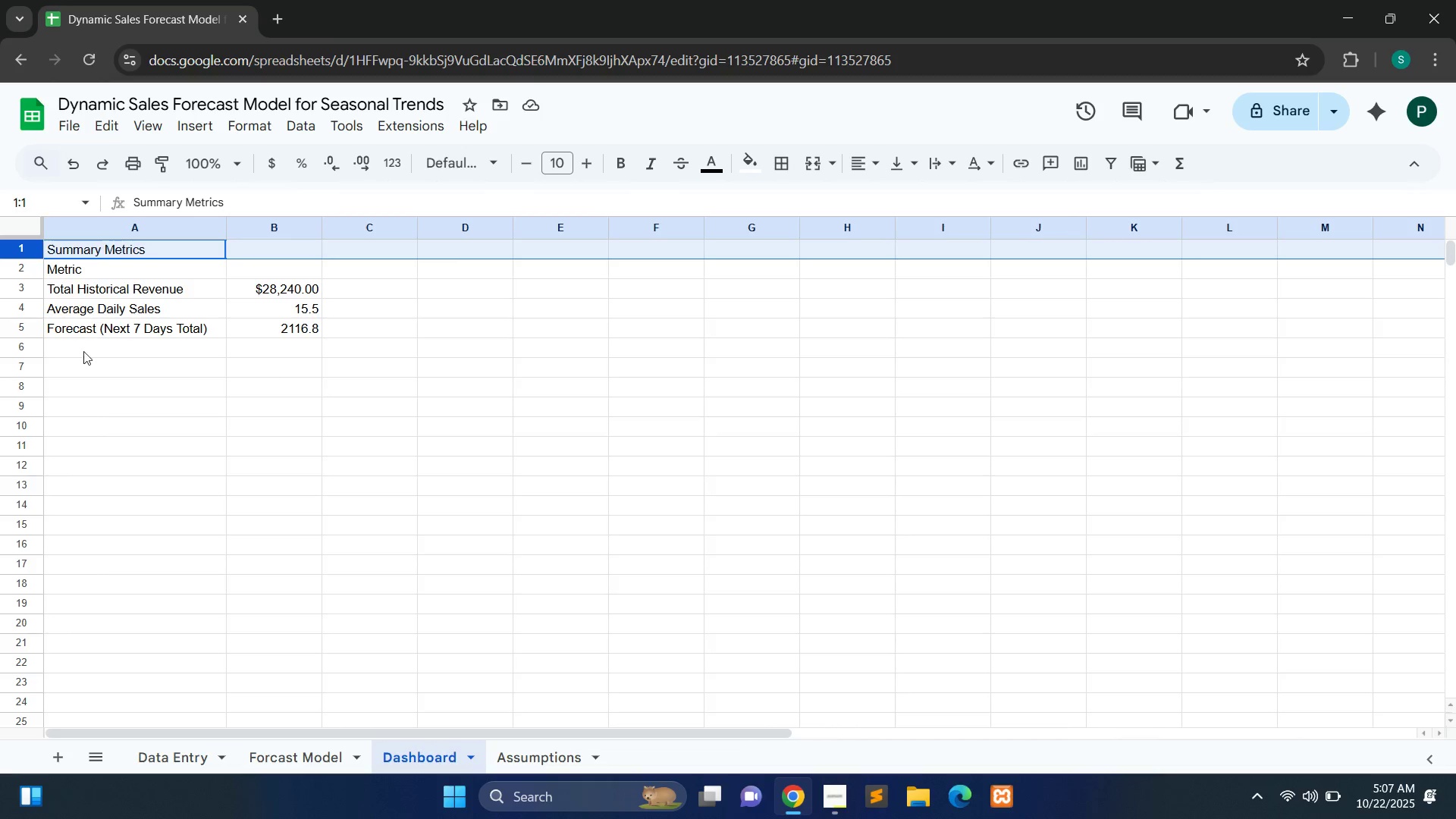 
left_click([108, 410])
 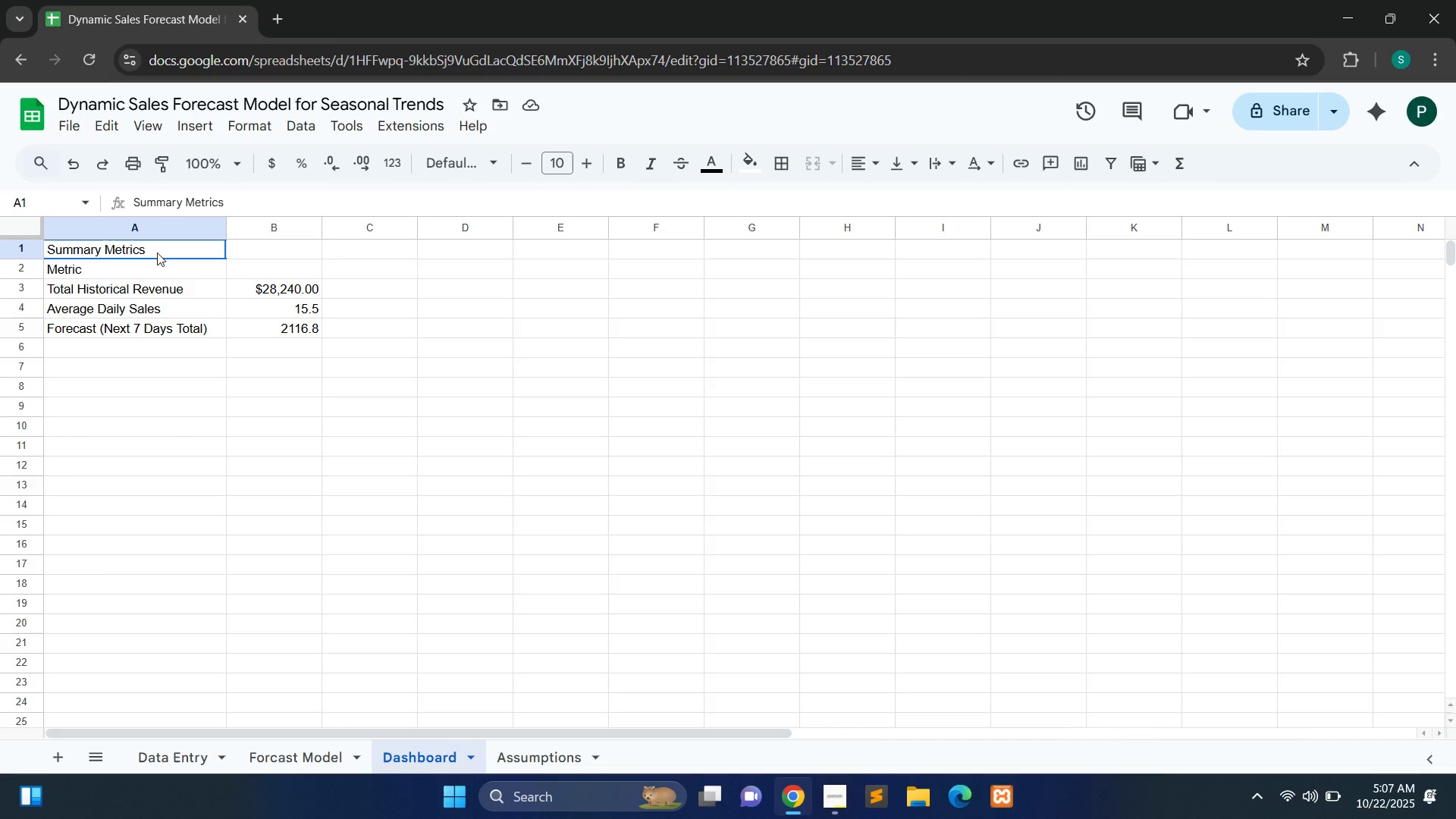 
left_click([157, 253])
 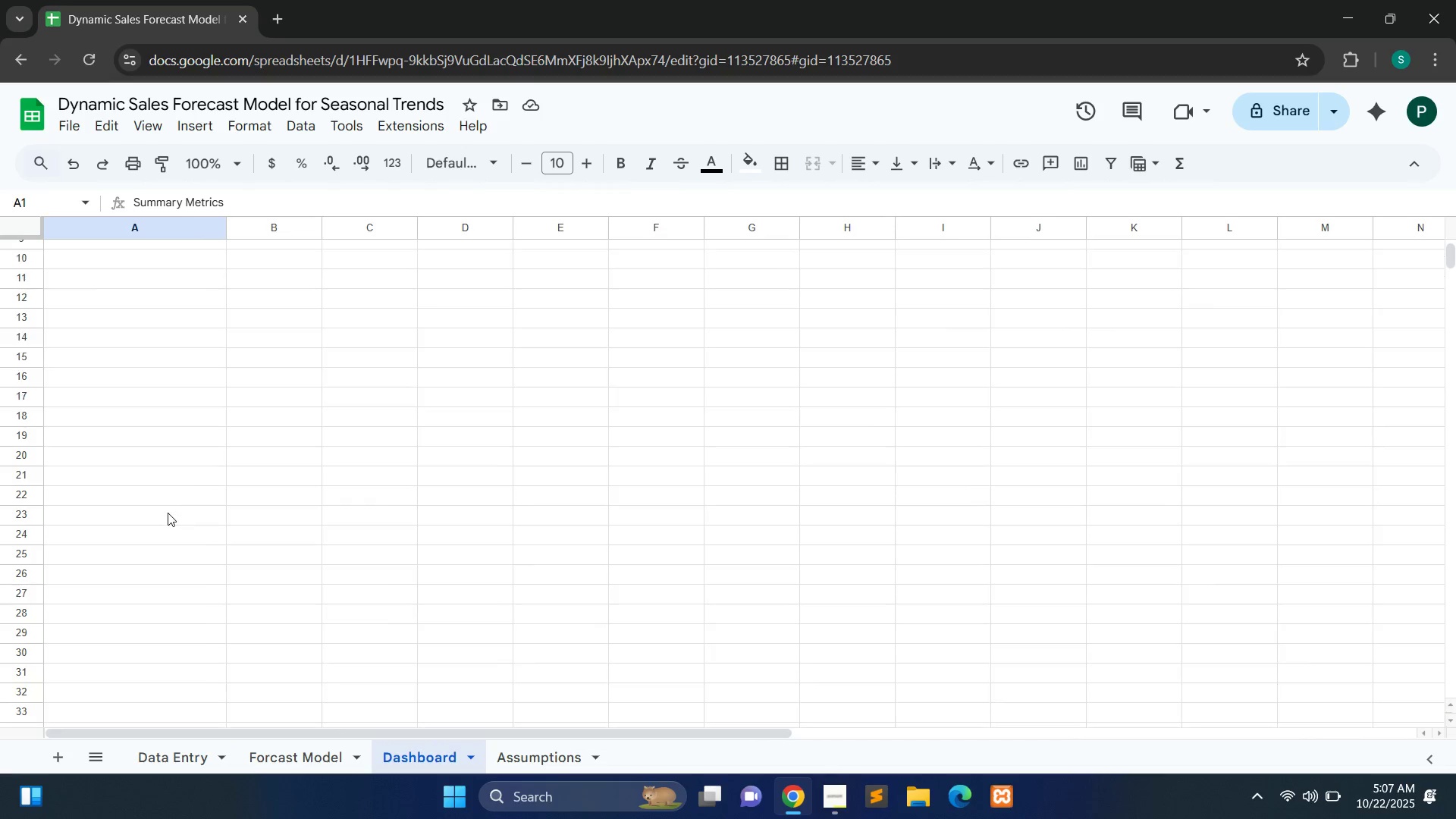 
hold_key(key=ControlLeft, duration=1.5)
left_click([124, 381])
 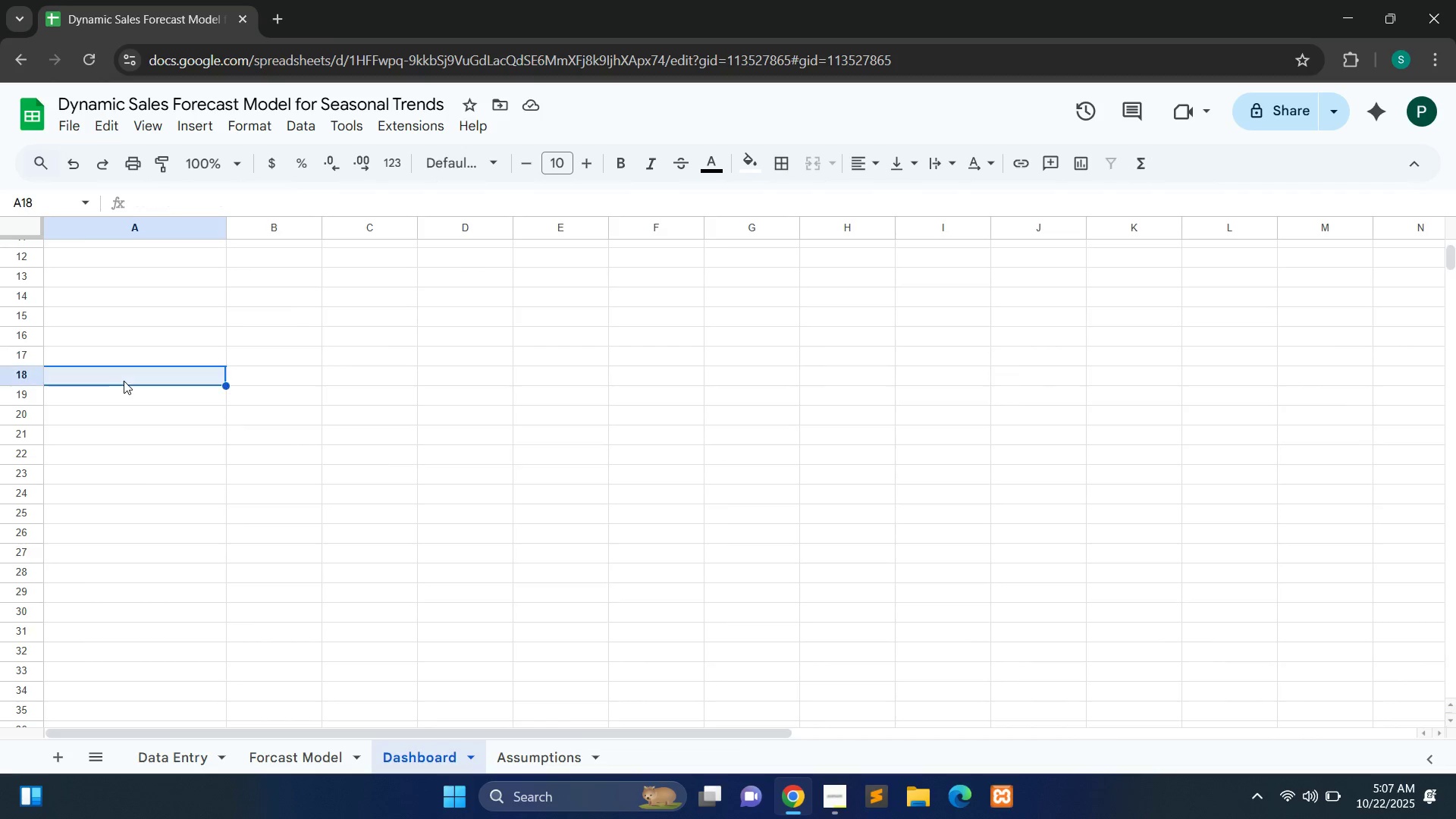 
hold_key(key=ControlLeft, duration=0.44)
 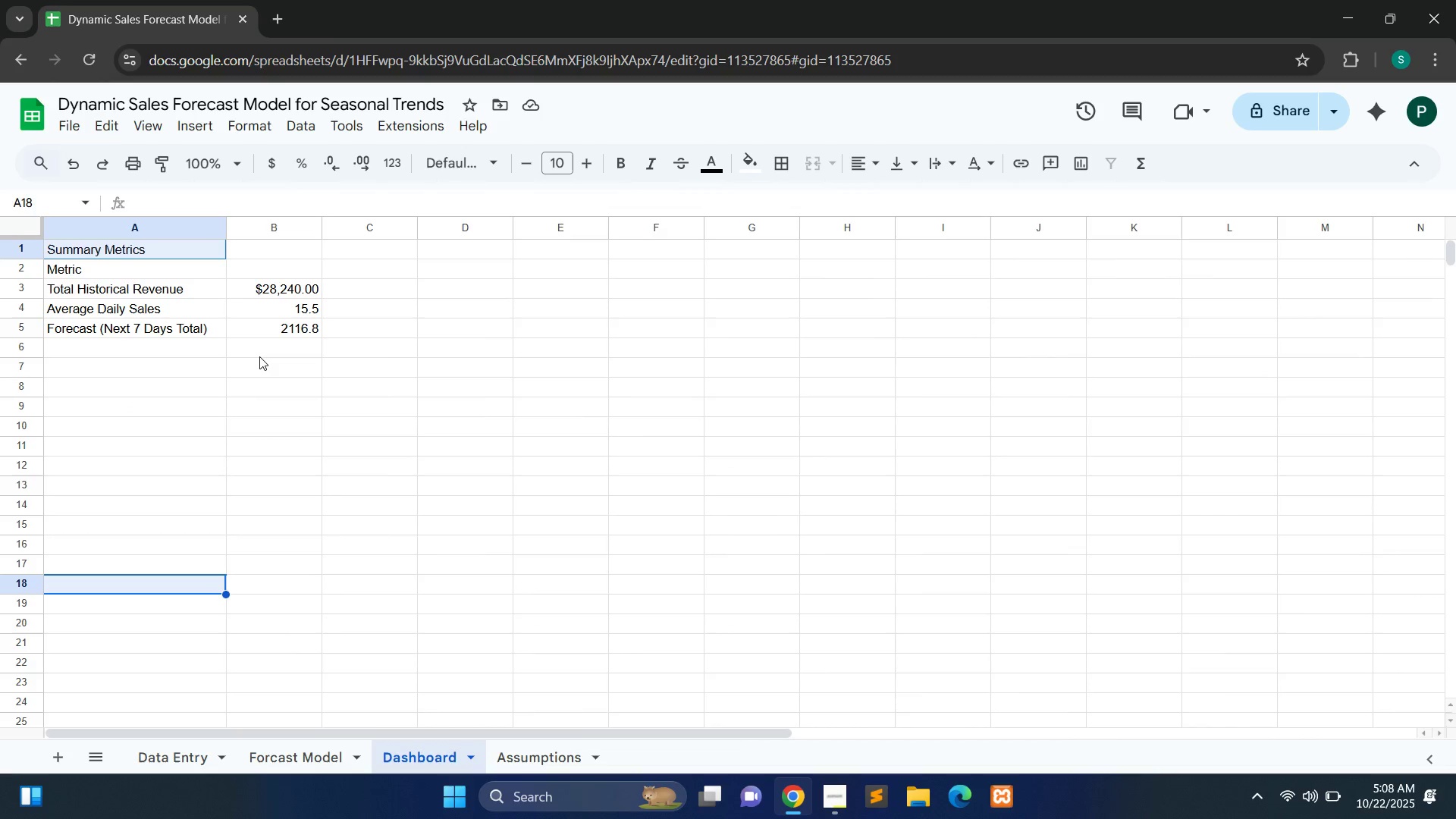 
hold_key(key=ControlLeft, duration=1.5)
 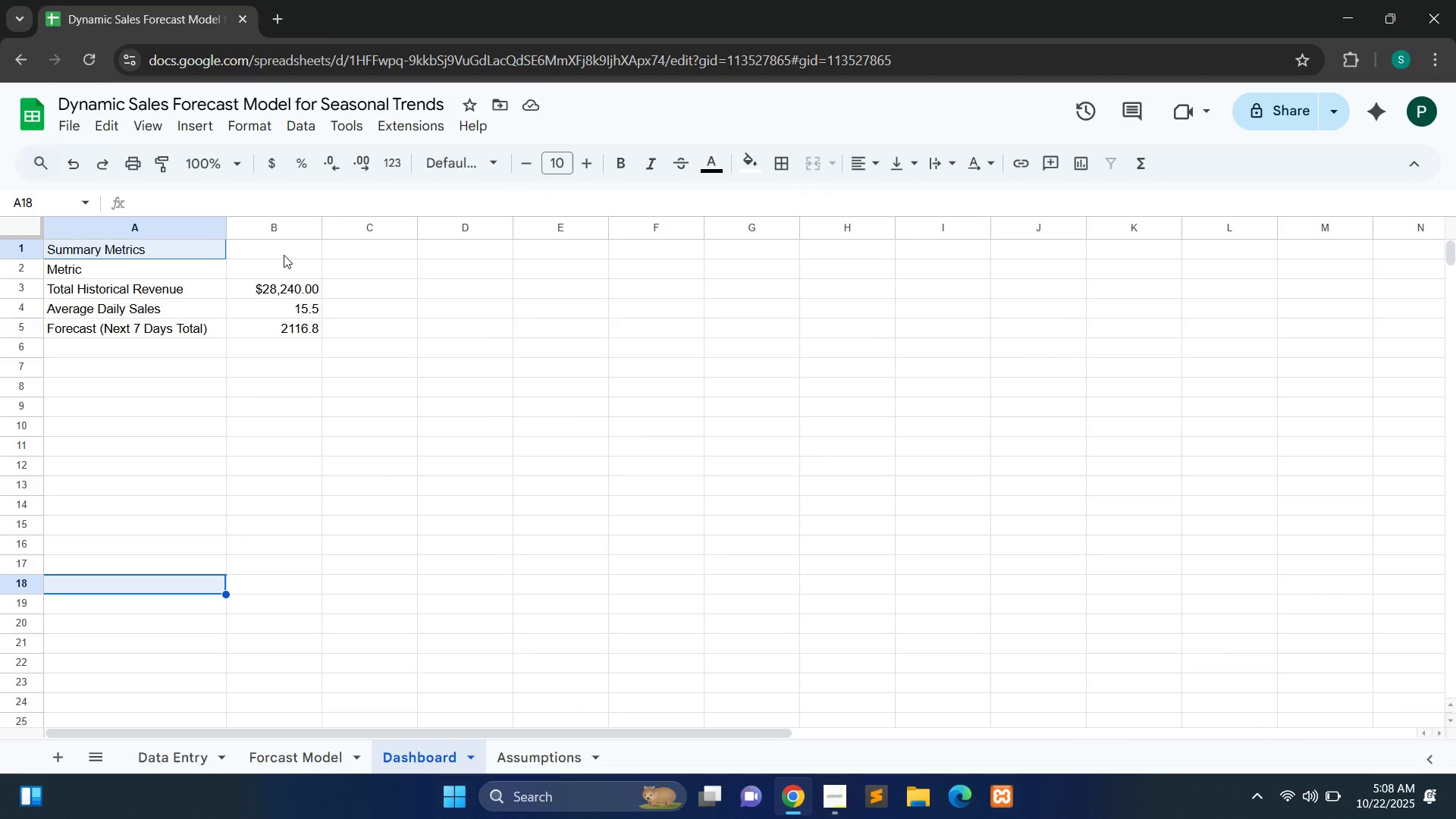 
hold_key(key=ControlLeft, duration=1.53)
 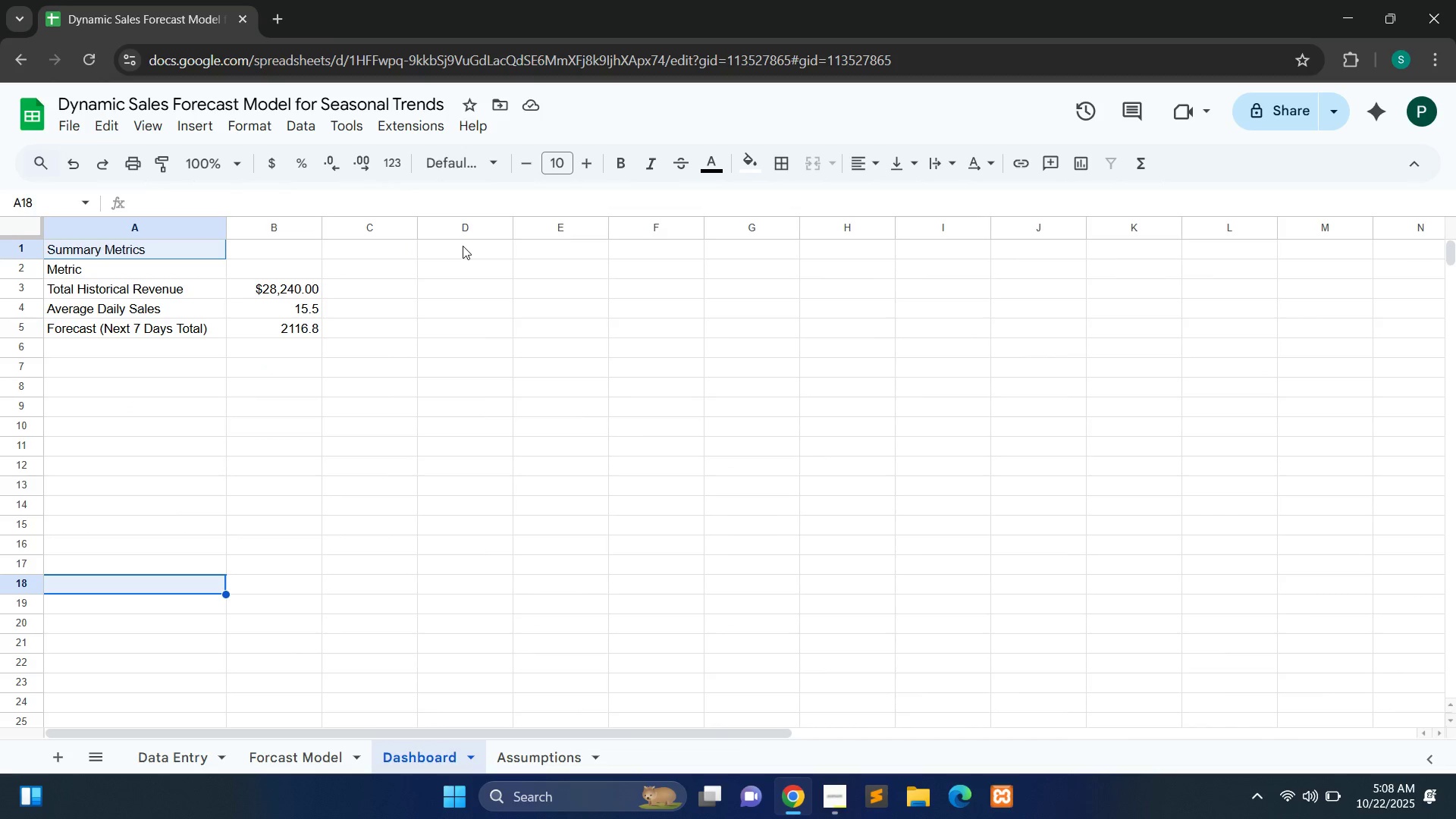 
hold_key(key=ControlLeft, duration=1.51)
left_click([463, 246])
 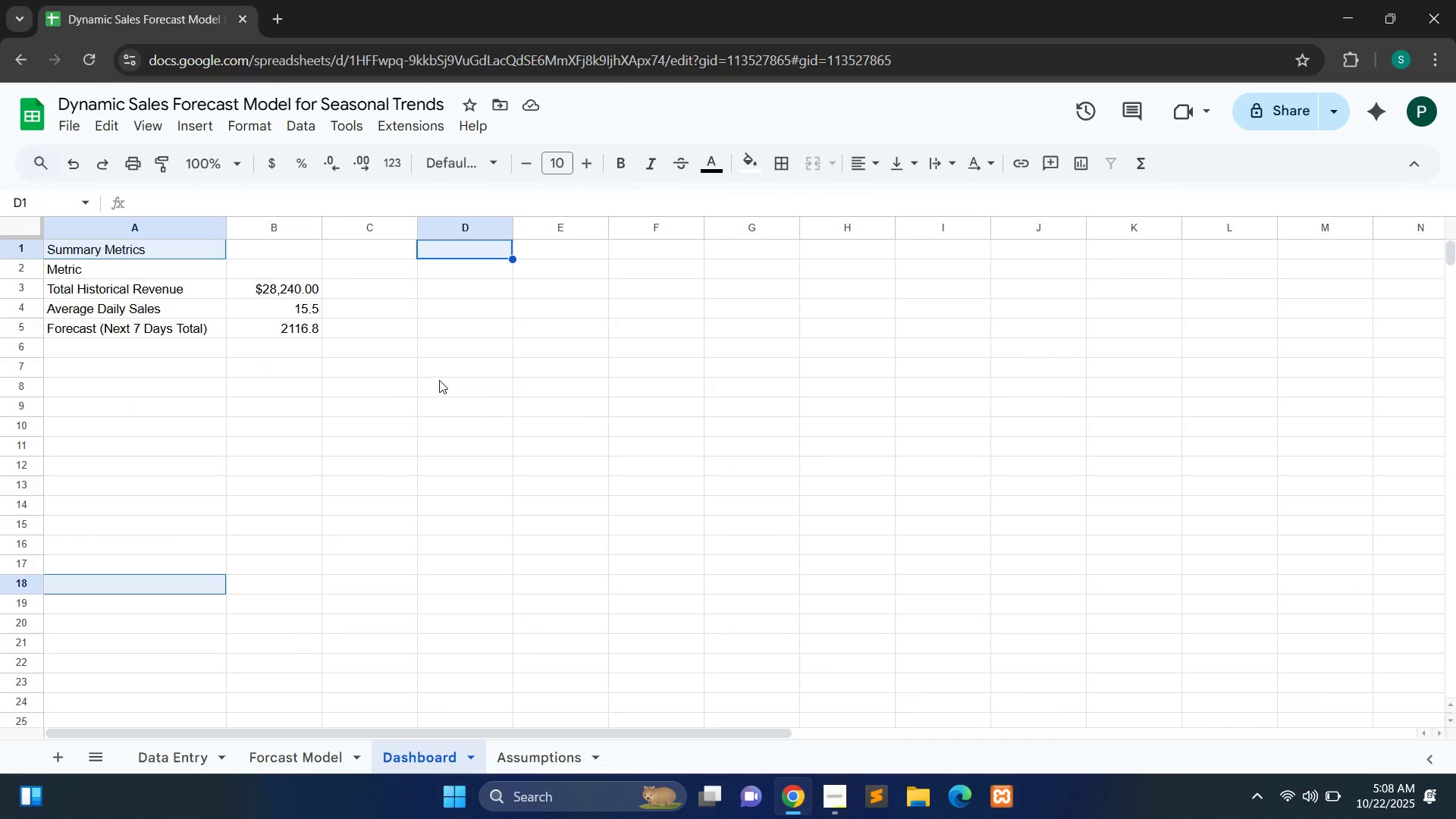 
hold_key(key=ControlLeft, duration=1.52)
 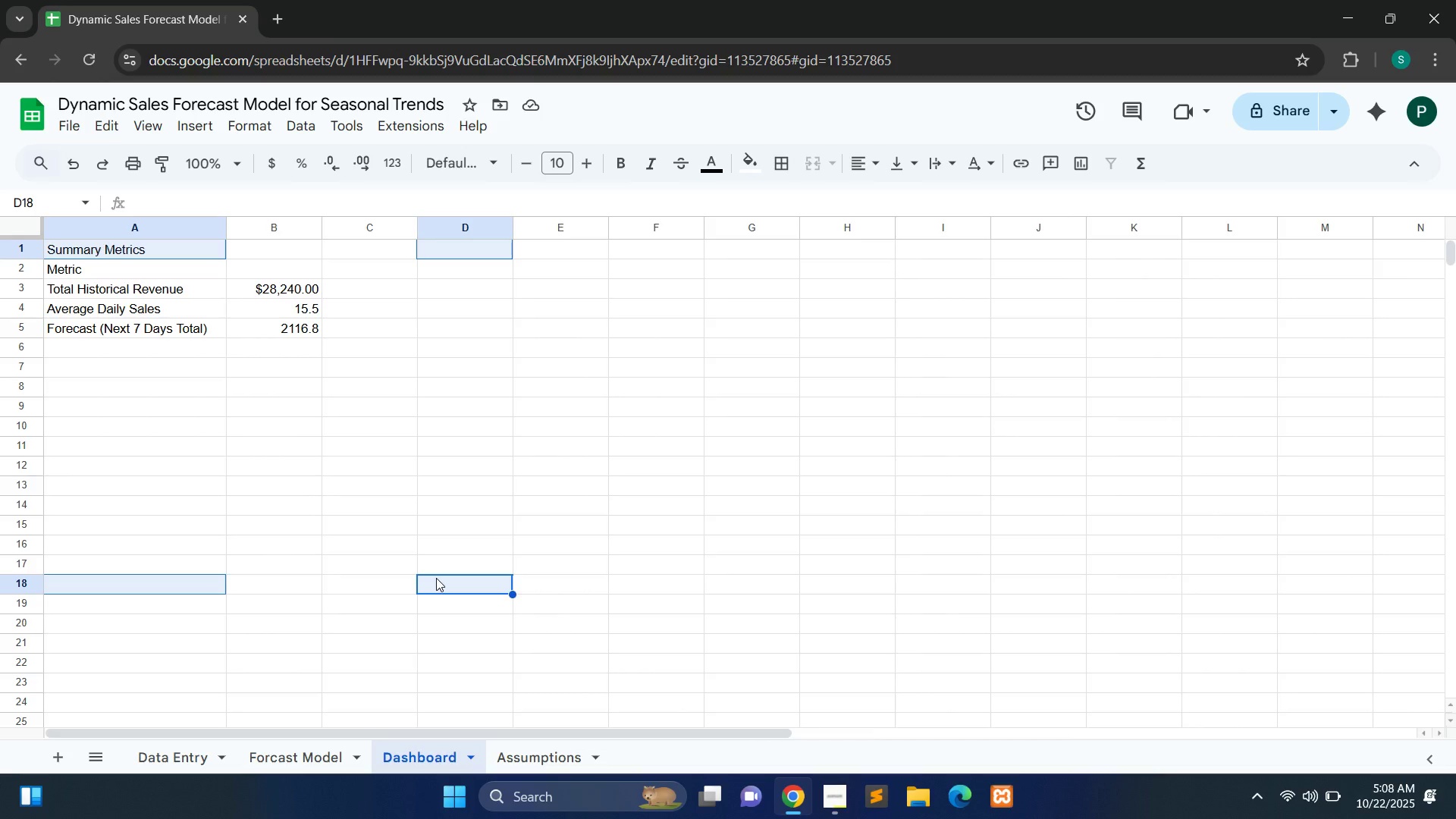 
hold_key(key=ControlLeft, duration=0.63)
left_click([436, 578])
 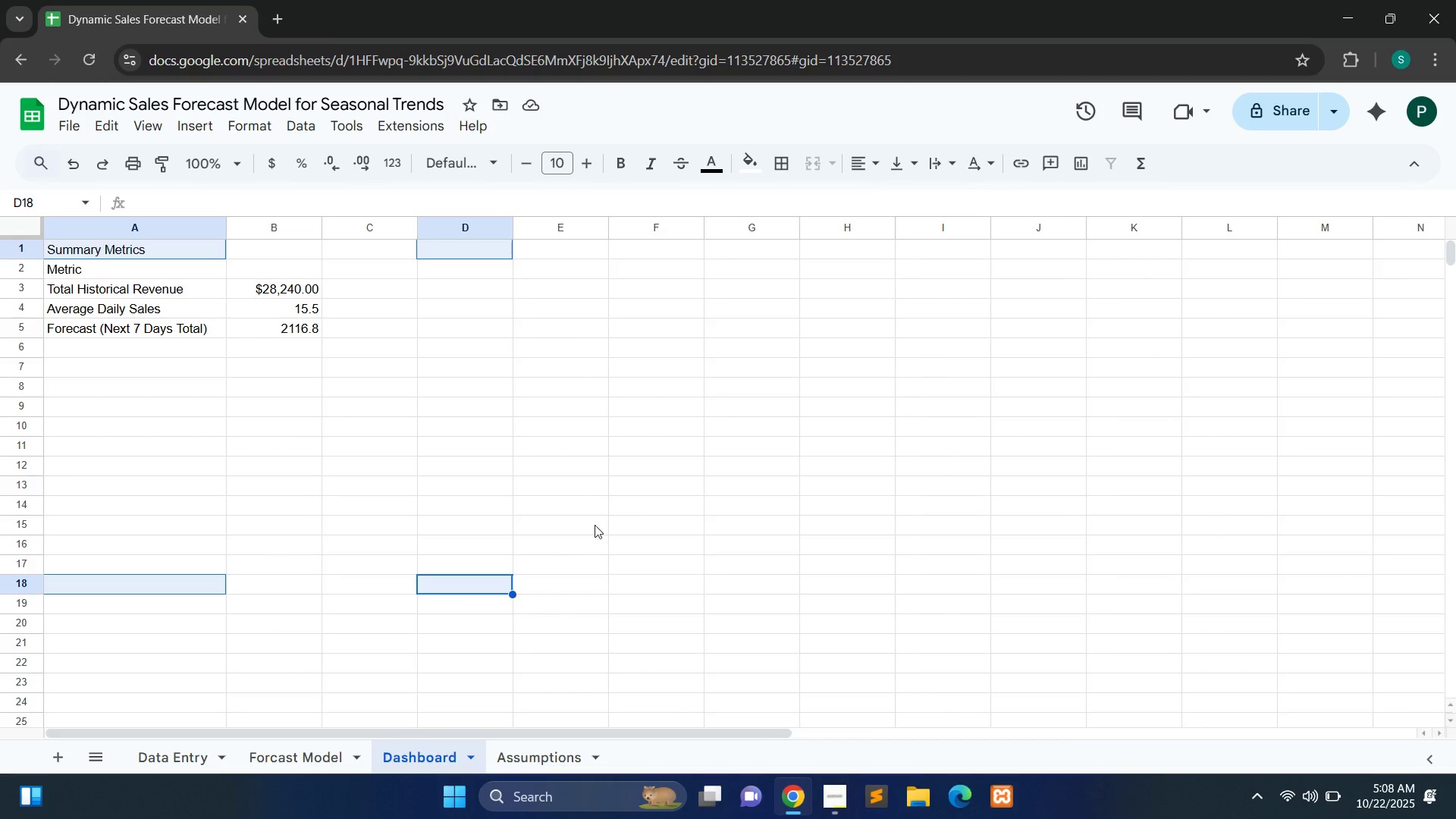 
hold_key(key=ControlLeft, duration=1.5)
left_click([759, 249])
 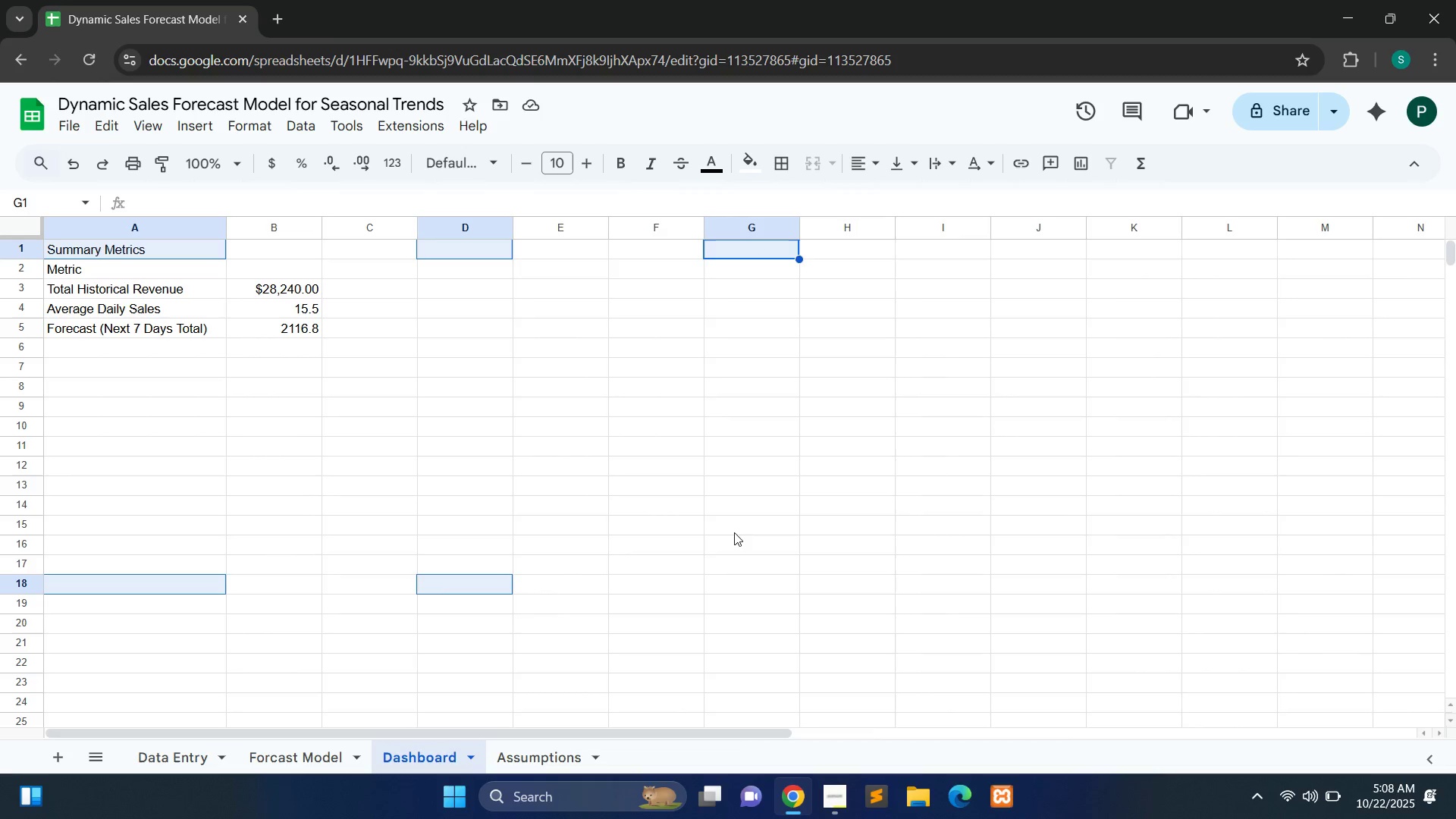 
hold_key(key=ControlLeft, duration=1.0)
left_click([740, 584])
 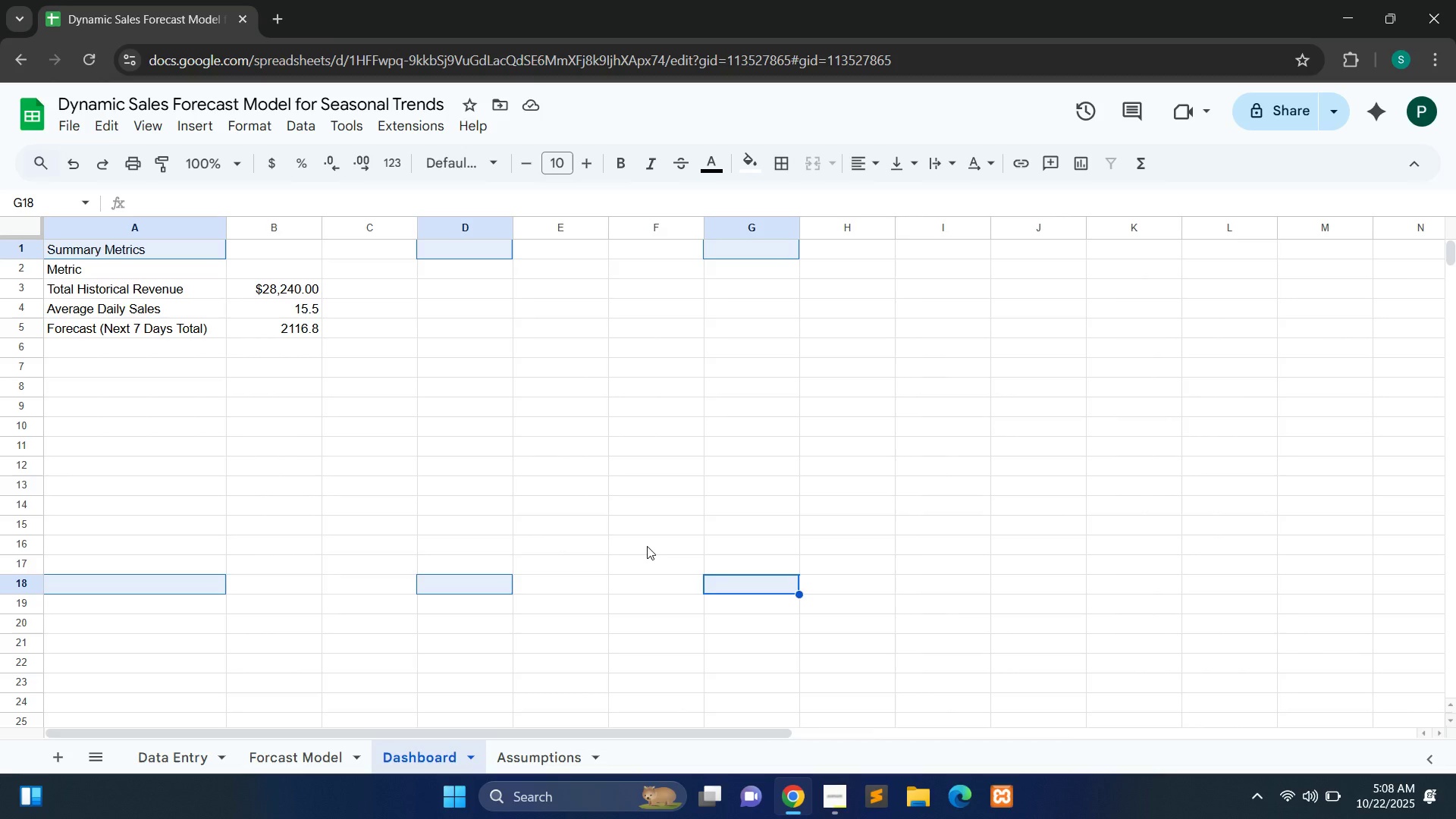 
wait(6.41)
 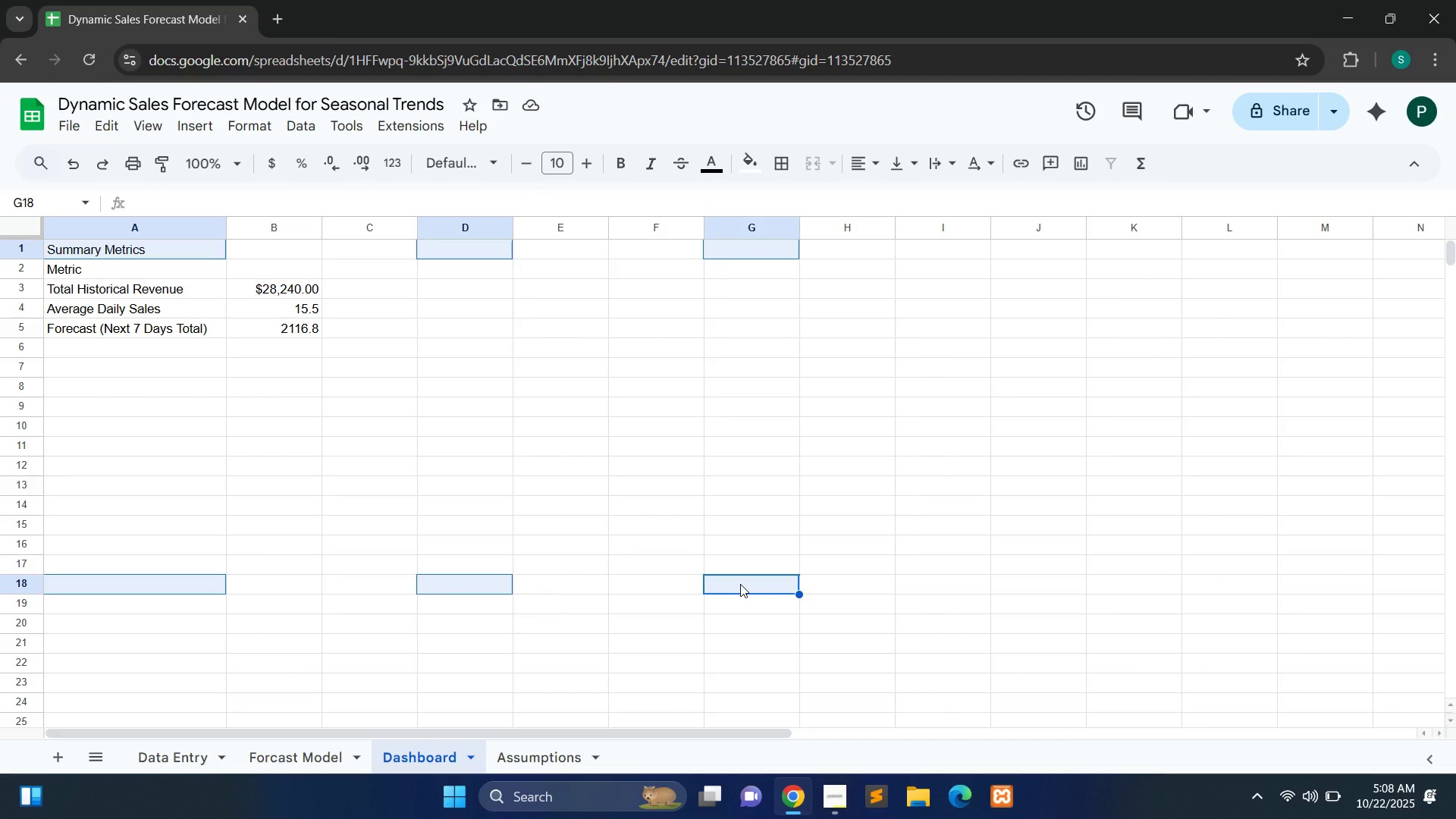 
left_click([520, 453])
 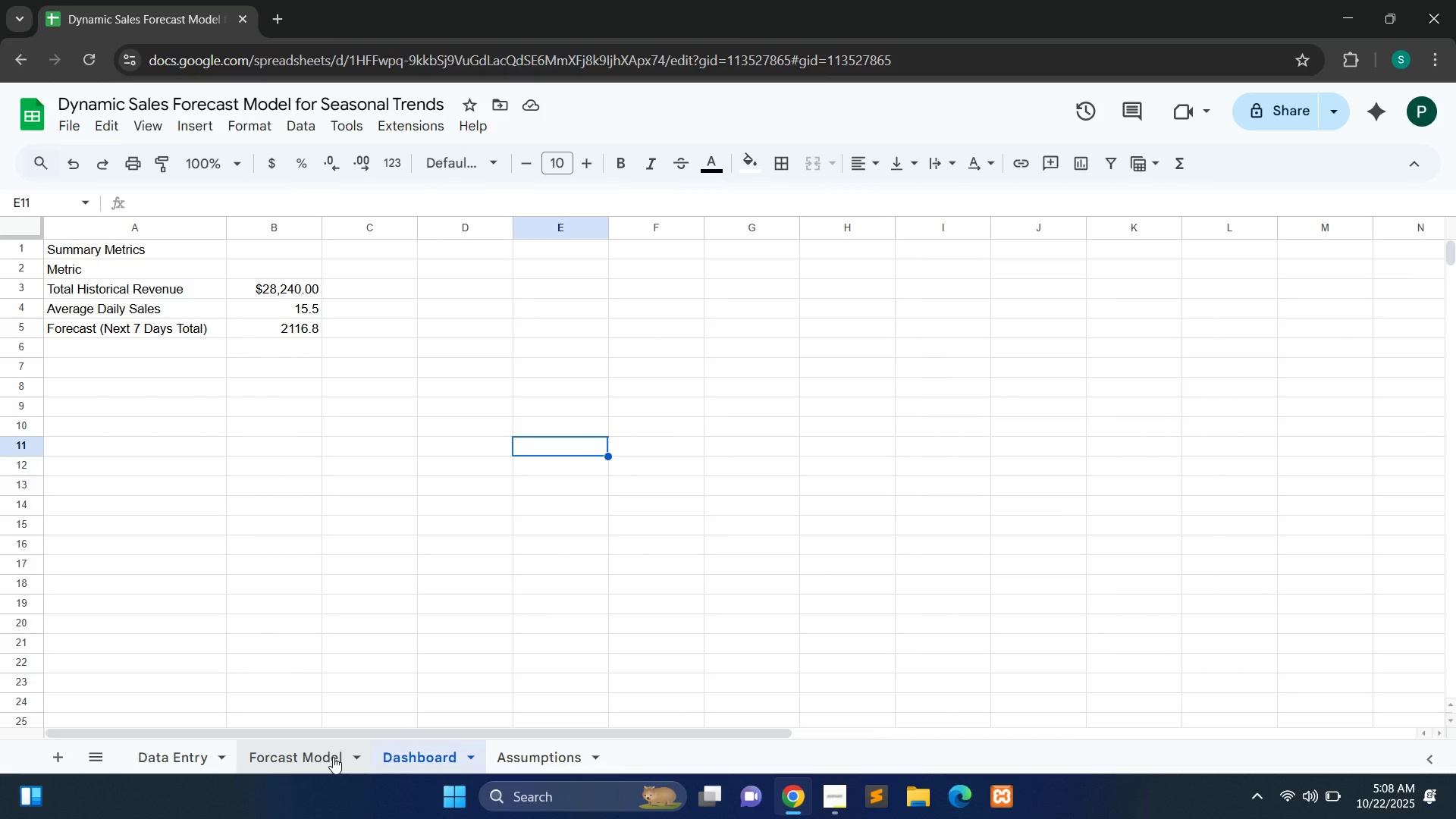 
left_click([333, 757])
 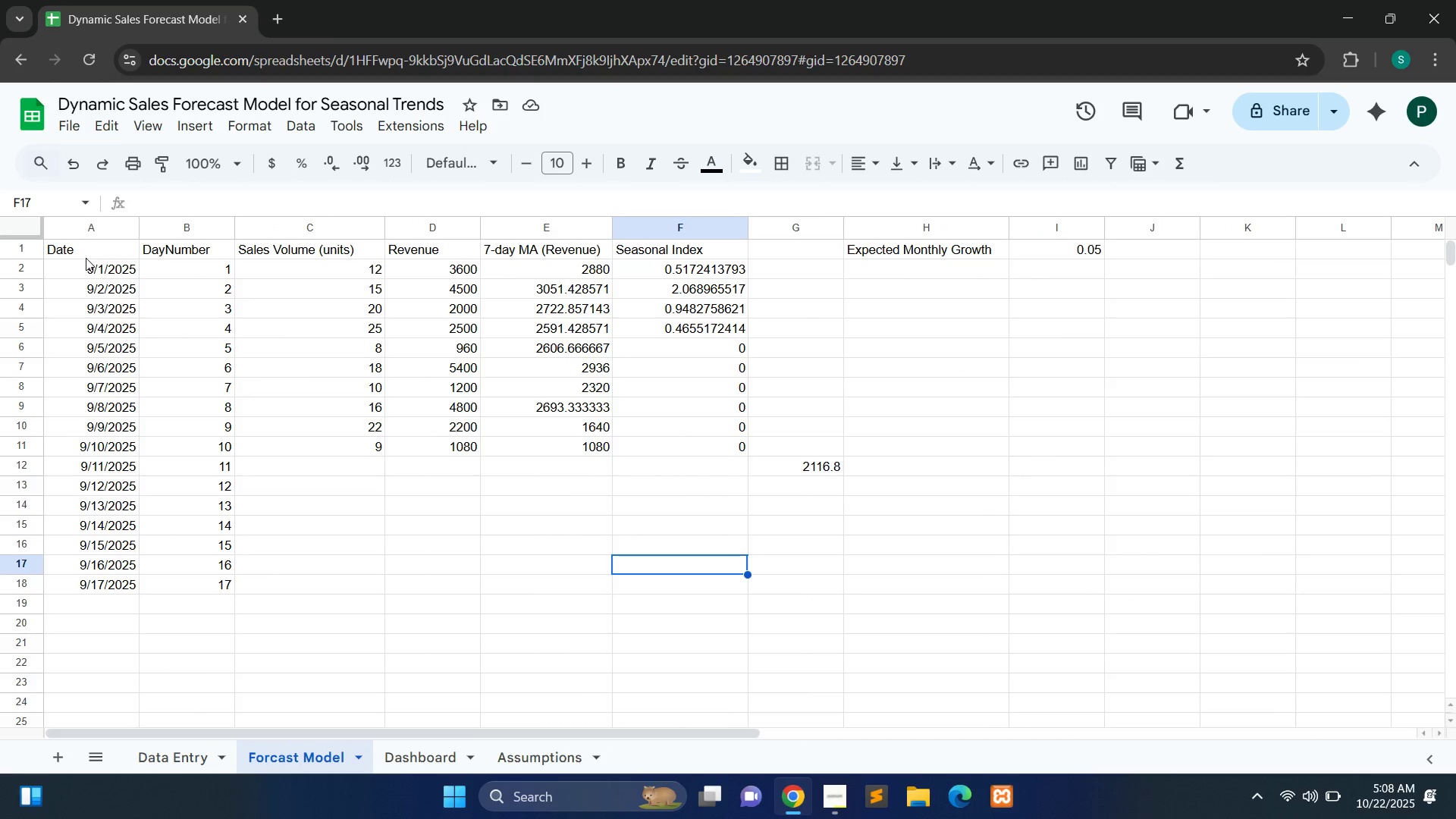 
left_click([86, 253])
 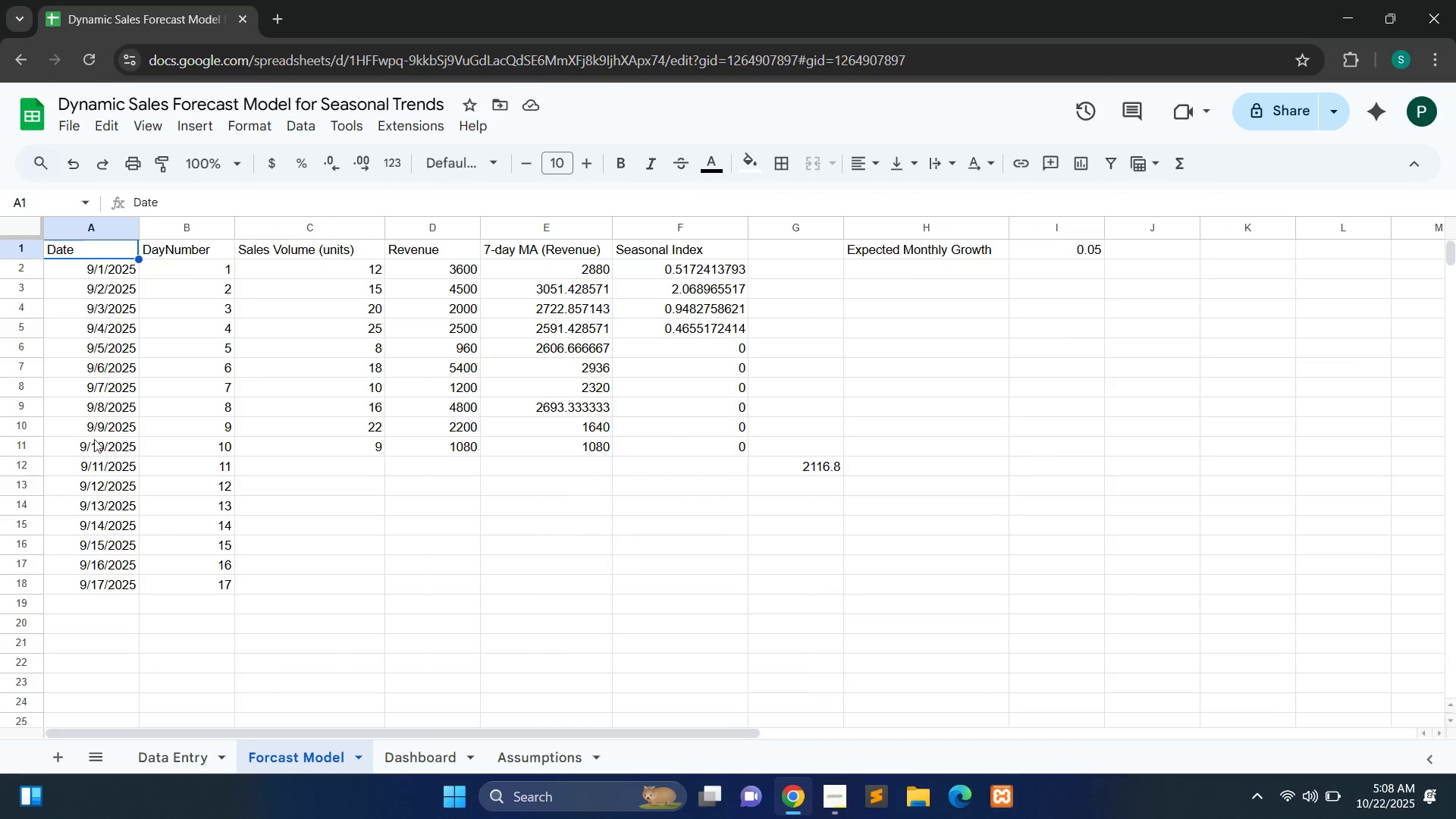 
hold_key(key=ControlLeft, duration=1.5)
left_click([102, 579])
 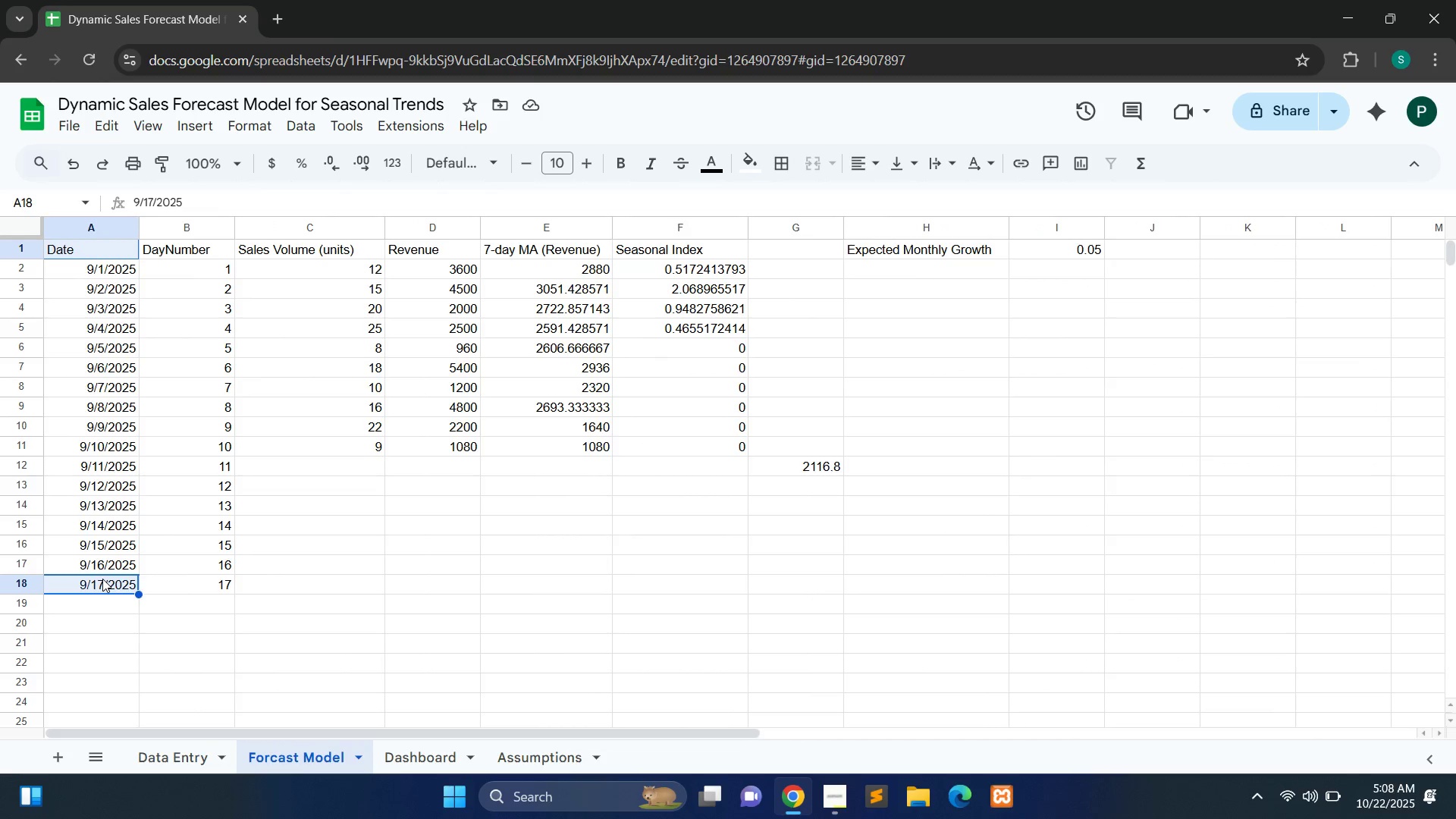 
hold_key(key=ControlLeft, duration=0.49)
 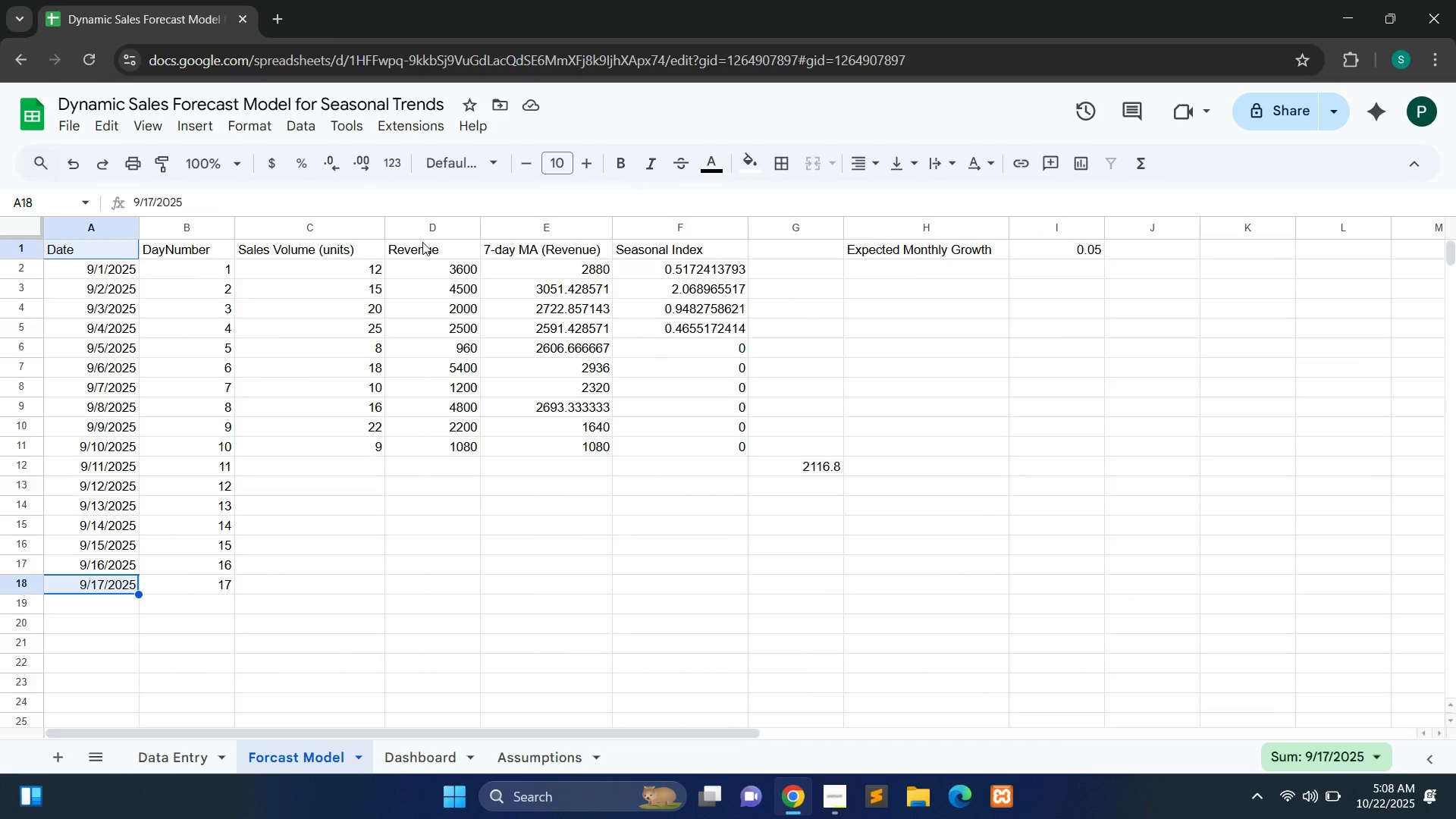 
hold_key(key=ControlLeft, duration=1.5)
left_click([422, 241])
 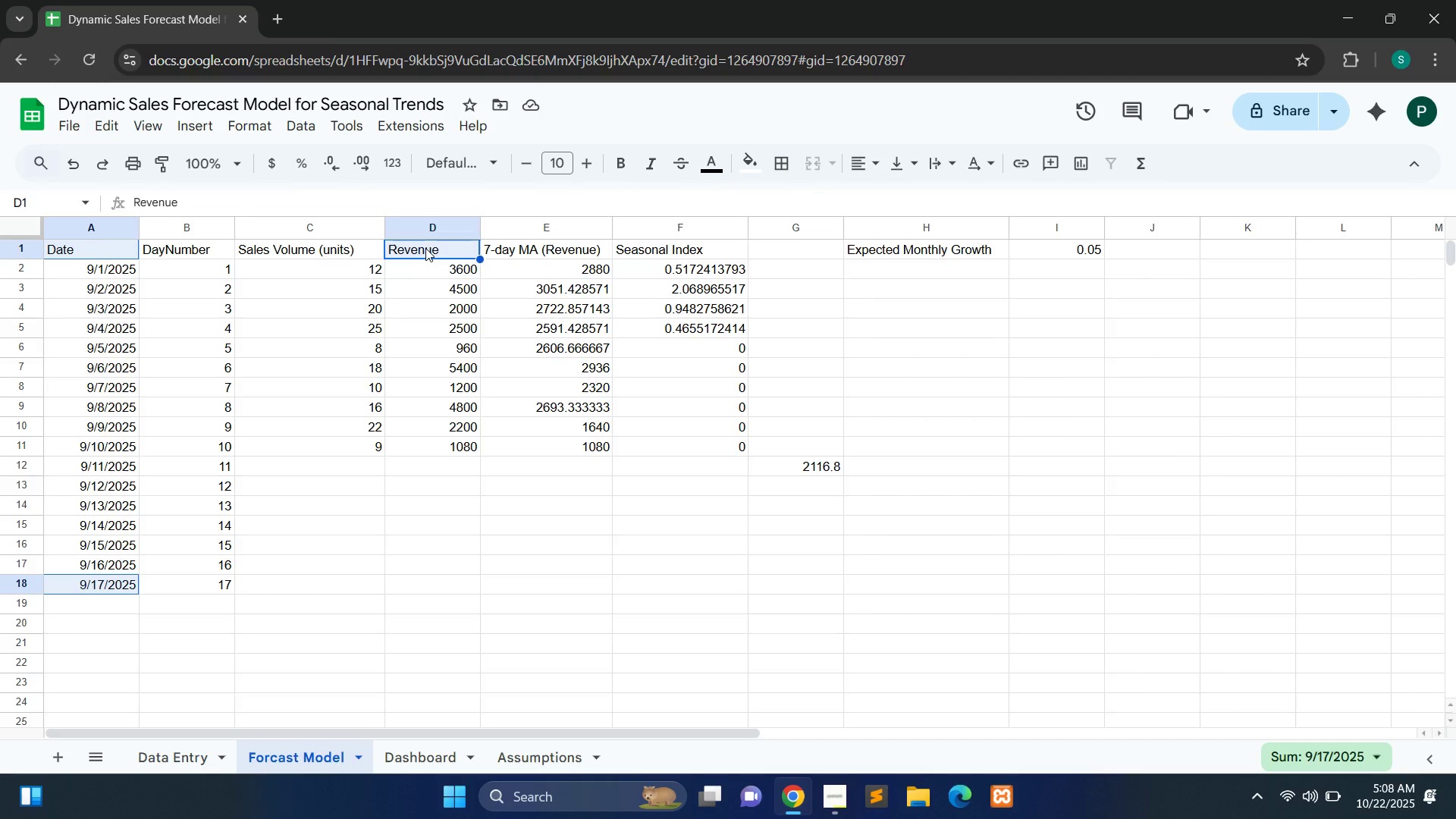 
hold_key(key=ControlLeft, duration=1.52)
 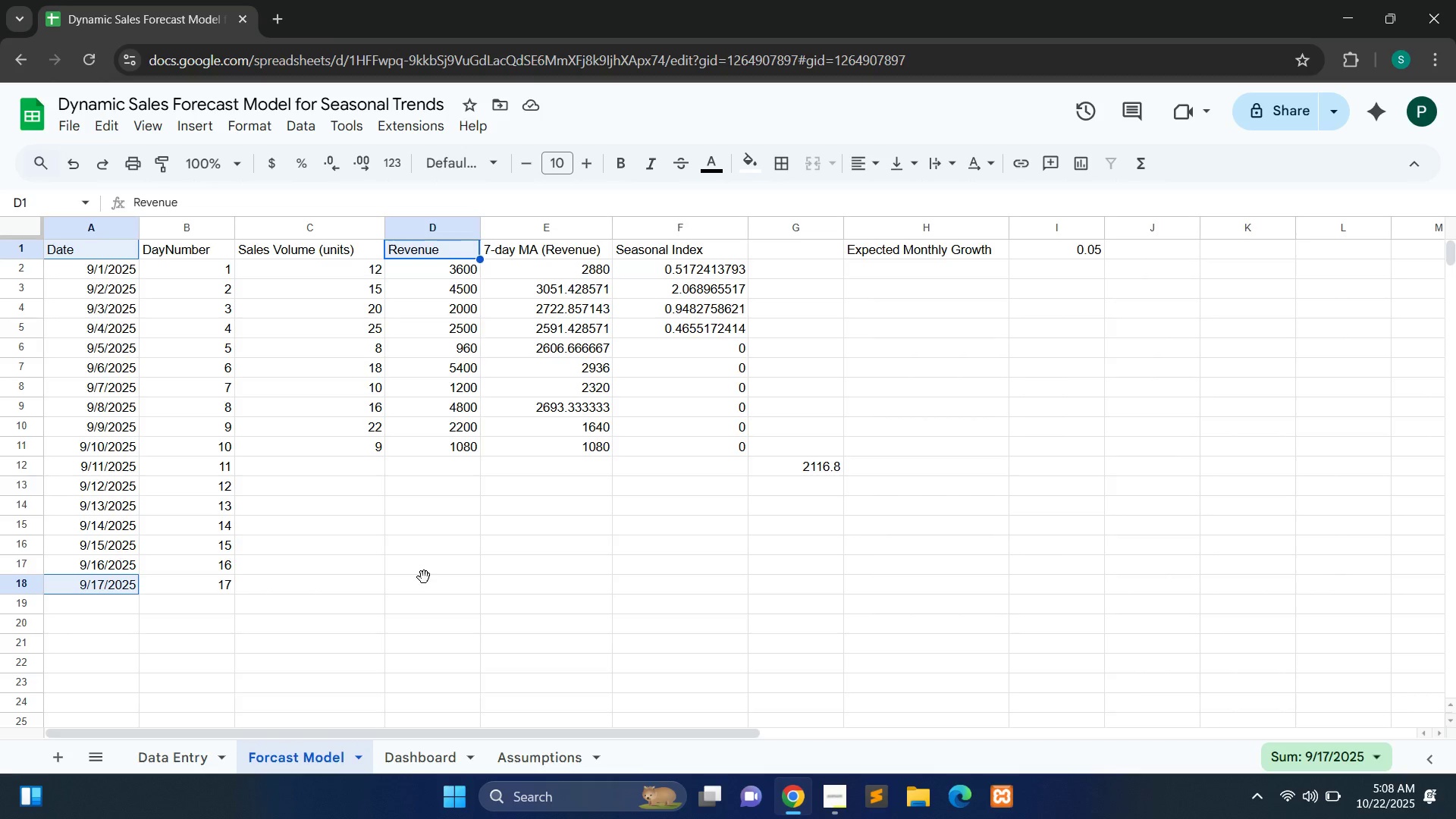 
hold_key(key=ControlLeft, duration=1.33)
left_click([424, 577])
 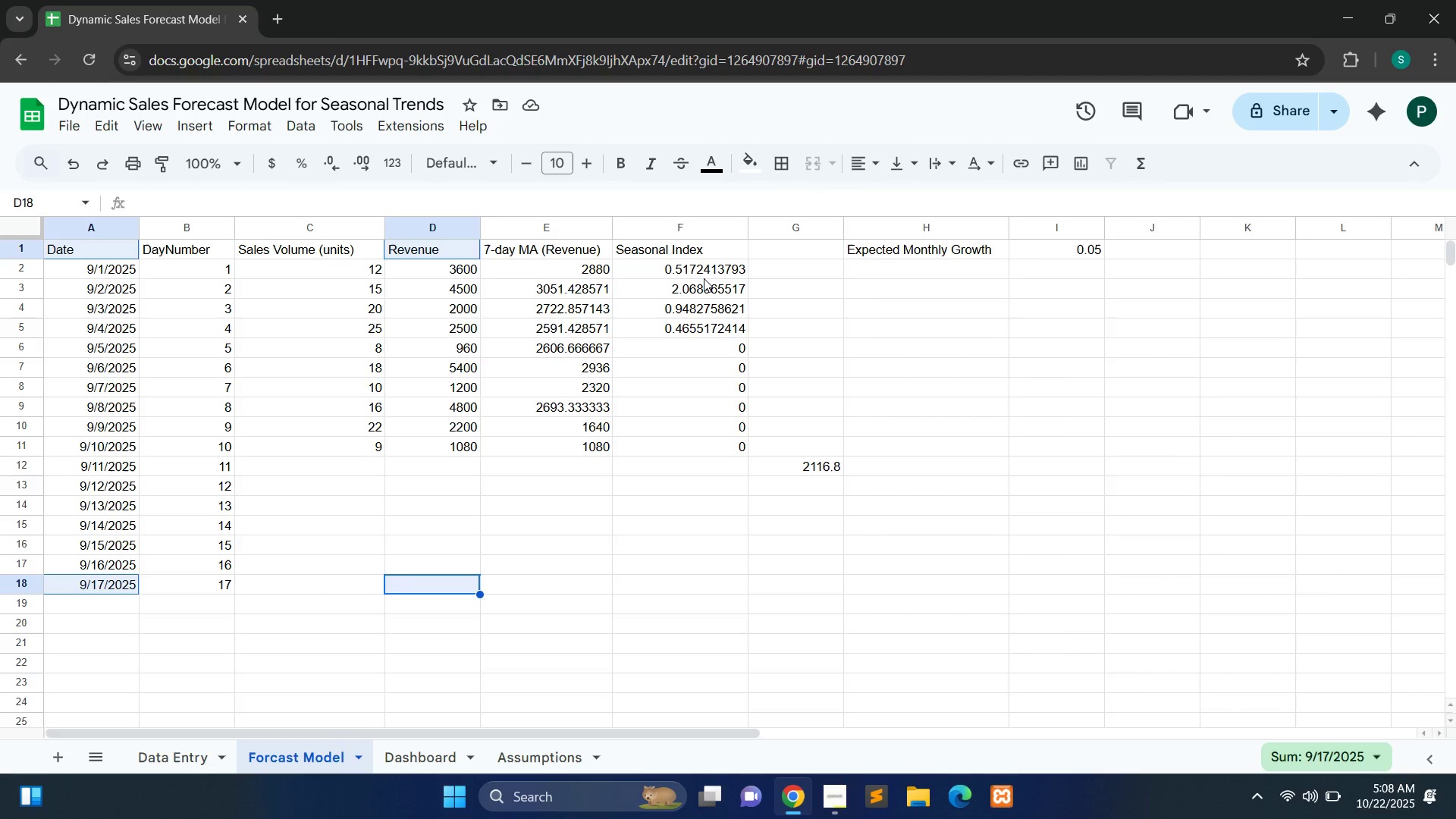 
hold_key(key=ControlLeft, duration=1.5)
left_click([790, 243])
 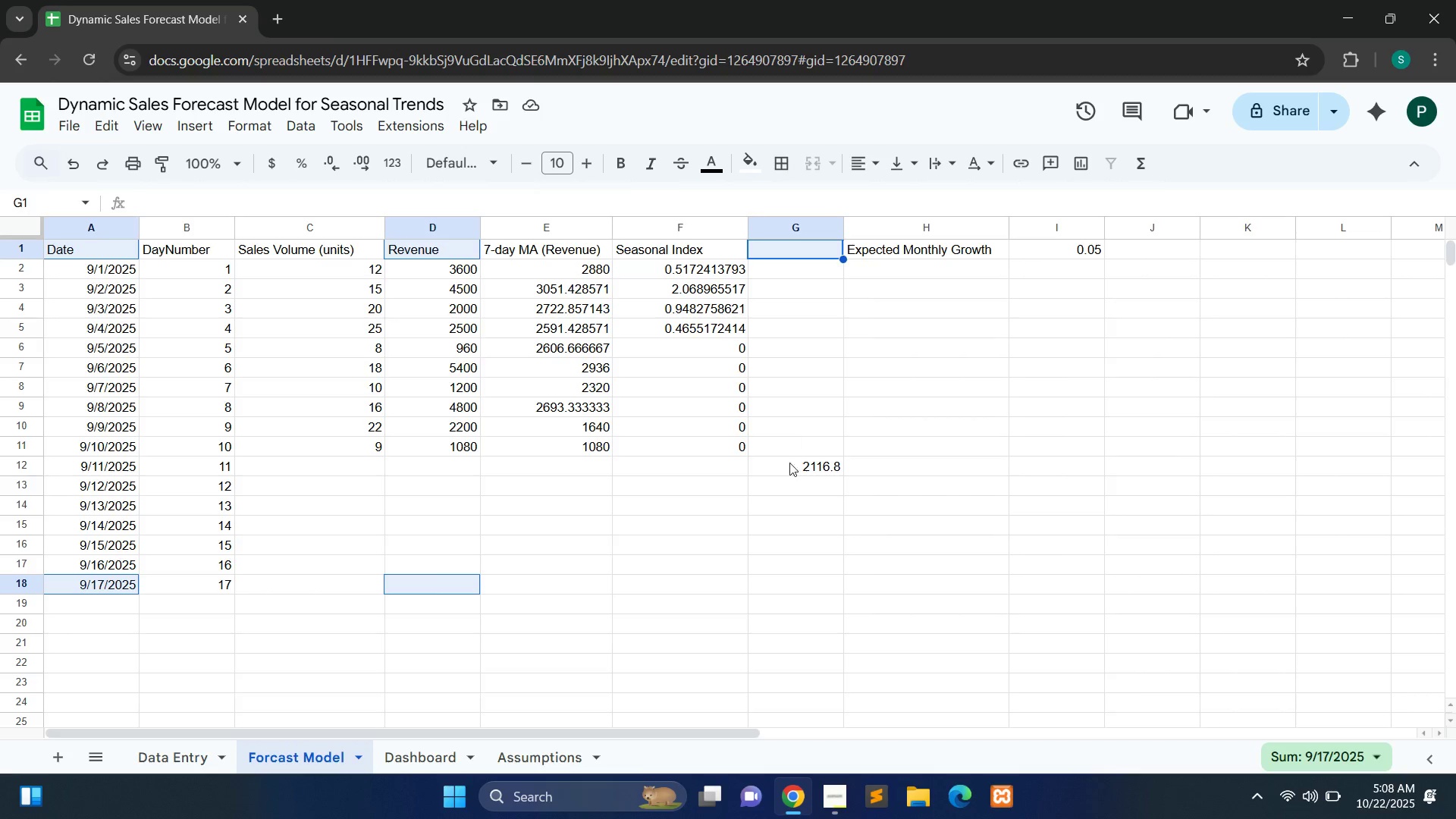 
hold_key(key=ControlLeft, duration=1.52)
left_click([789, 578])
 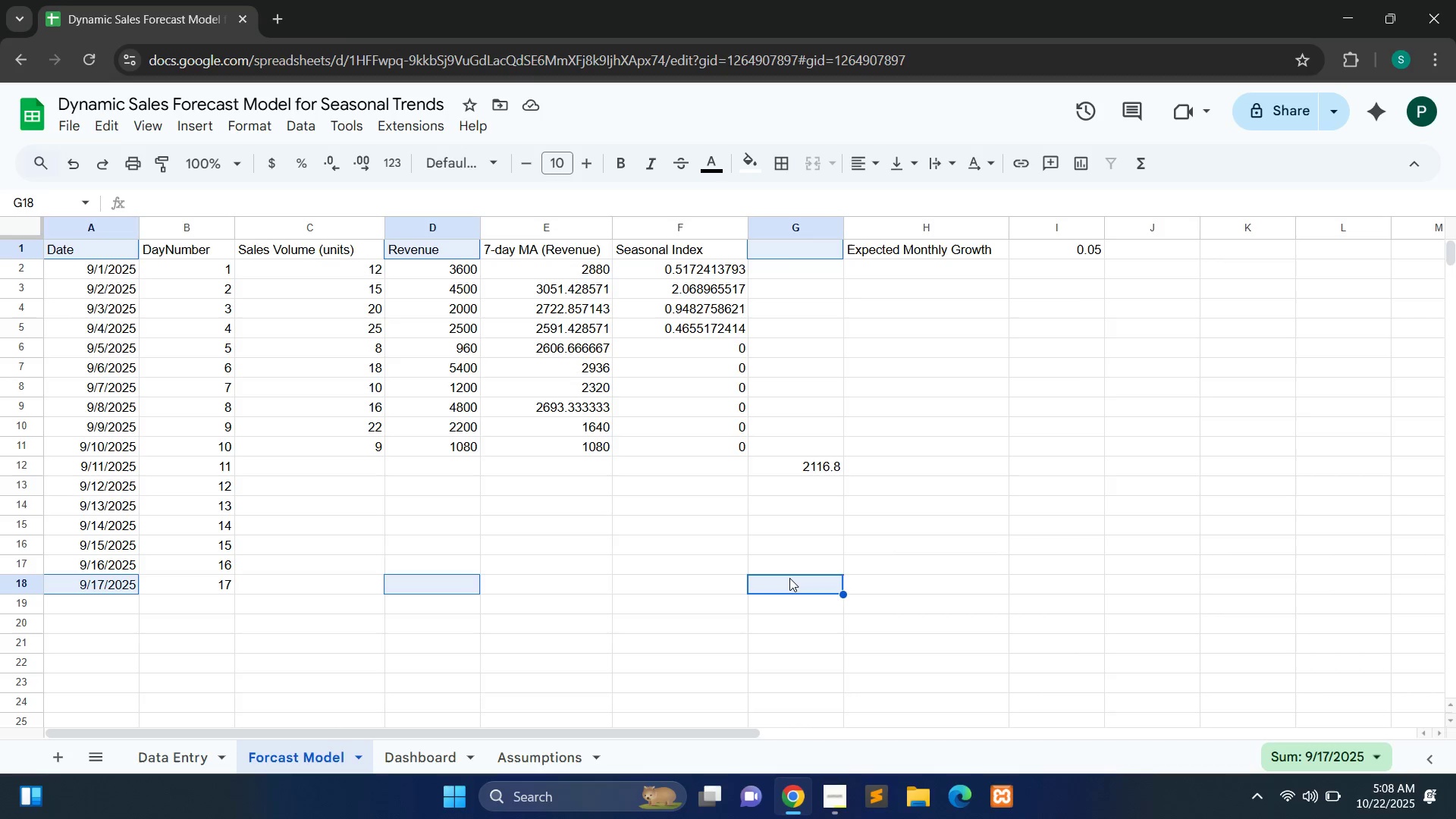 
hold_key(key=ControlLeft, duration=0.33)
 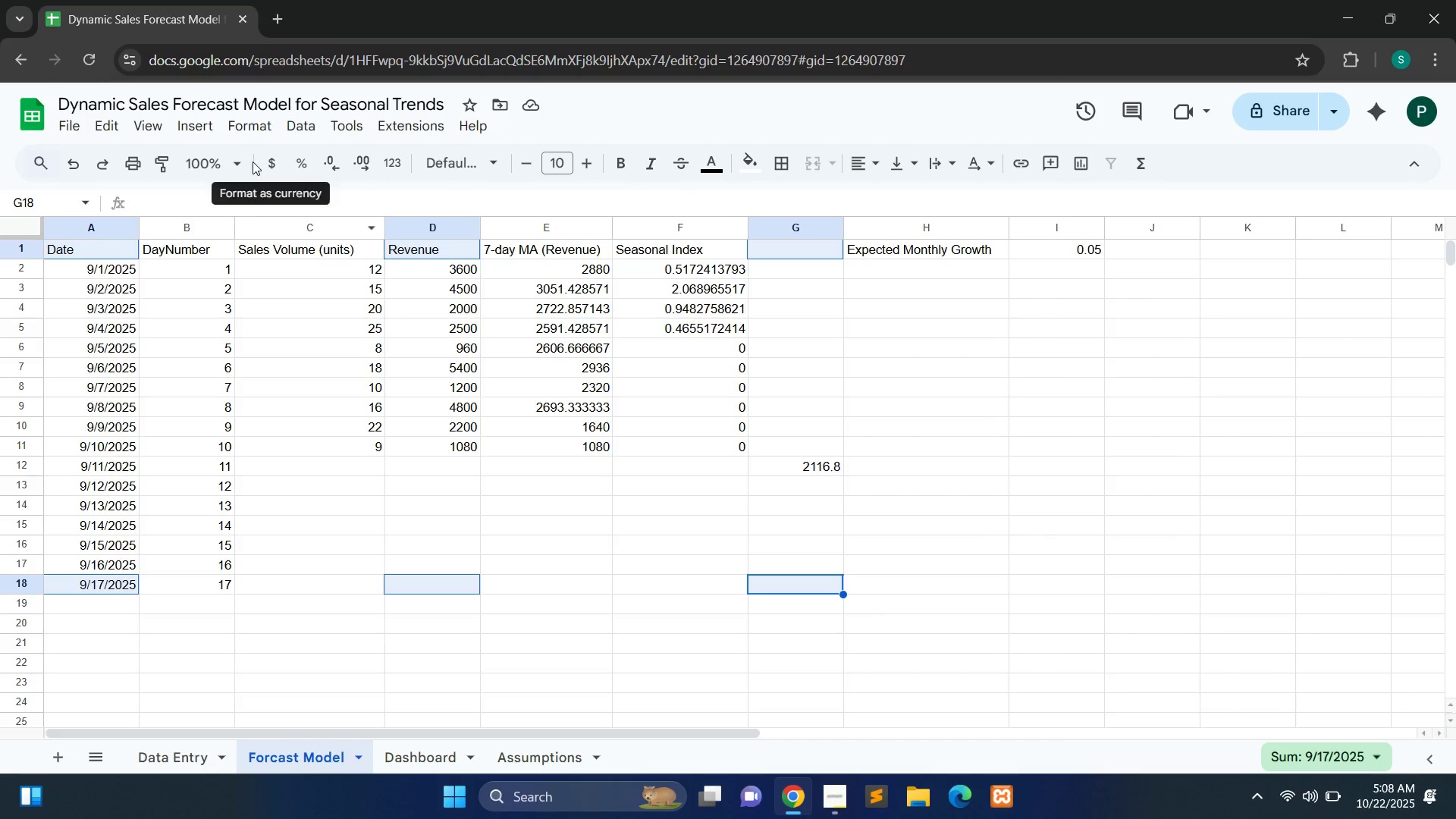 
wait(5.25)
 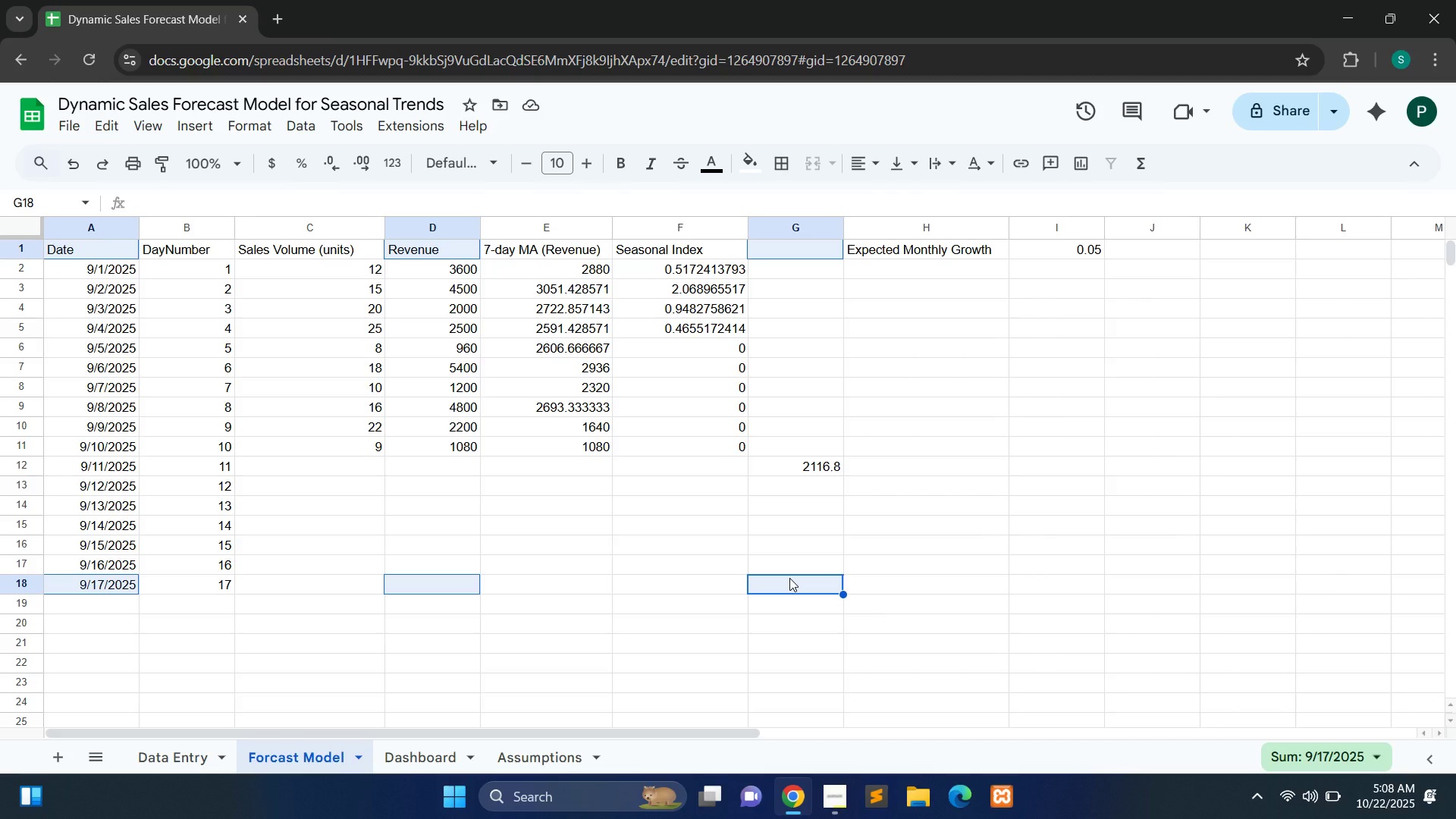 
left_click([207, 126])
 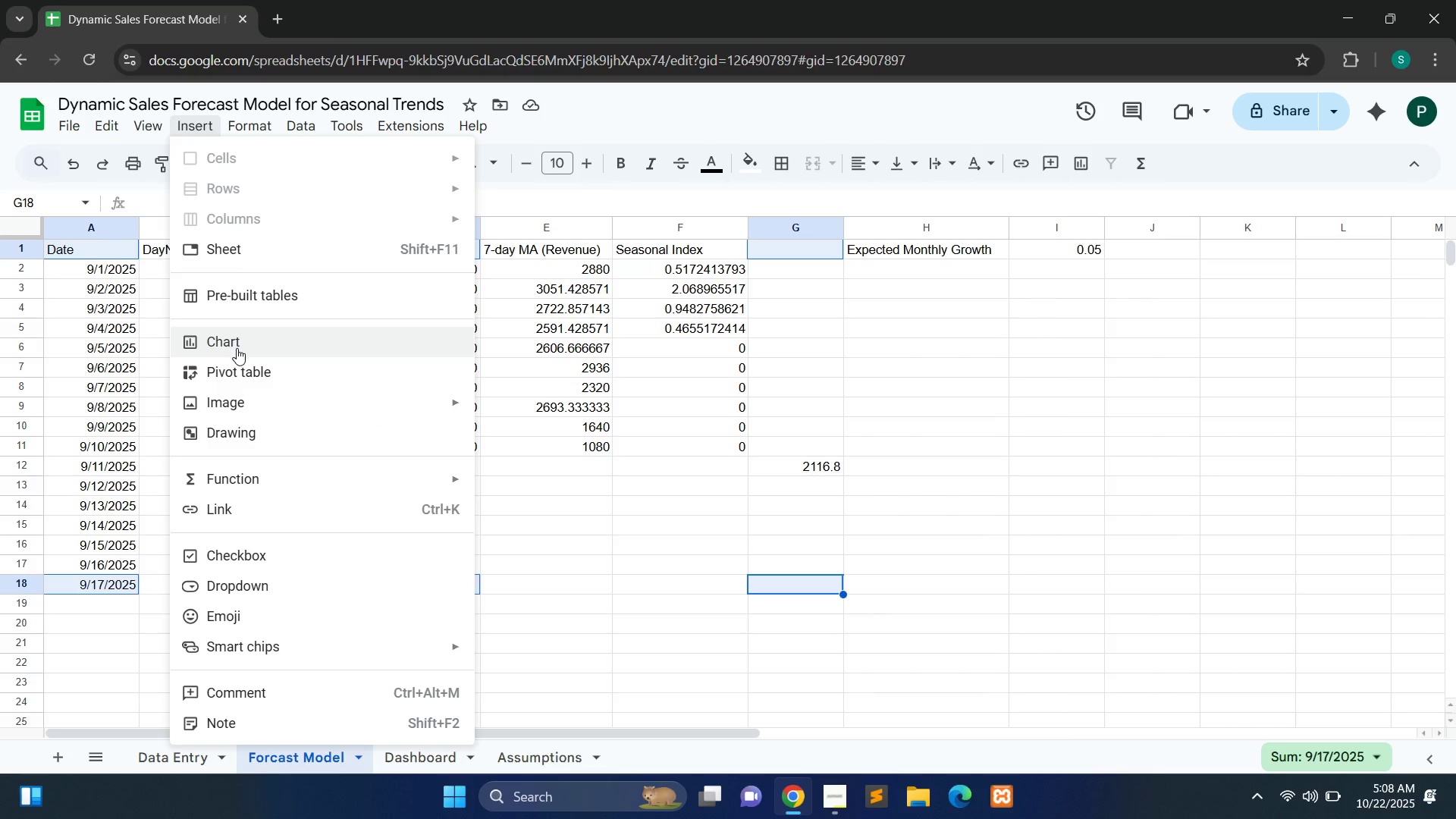 
left_click([237, 348])
 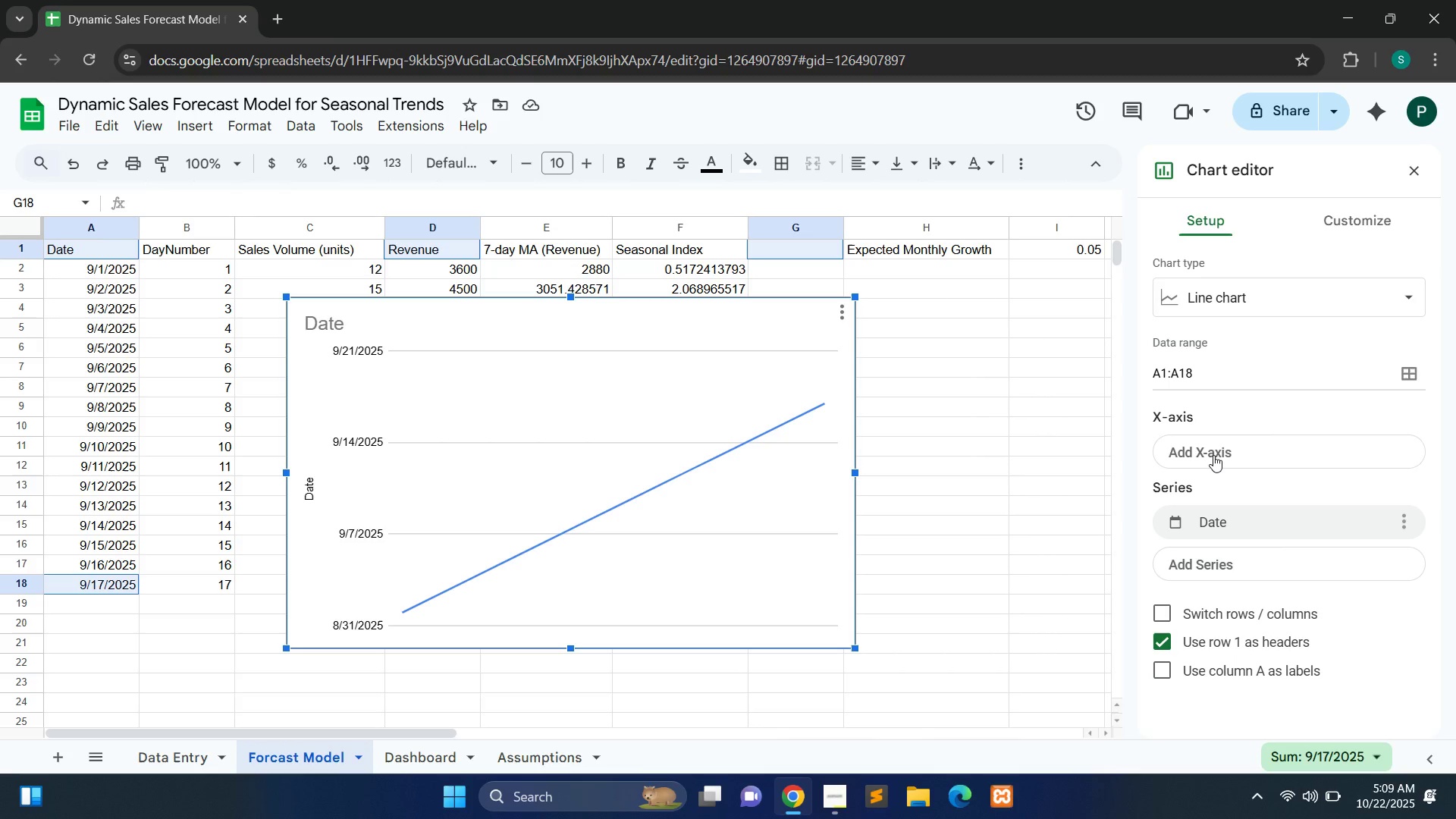 
wait(24.23)
 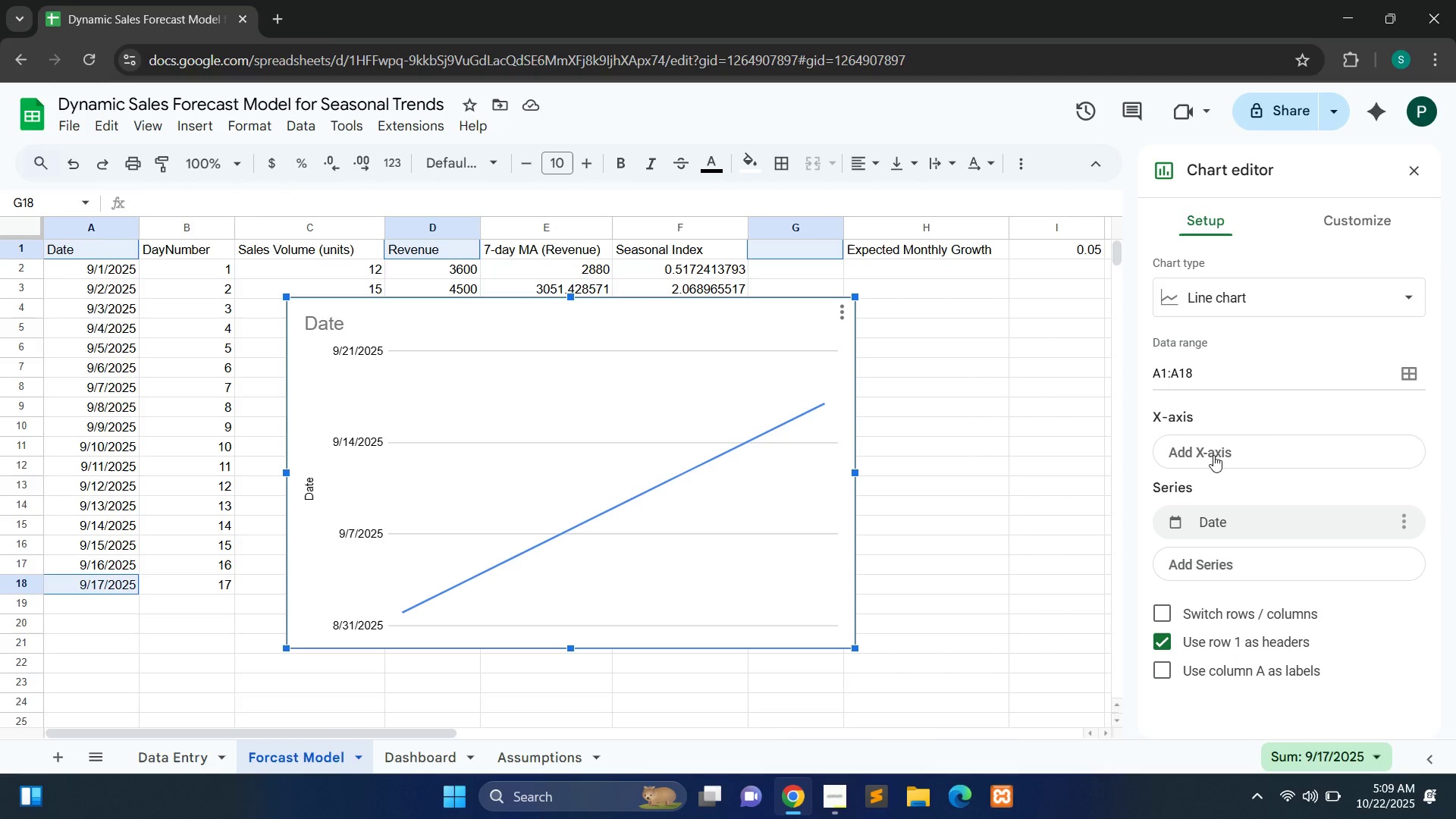 
left_click([1181, 673])
 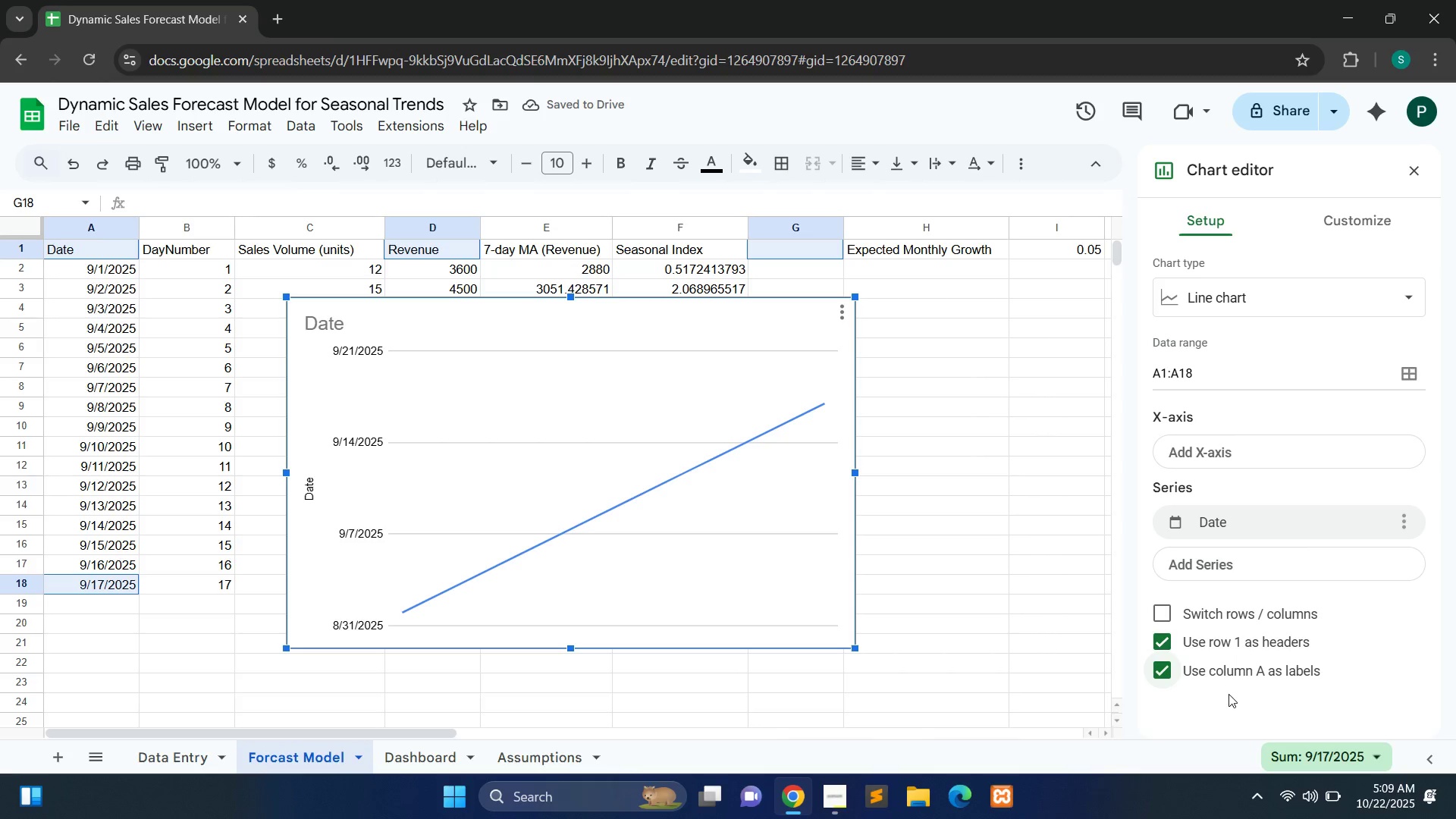 
left_click([1219, 670])
 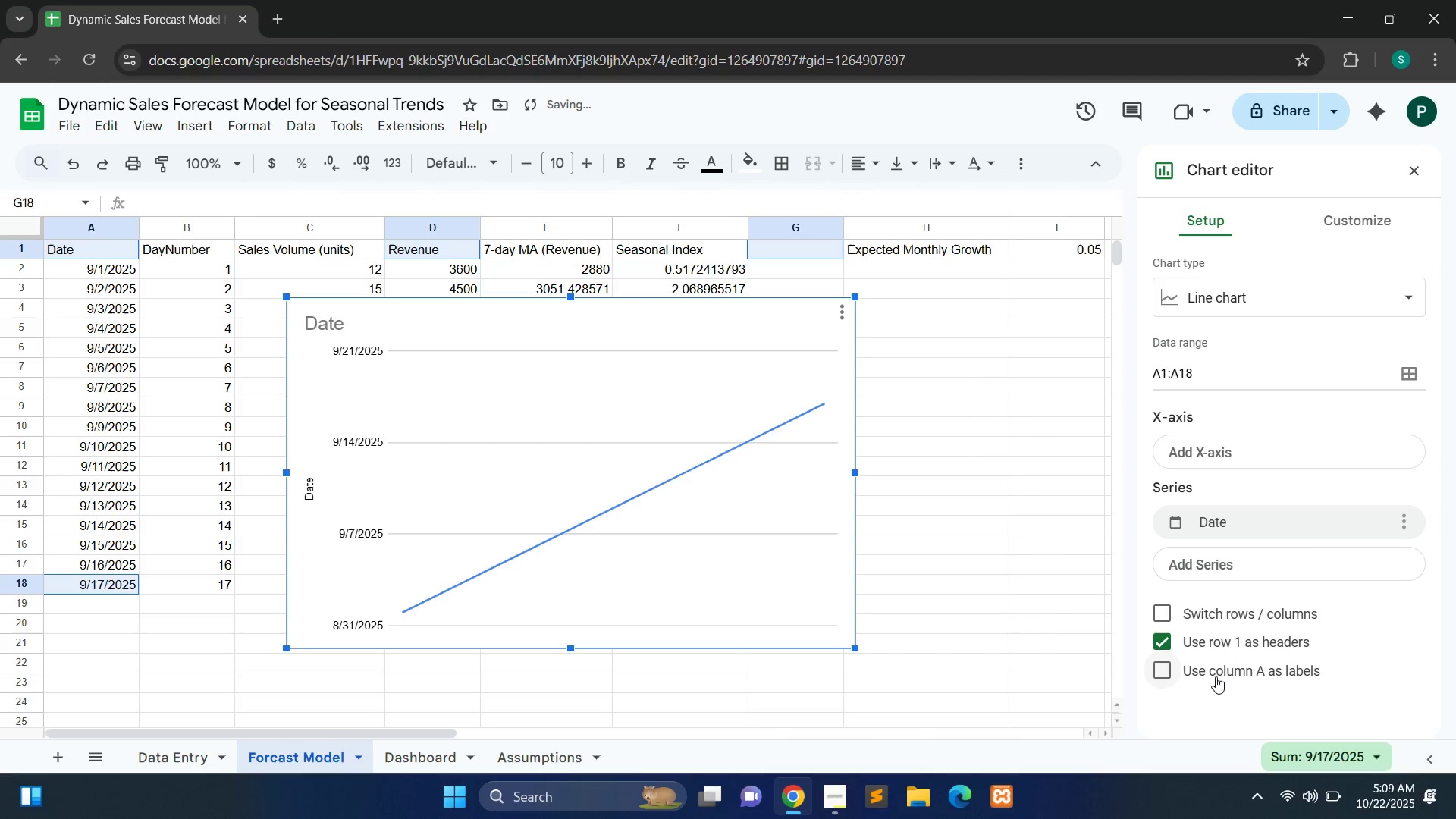 
left_click([1216, 676])
 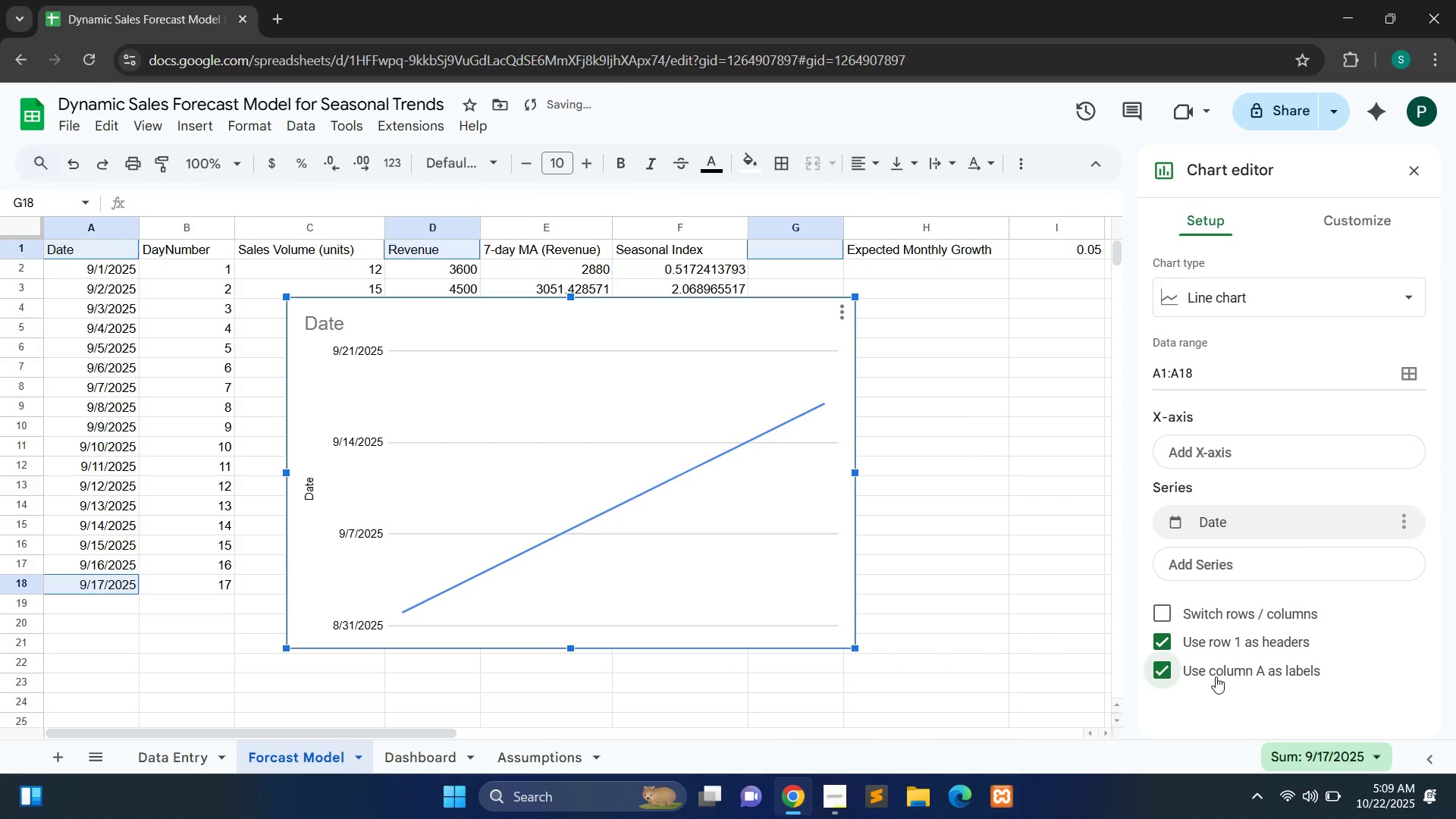 
left_click([1216, 676])
 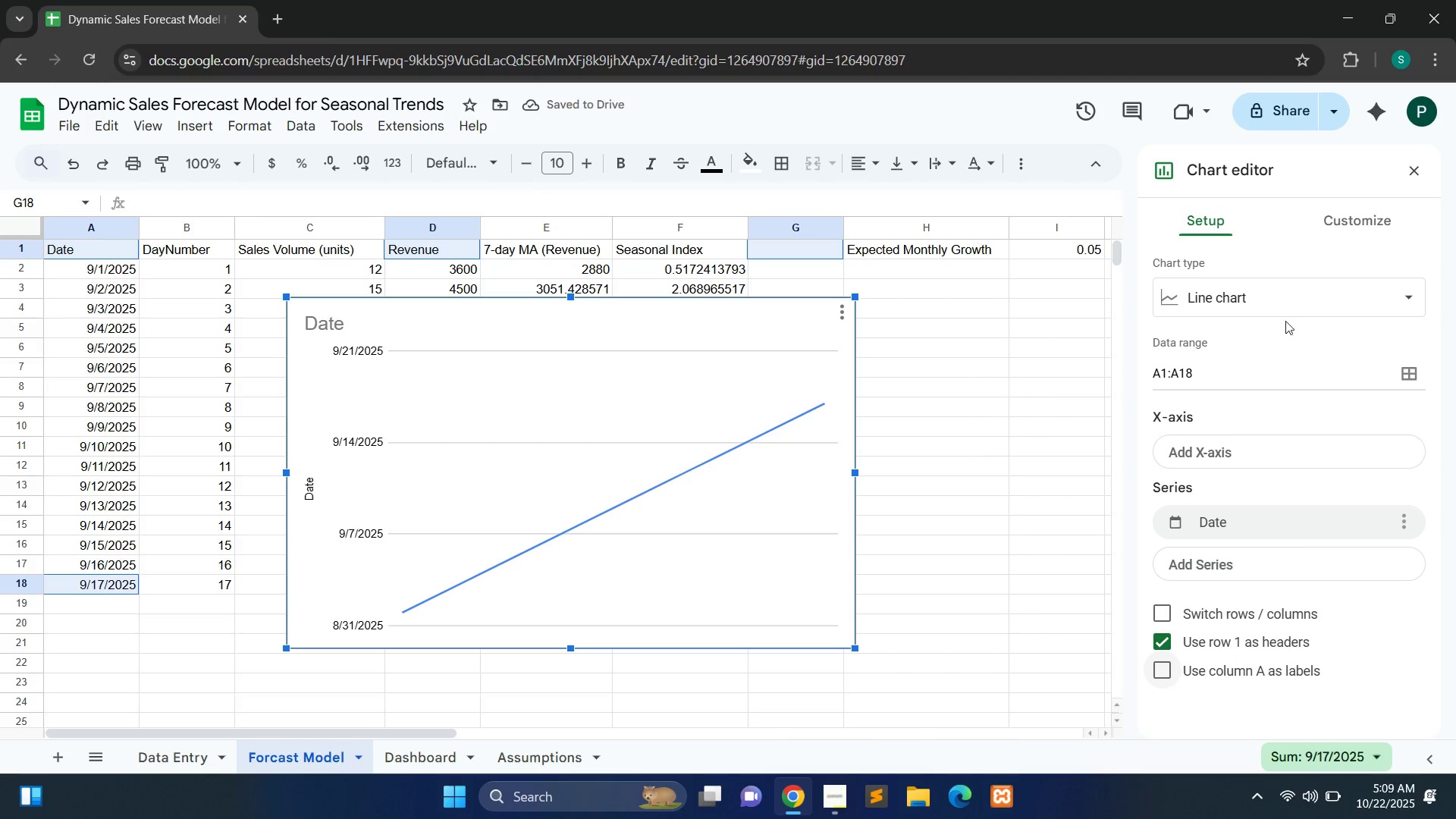 
left_click([1341, 210])
 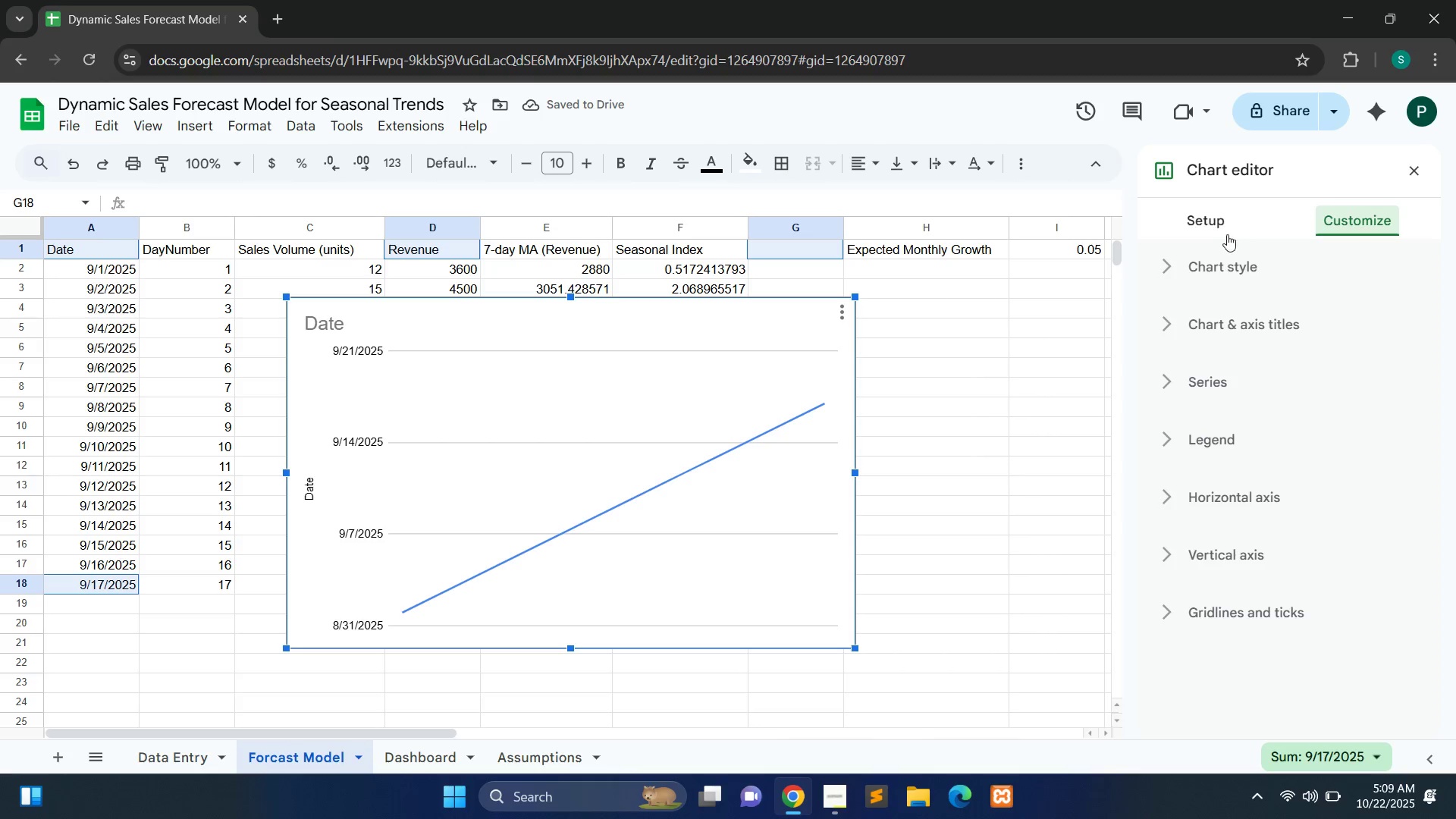 
left_click([1216, 234])
 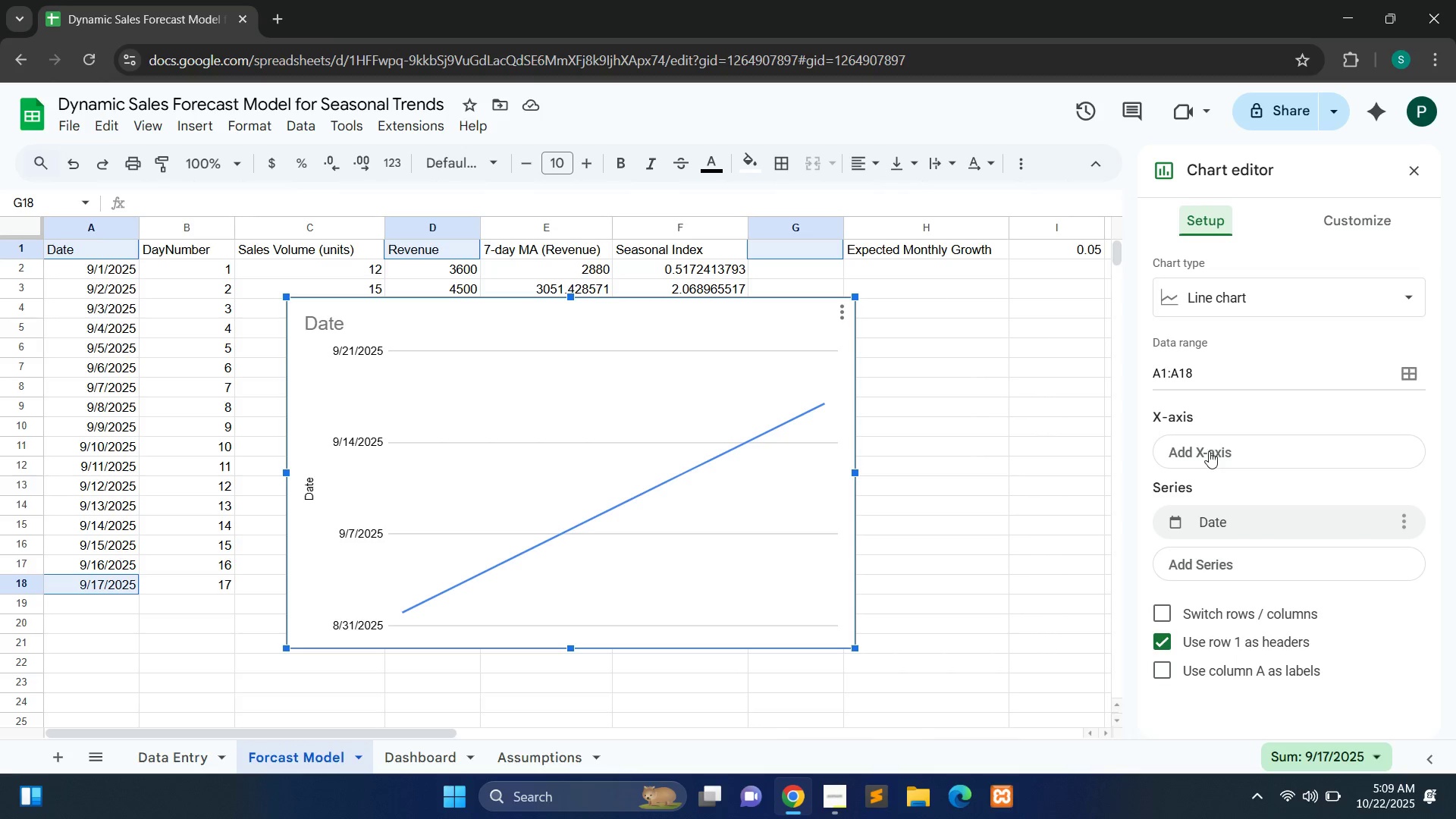 
left_click([1209, 451])
 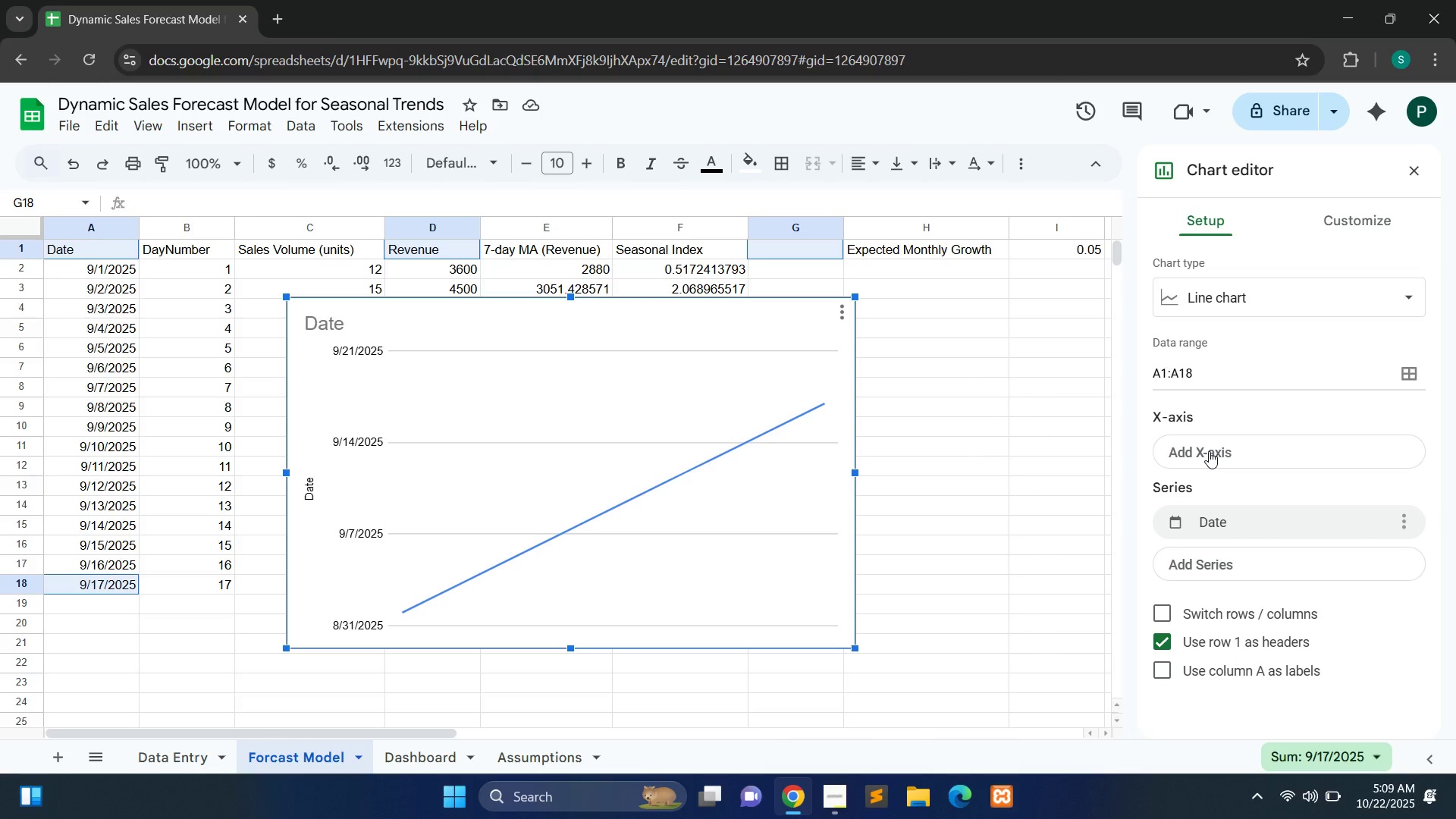 
left_click([1209, 451])
 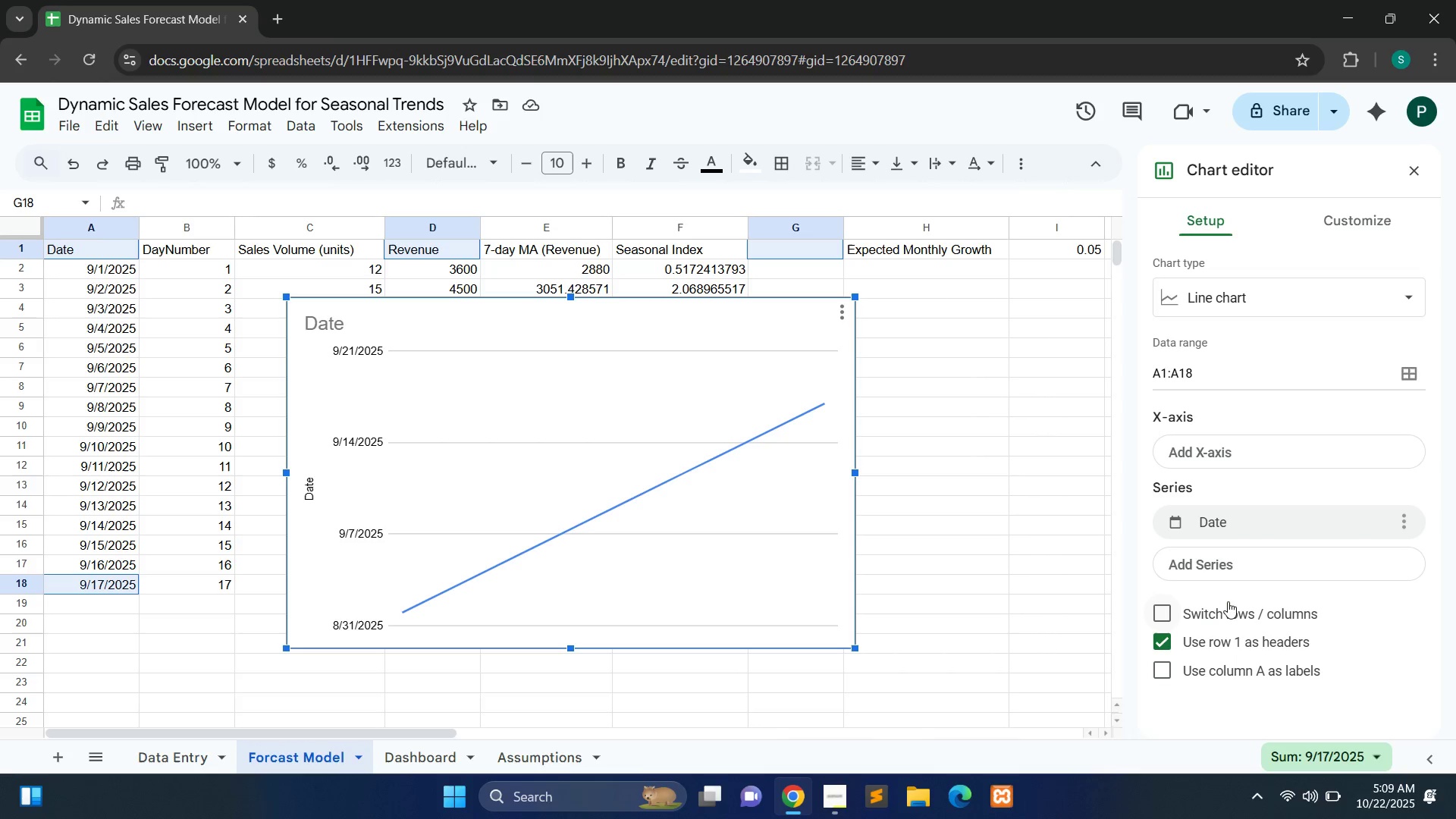 
left_click([1226, 608])
 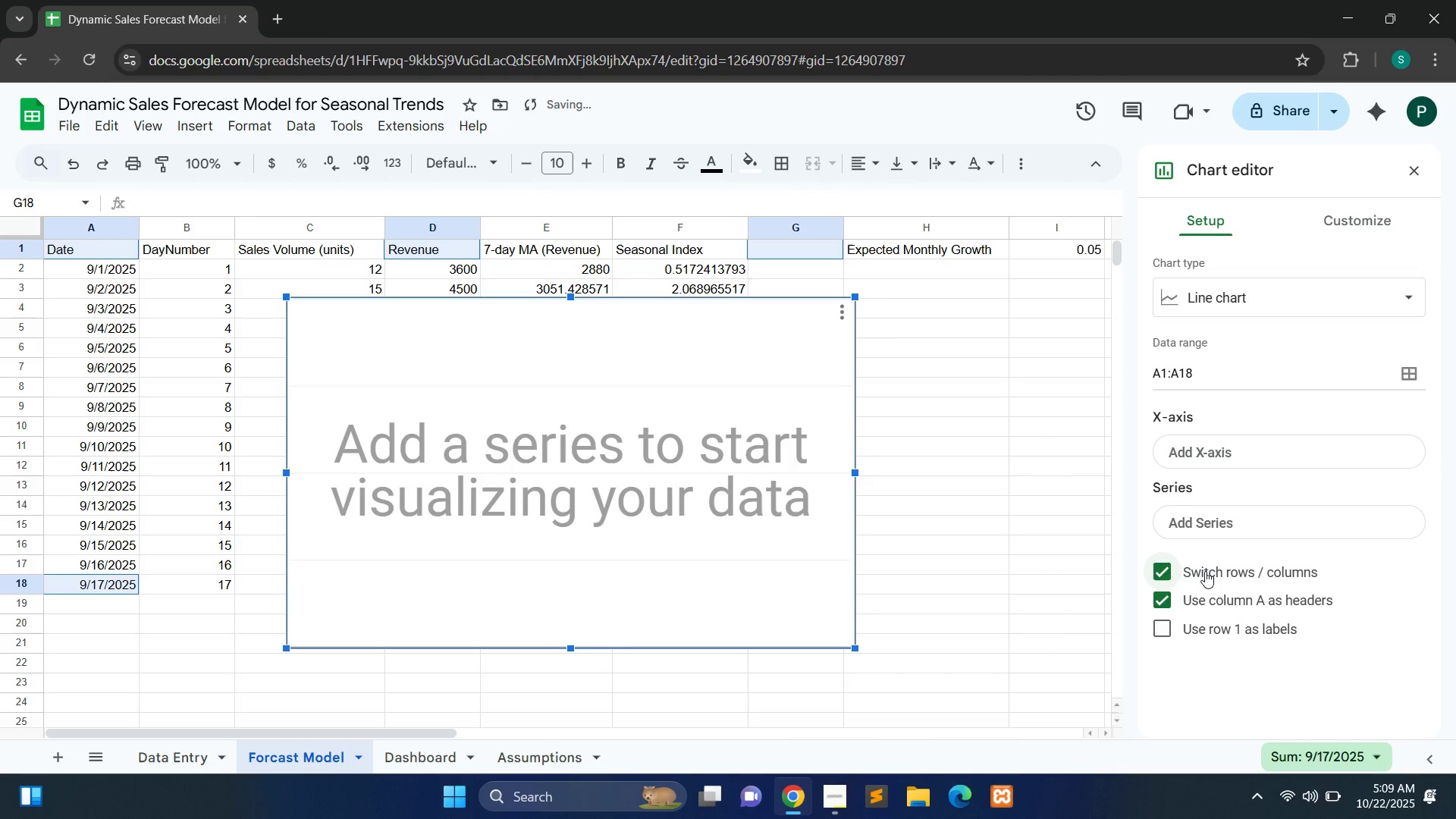 
left_click([1205, 571])
 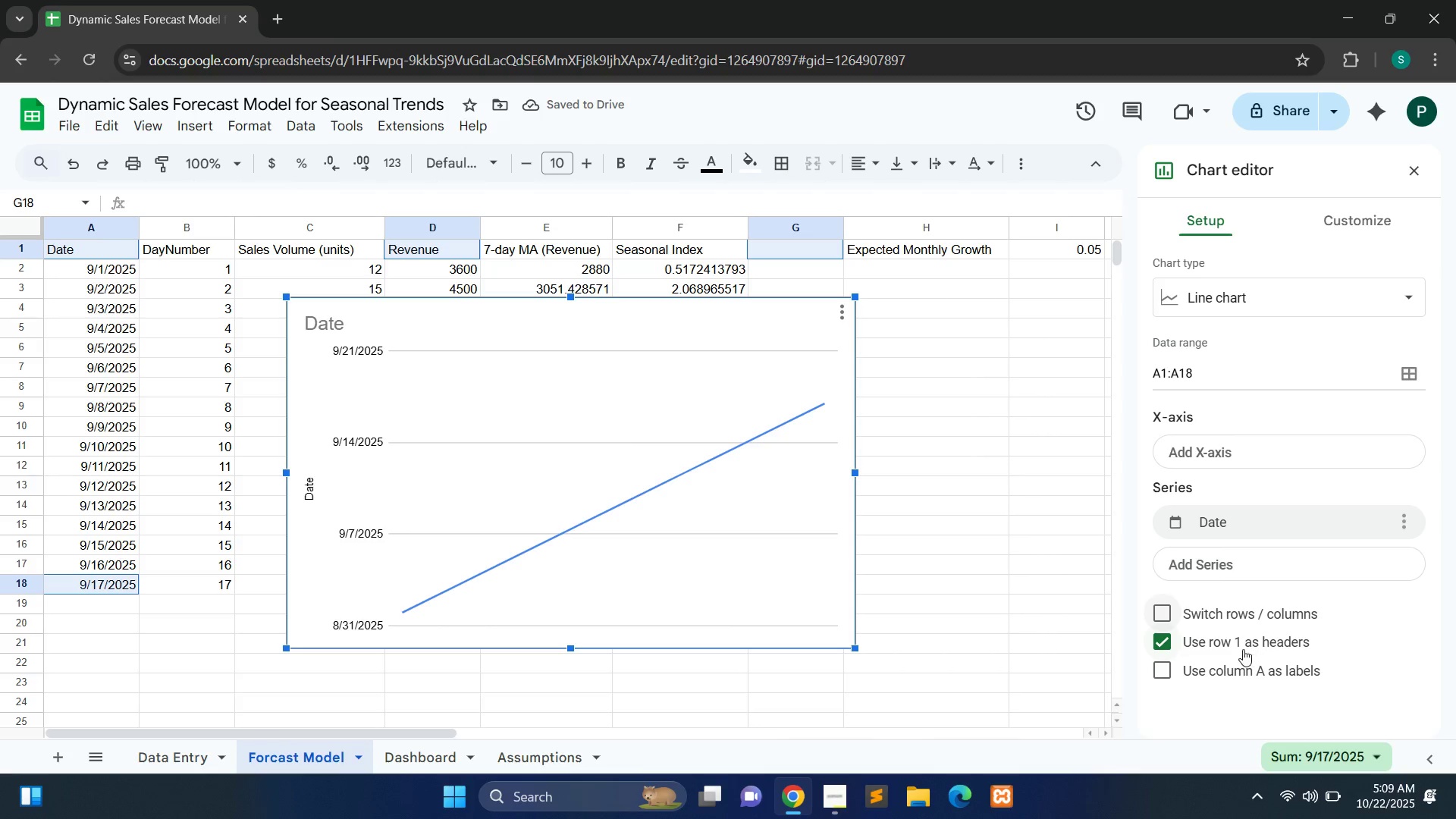 
wait(5.36)
 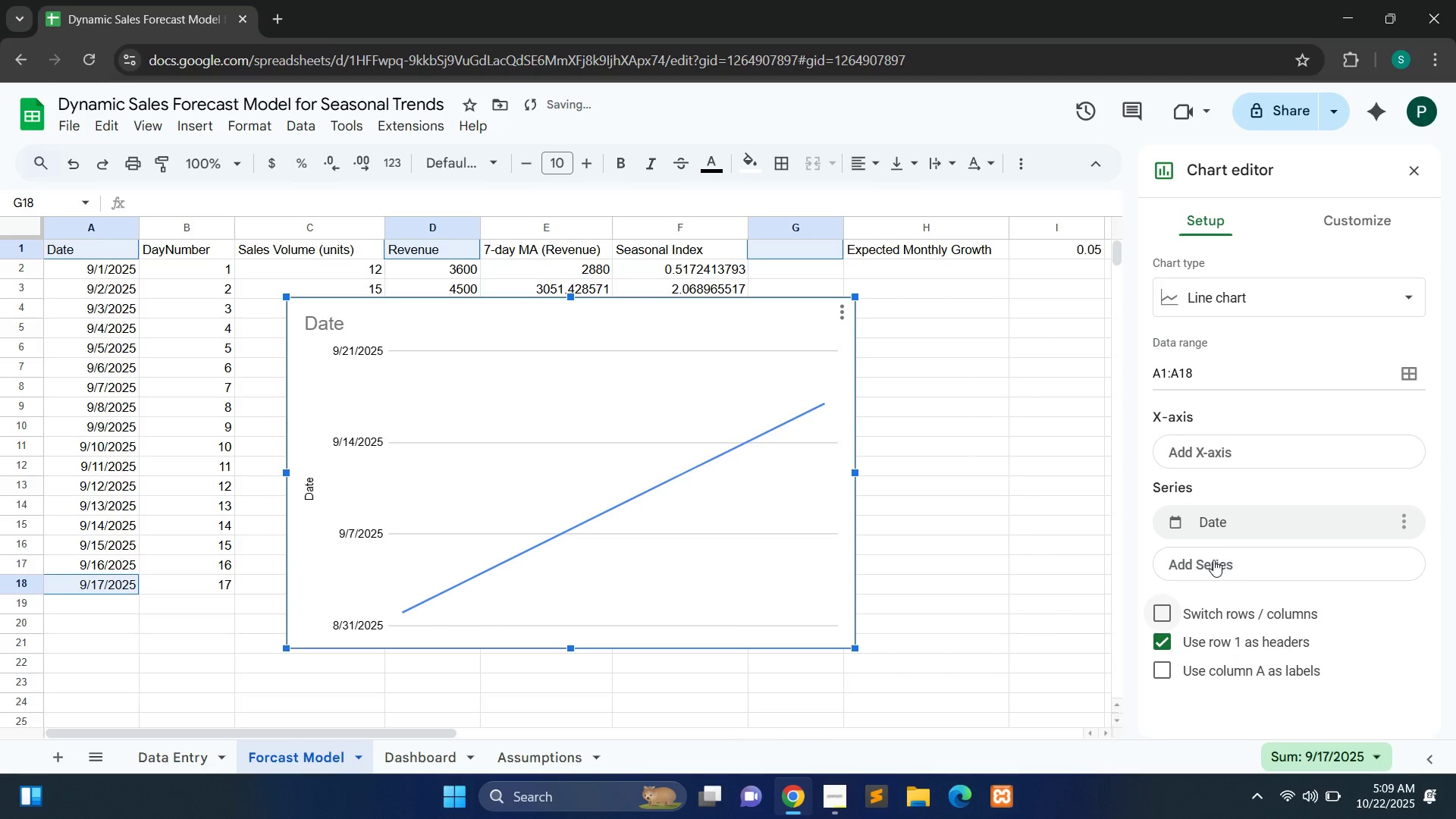 
left_click([1220, 647])
 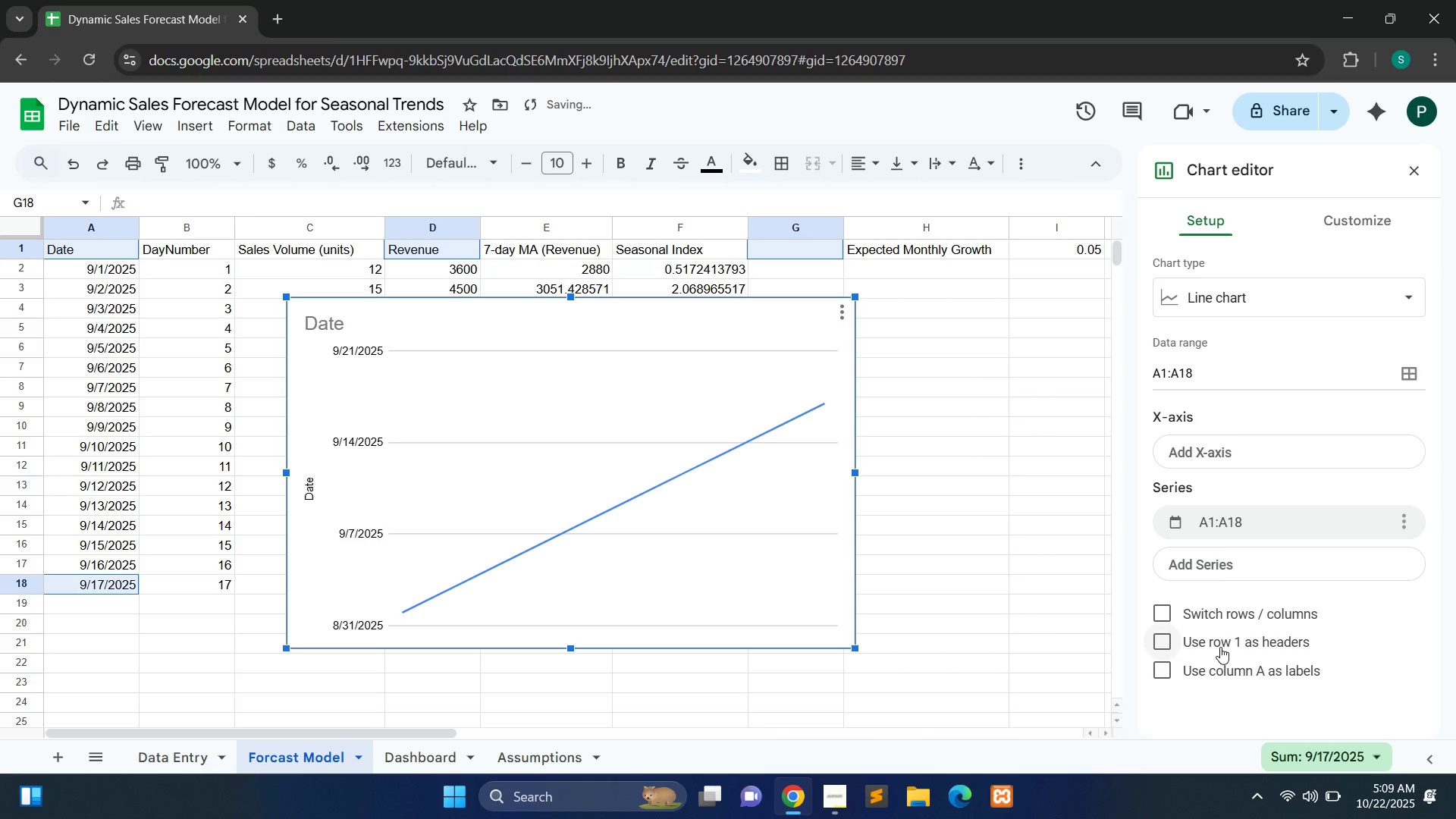 
left_click([1220, 647])
 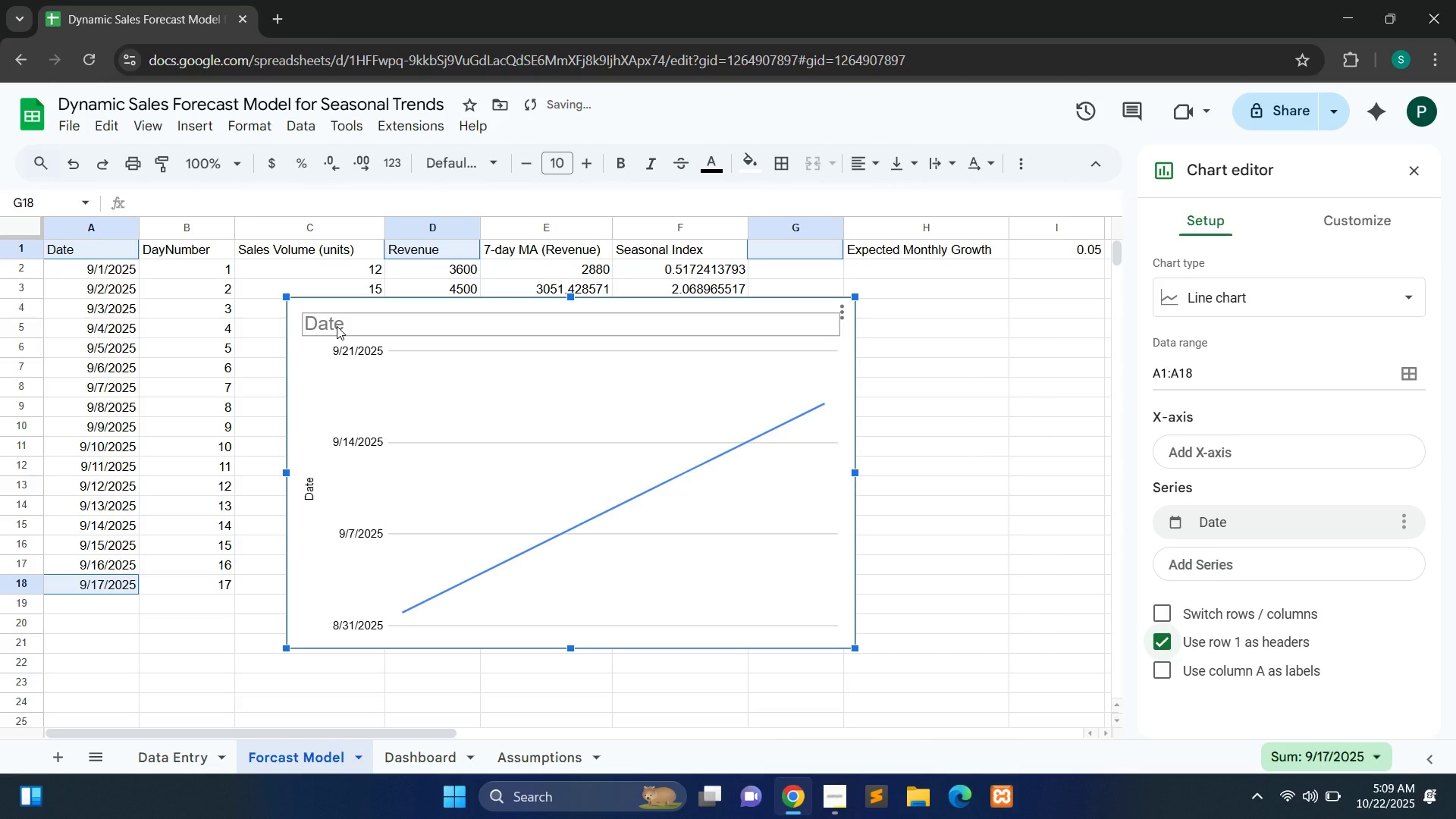 
double_click([337, 326])
 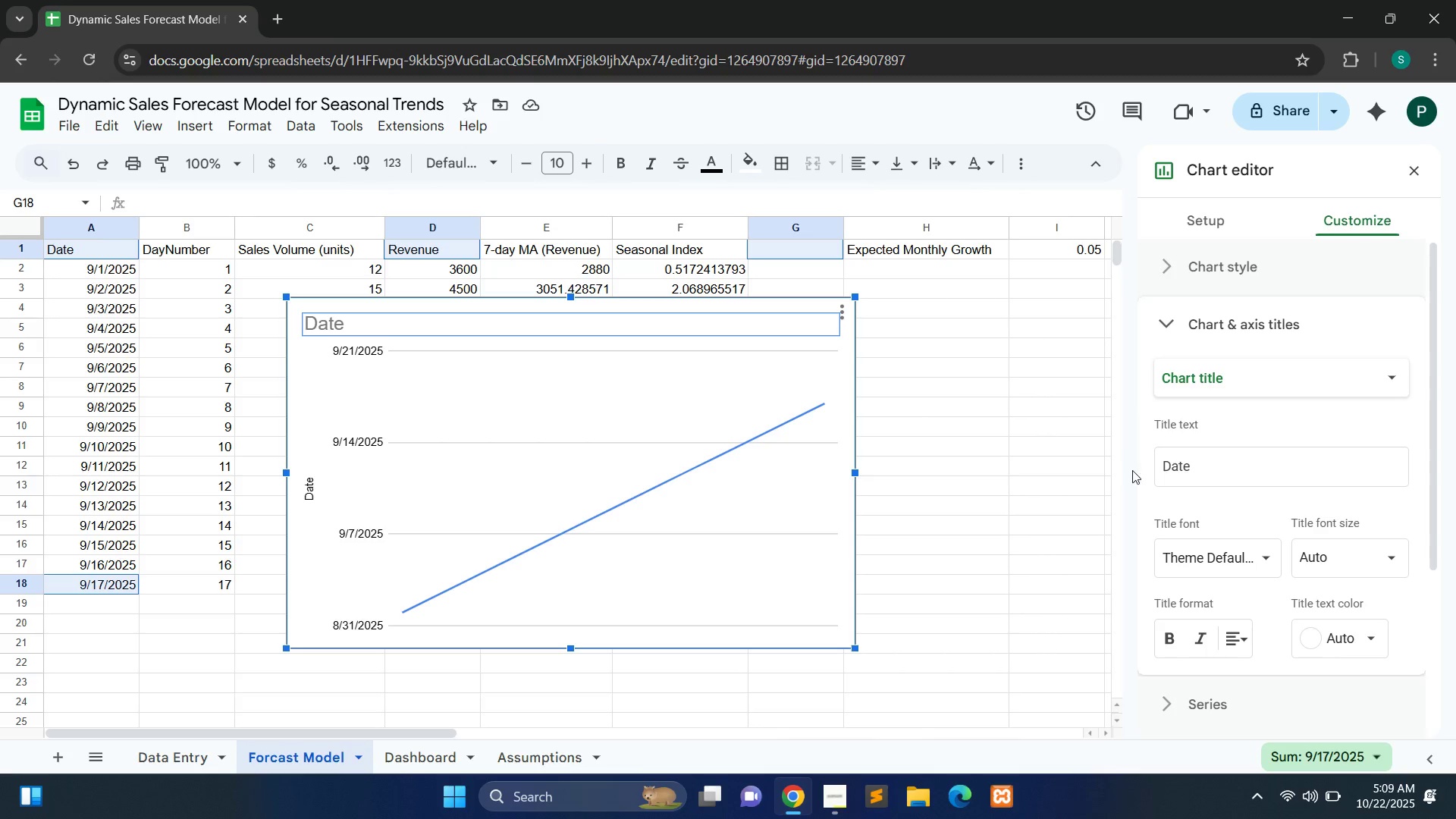 
double_click([1175, 469])
 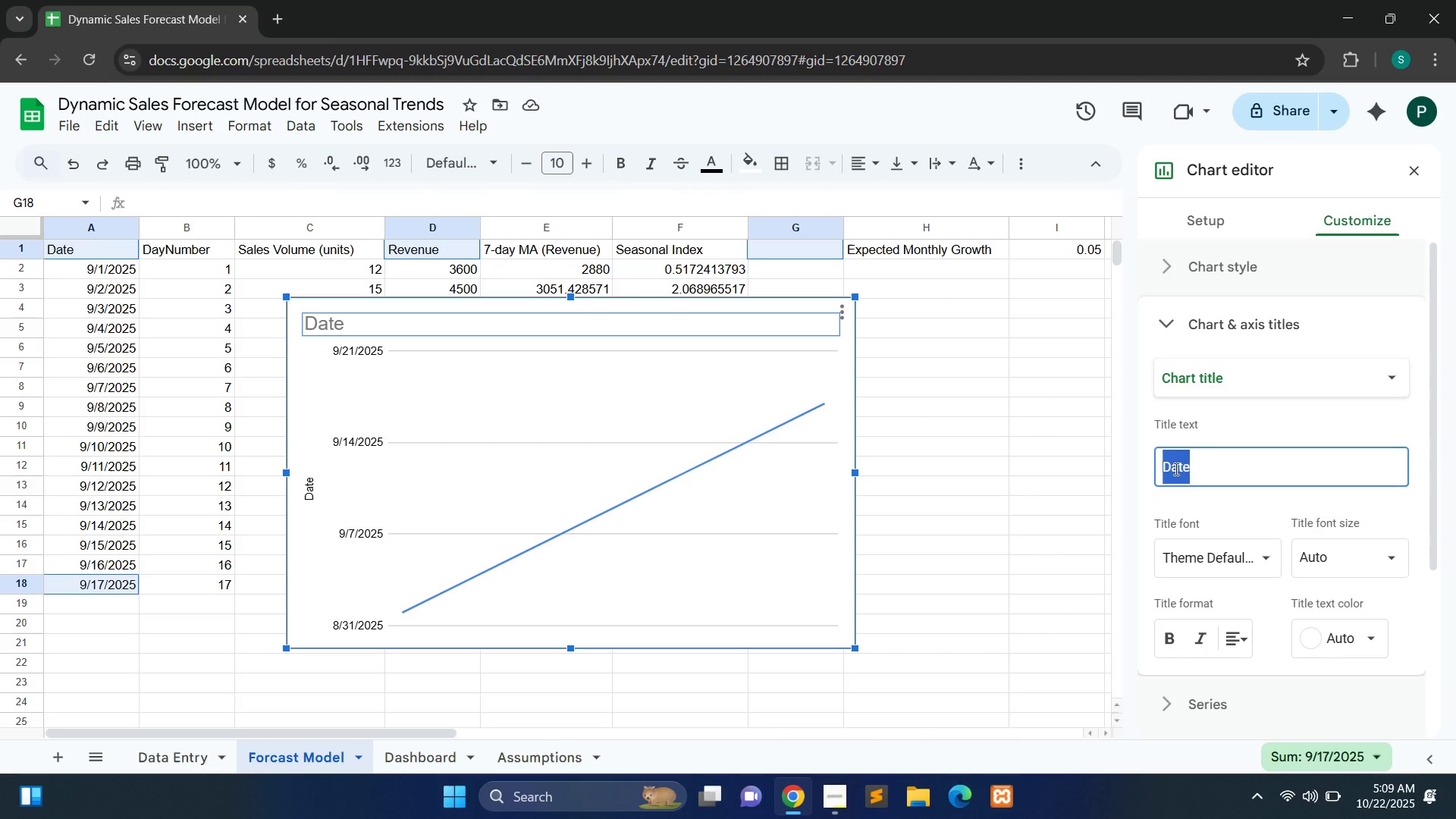 
type(Actual )
 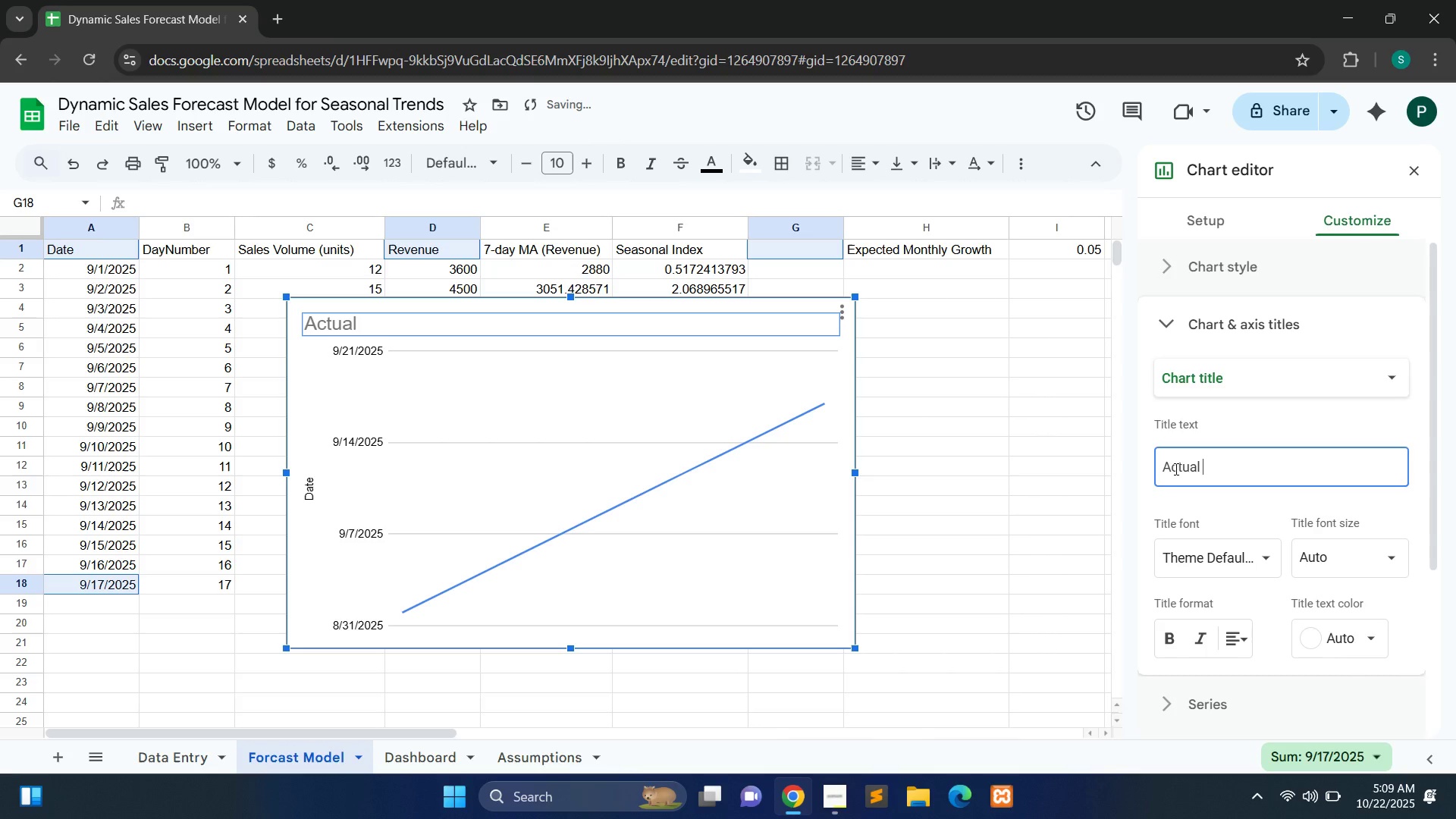 
type(vs Forcast Revenue)
 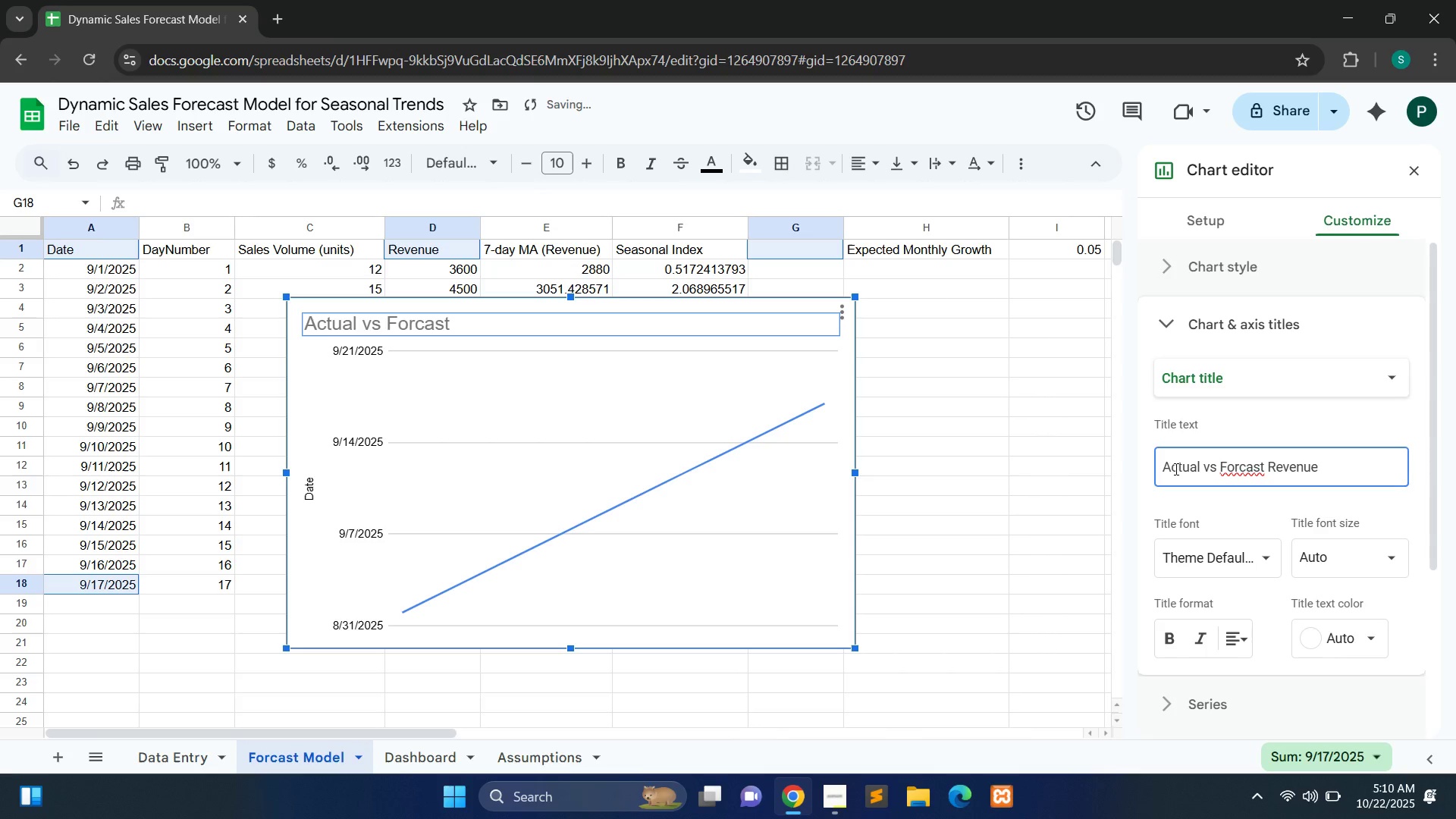 
wait(5.84)
 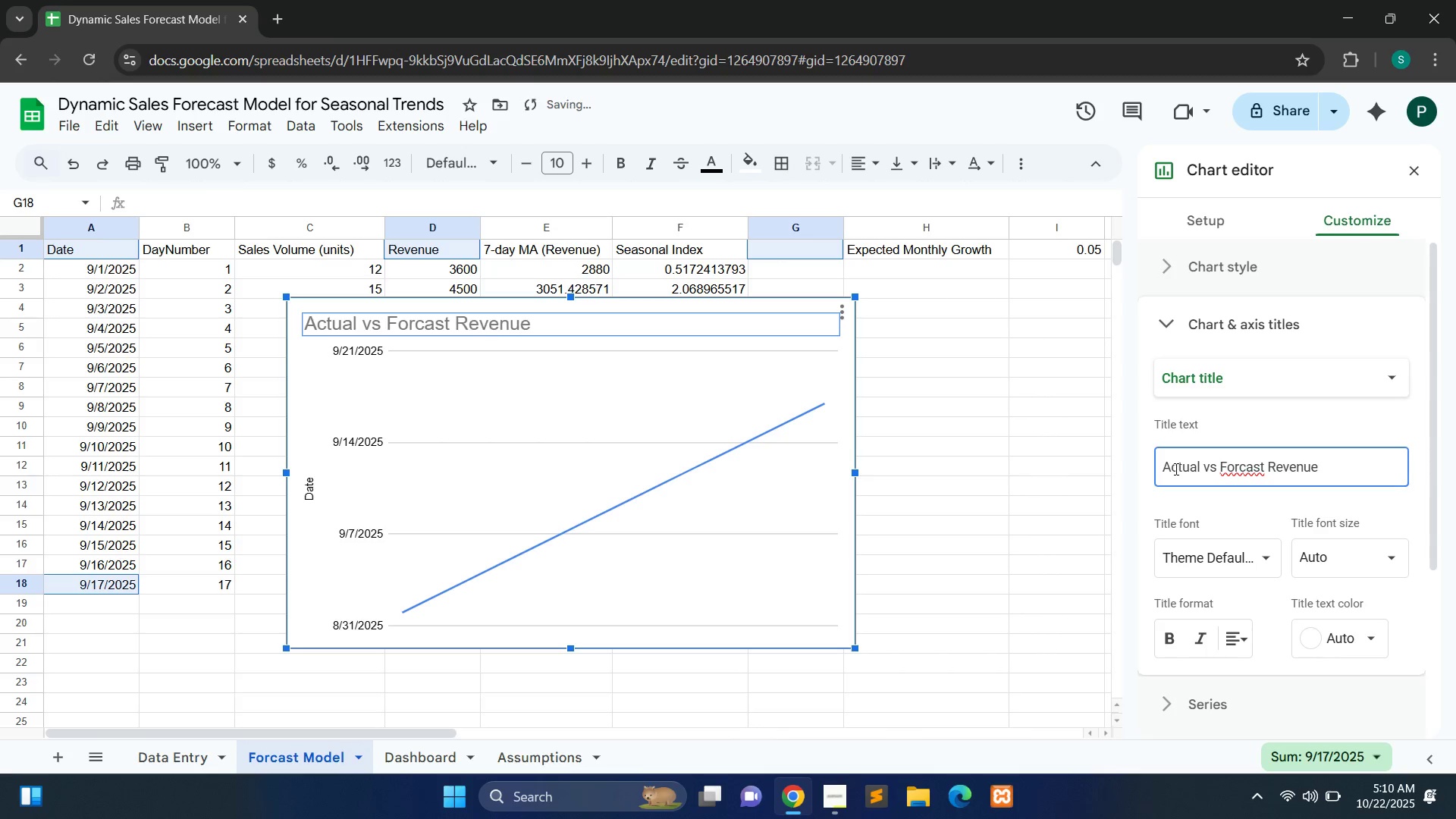 
hold_key(key=ArrowLeft, duration=0.64)
 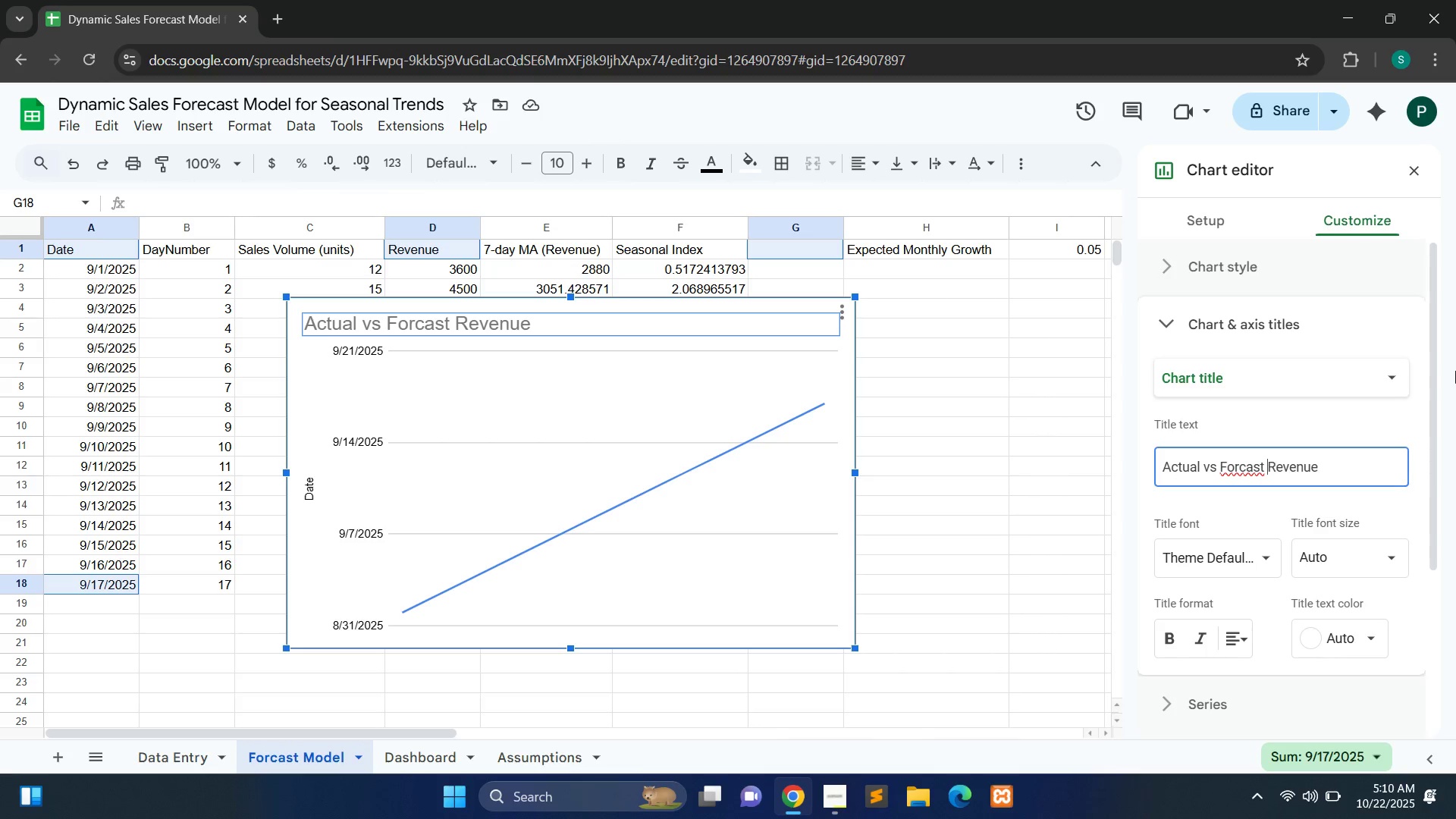 
key(ArrowLeft)
 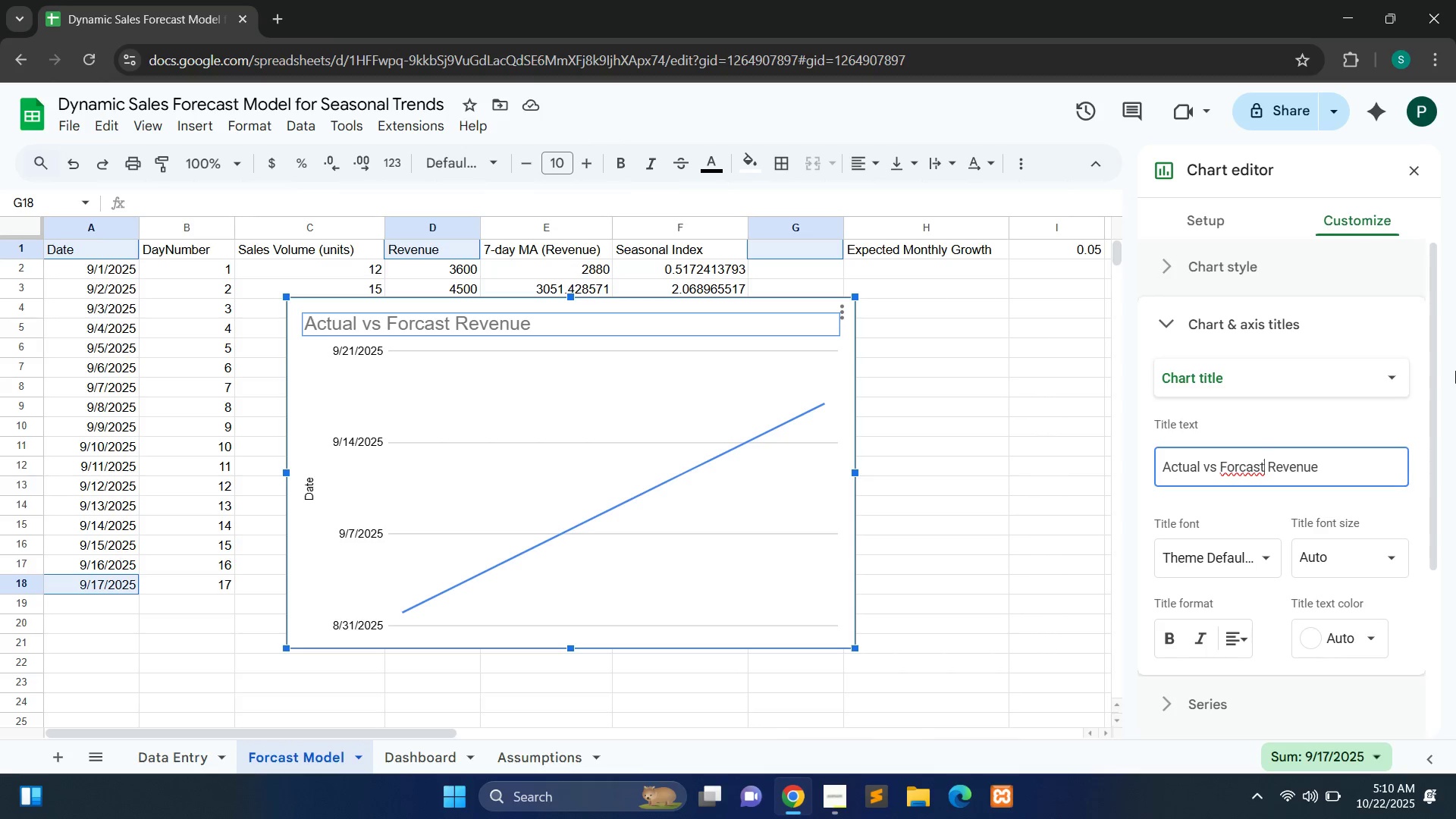 
key(ArrowLeft)
 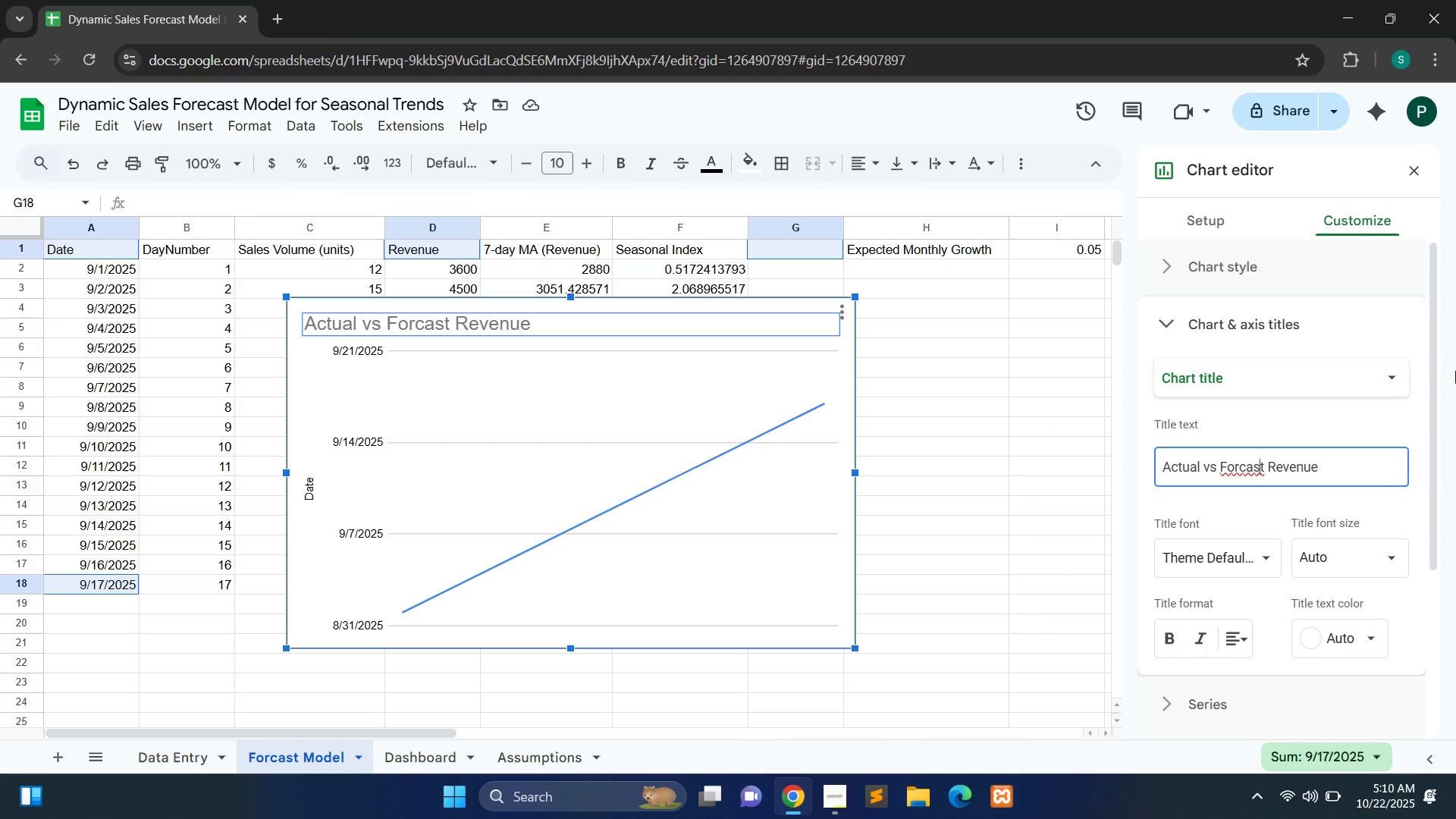 
key(ArrowLeft)
 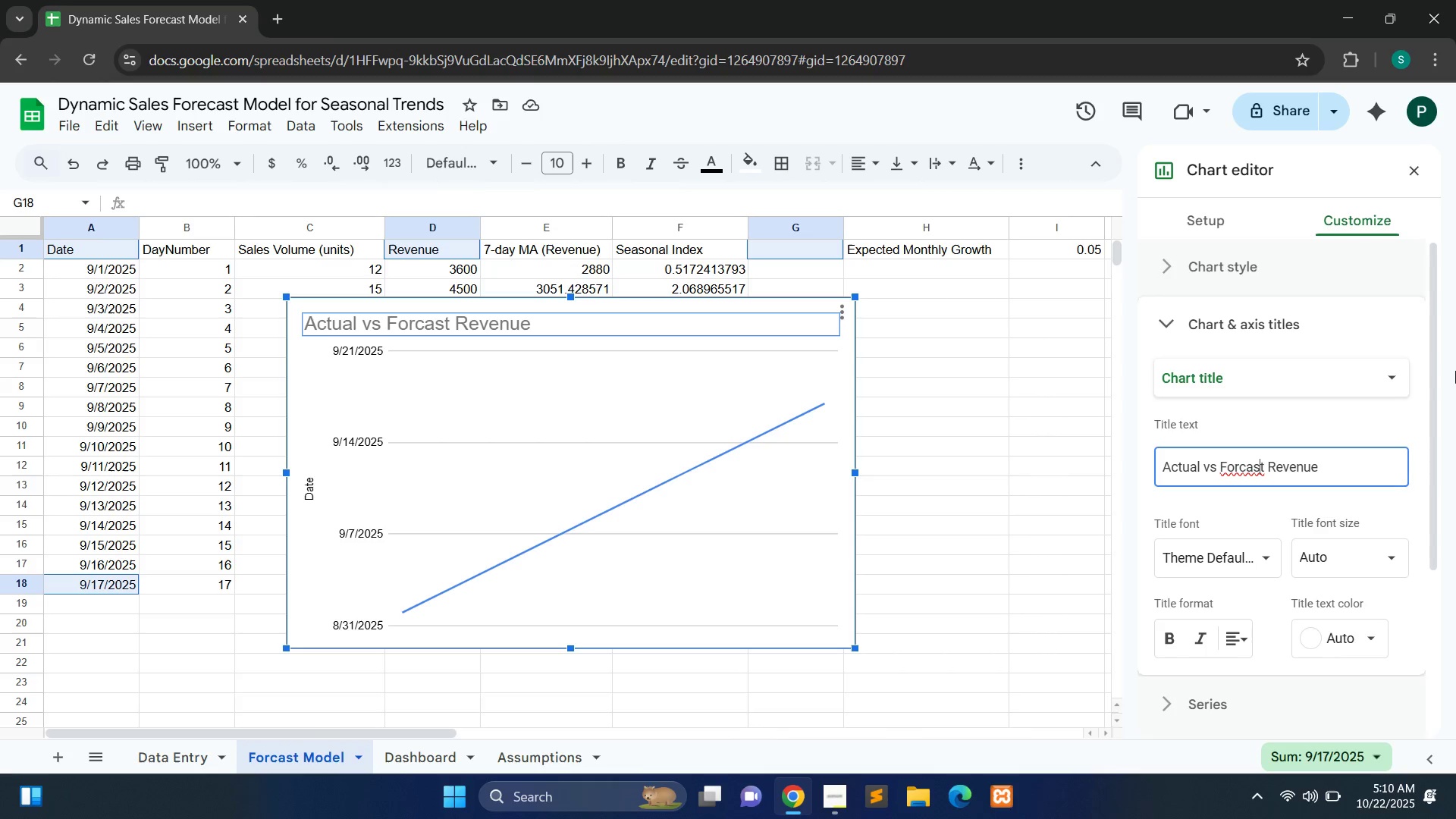 
key(ArrowLeft)
 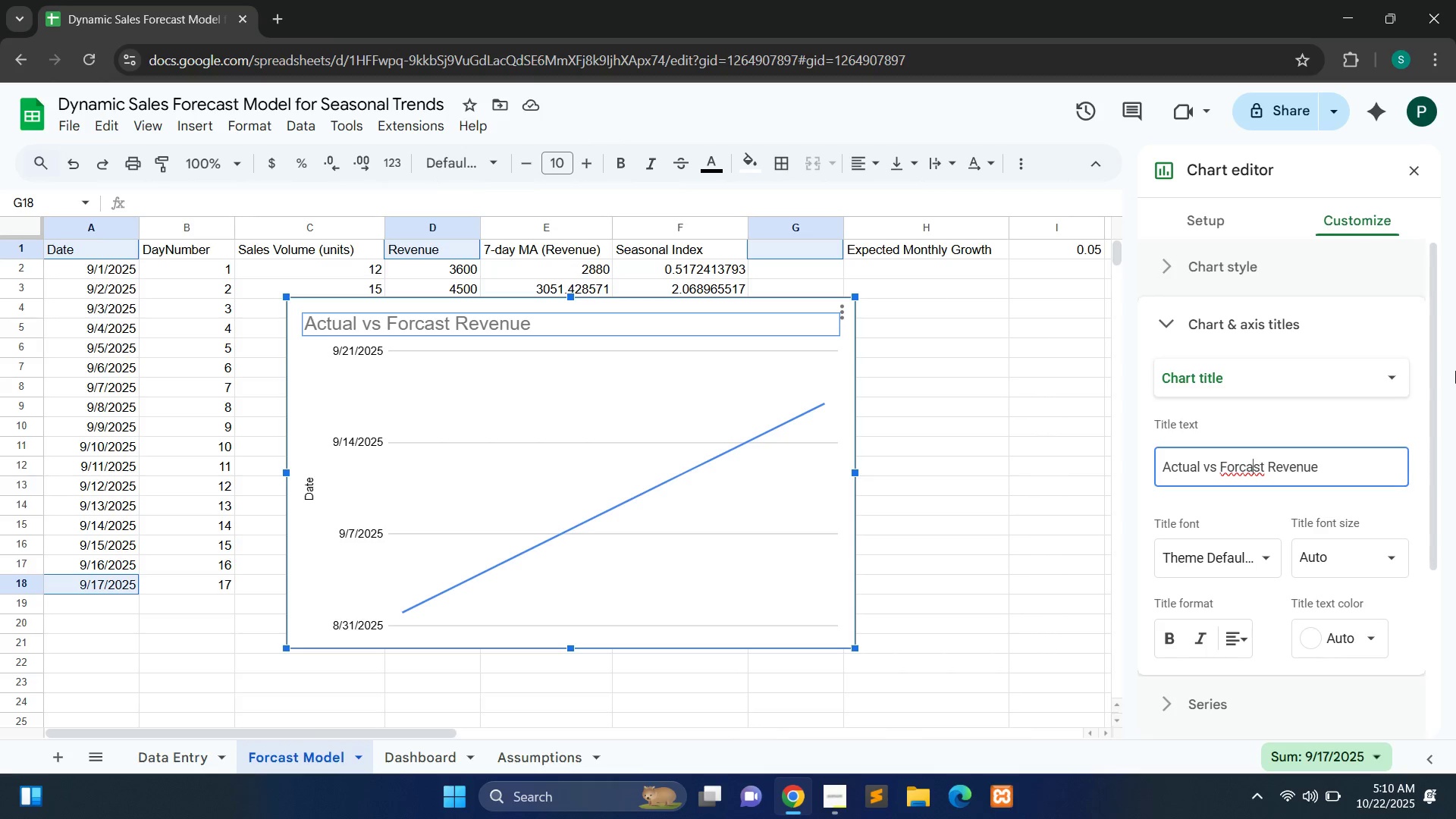 
key(ArrowLeft)
 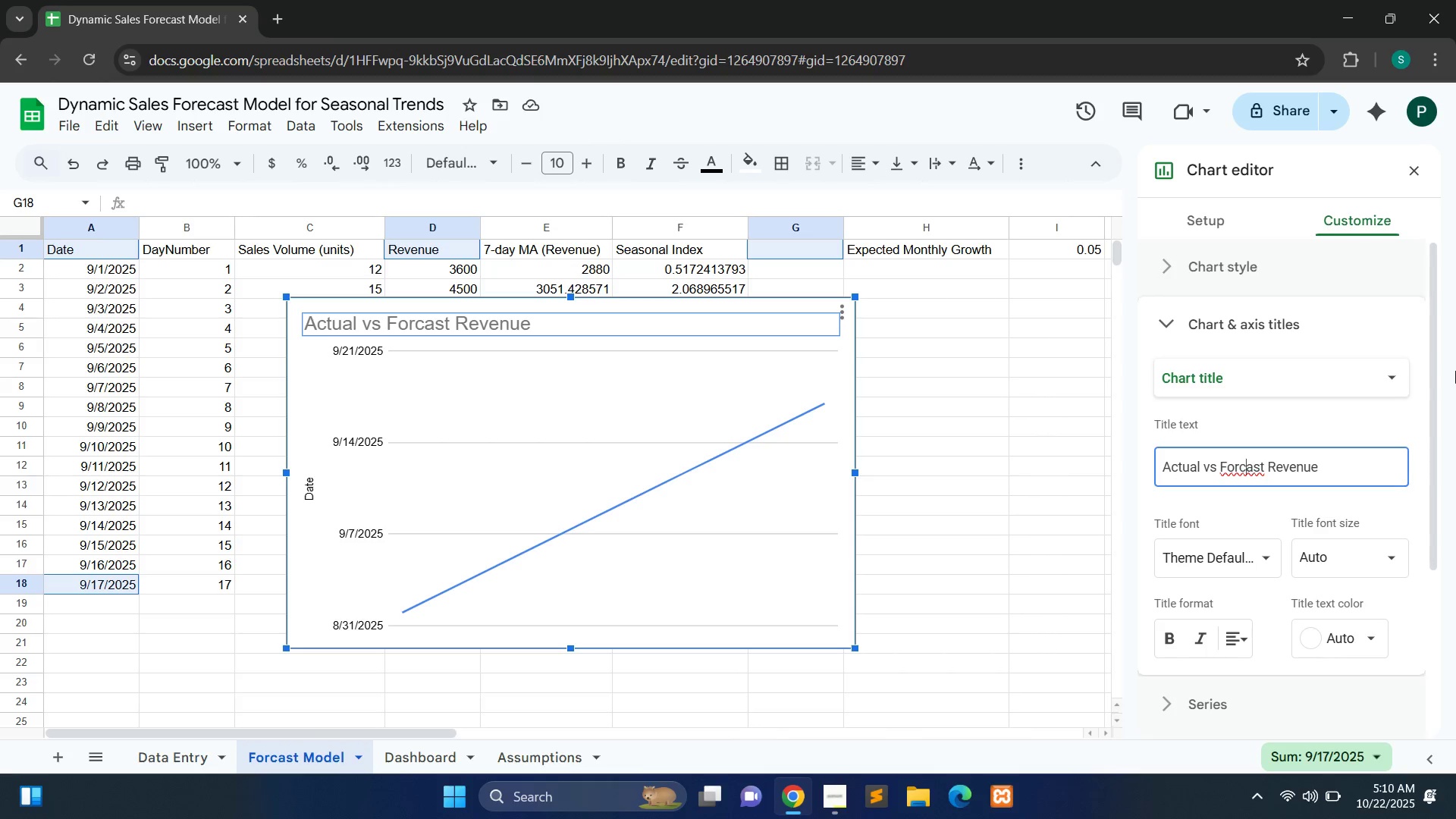 
key(ArrowLeft)
 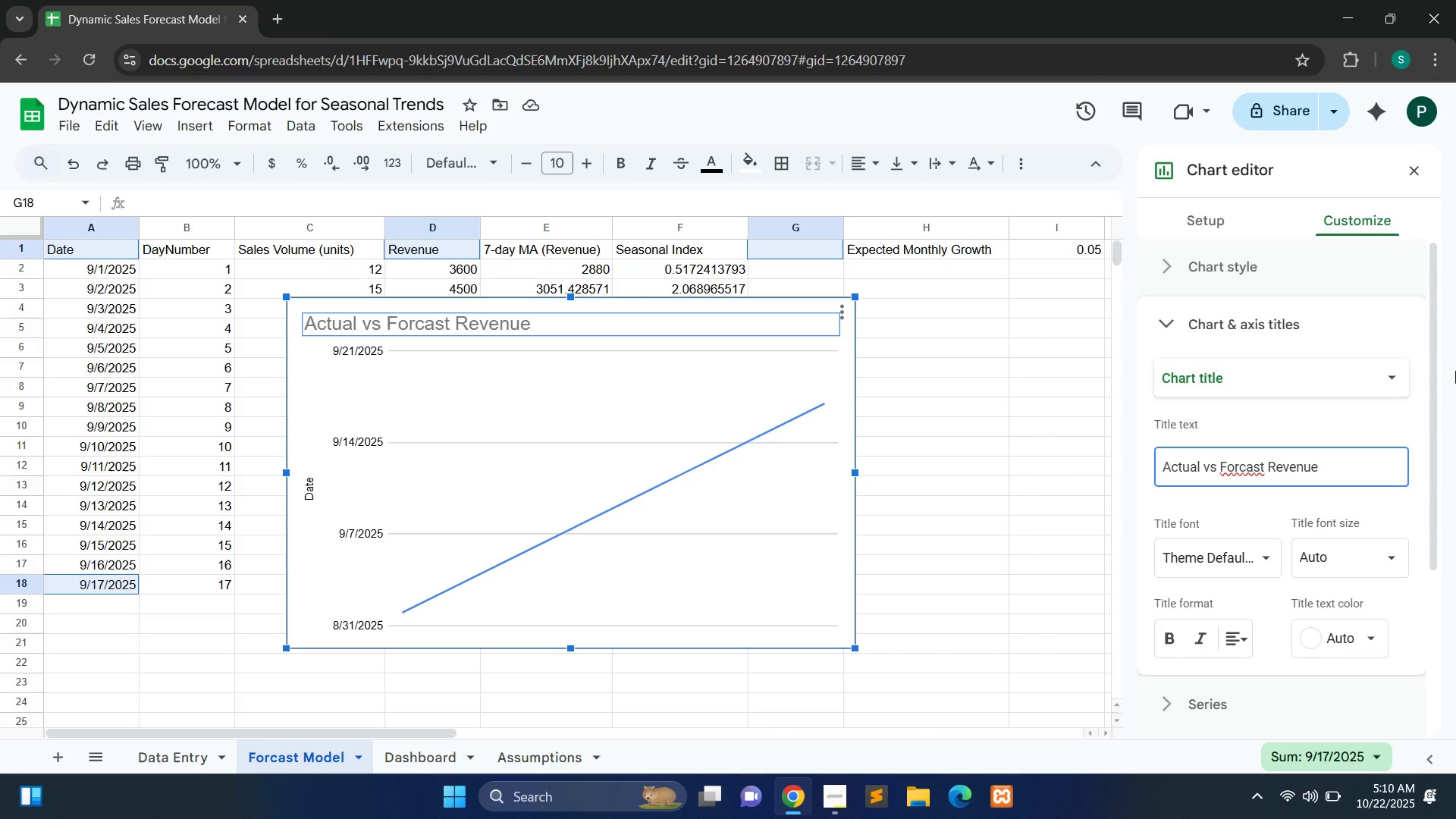 
key(E)
 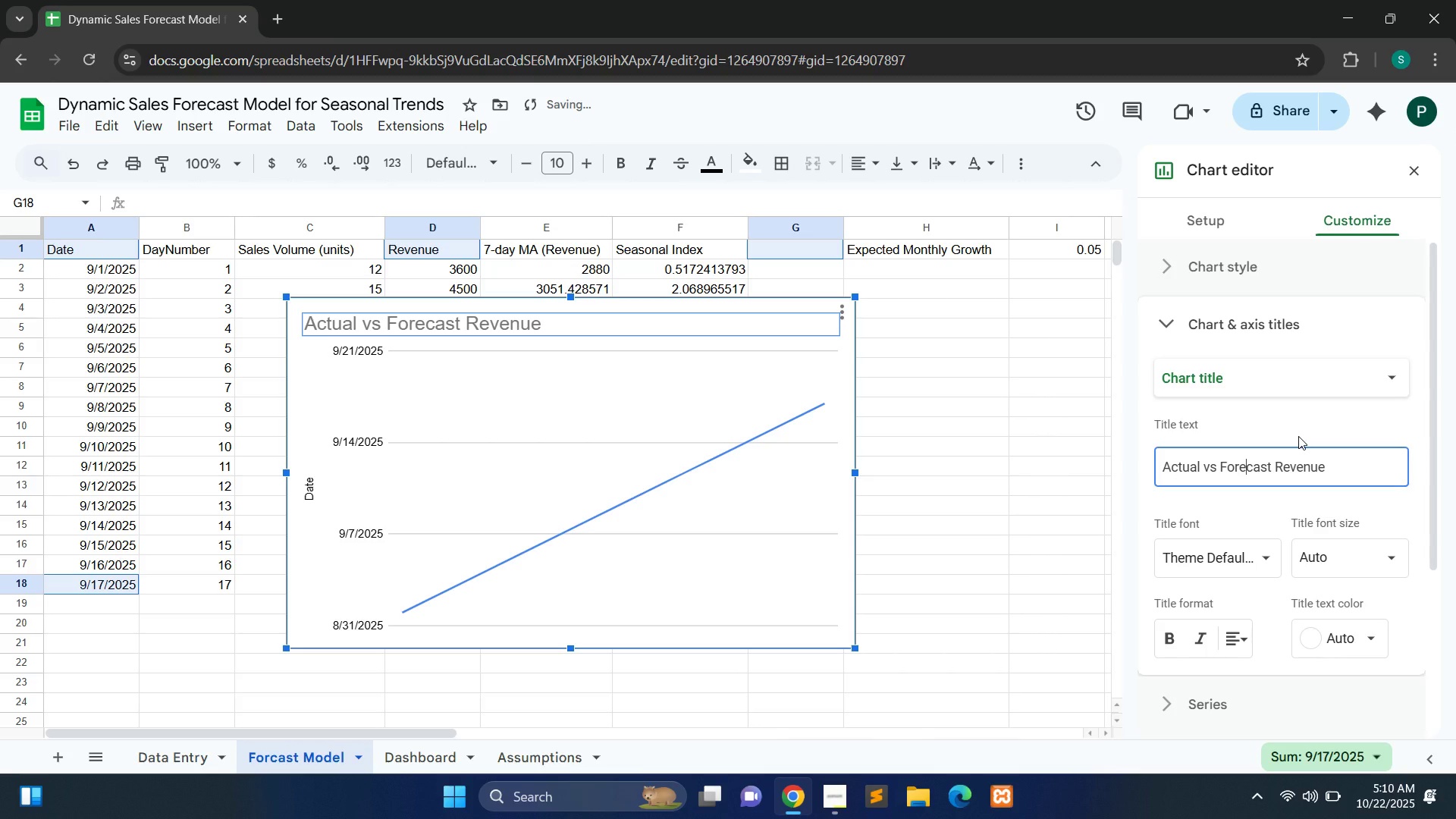 
left_click([1298, 436])
 